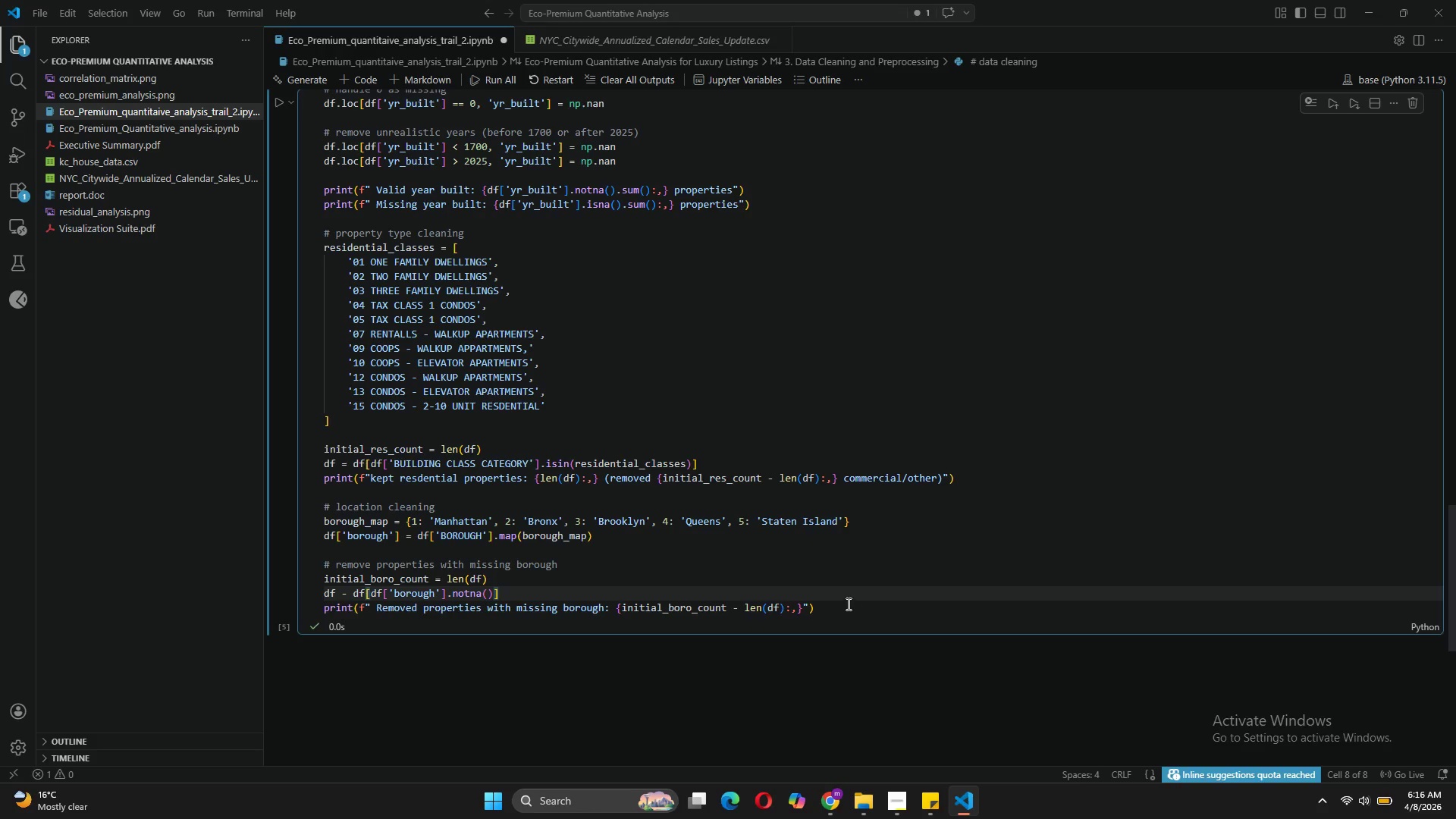 
left_click([846, 604])
 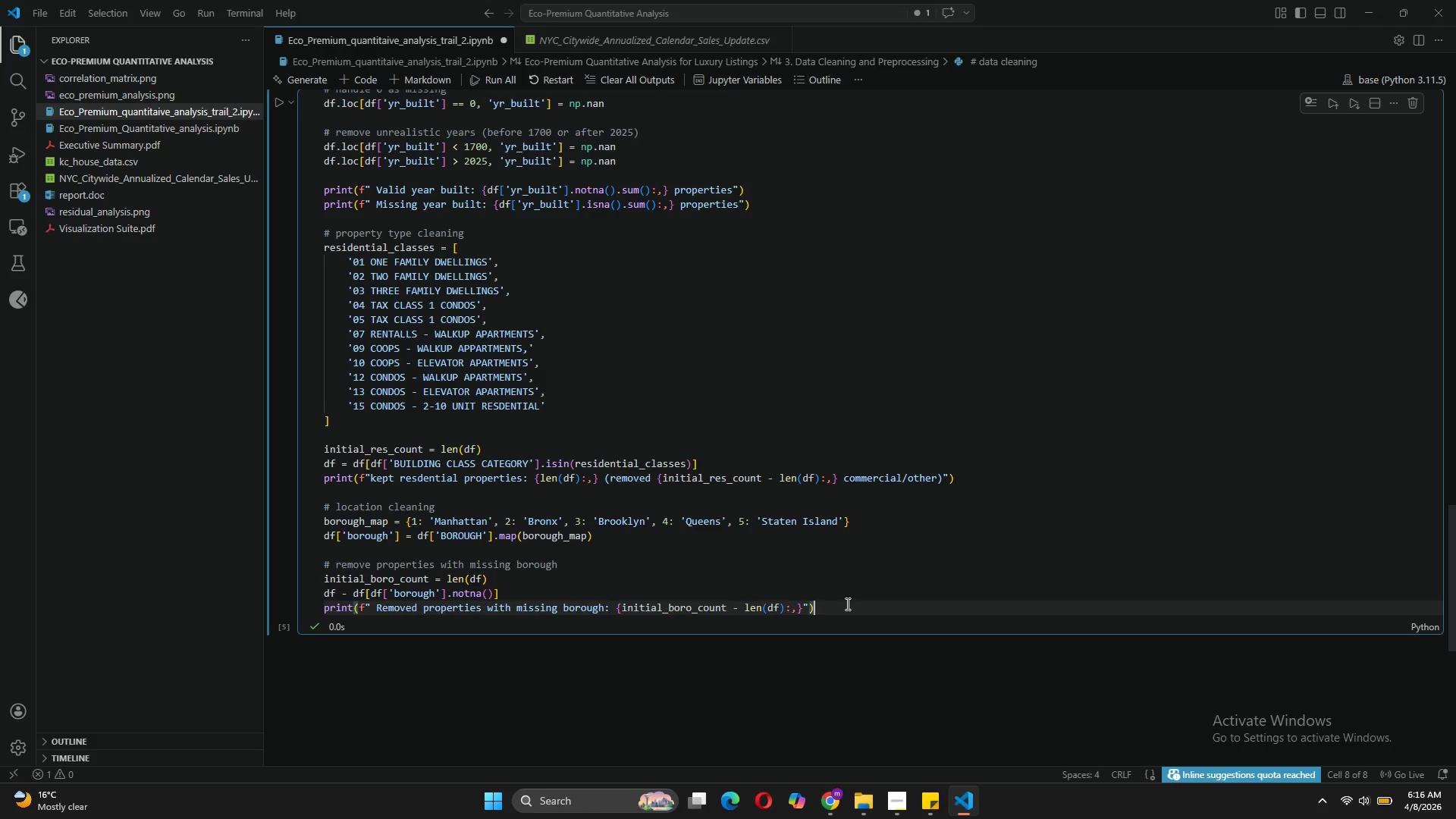 
key(Enter)
 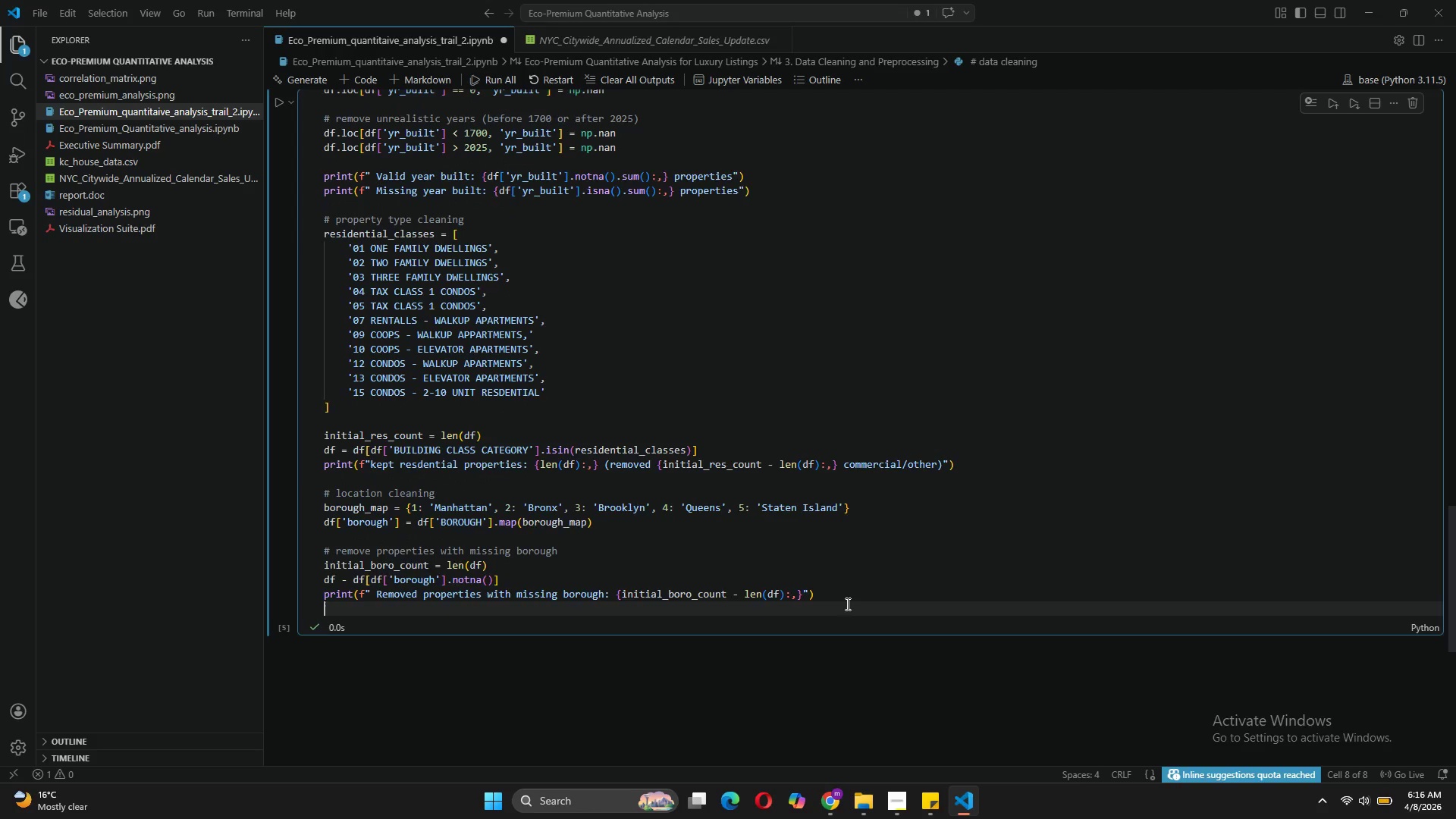 
key(Enter)
 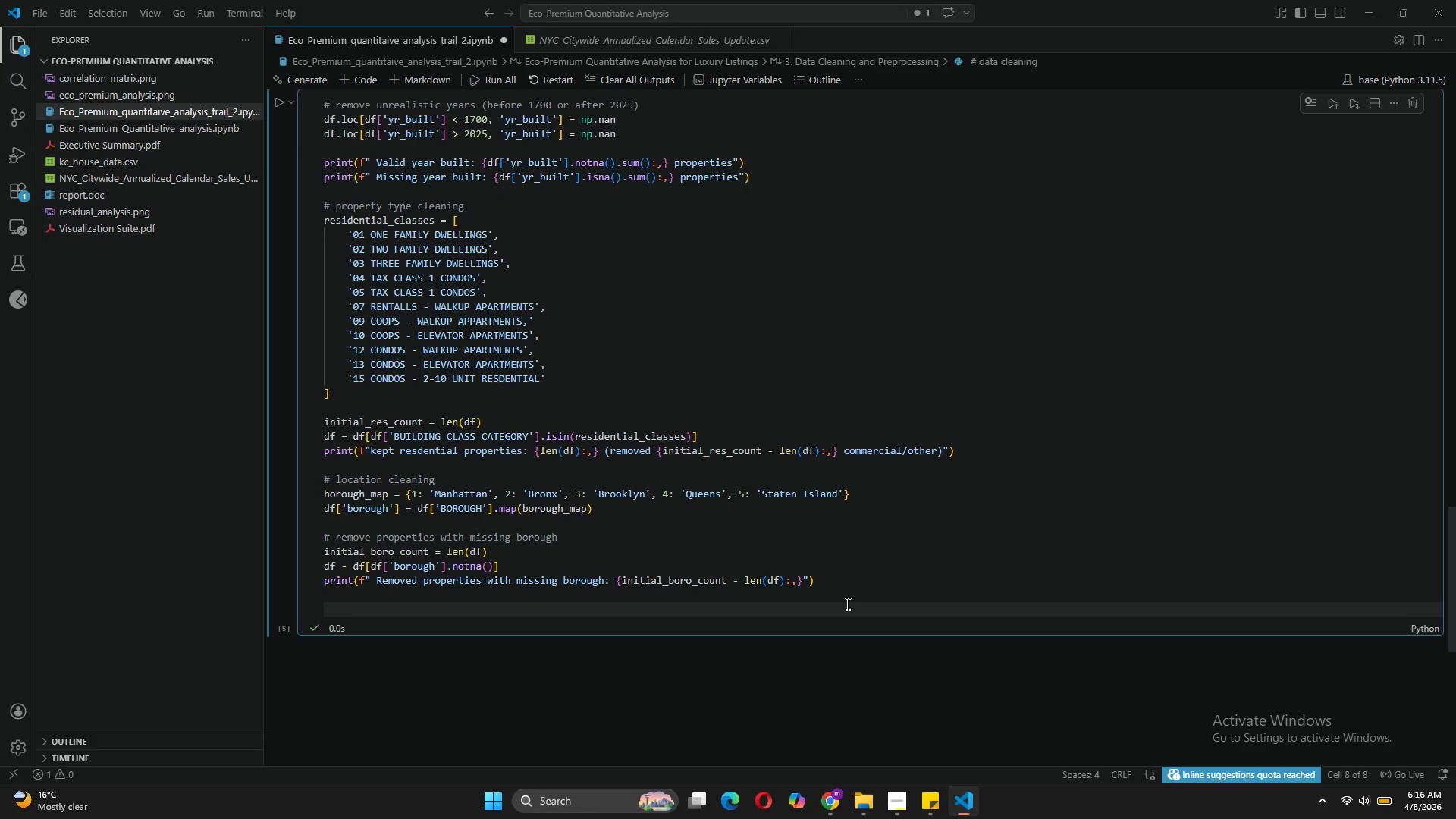 
wait(8.78)
 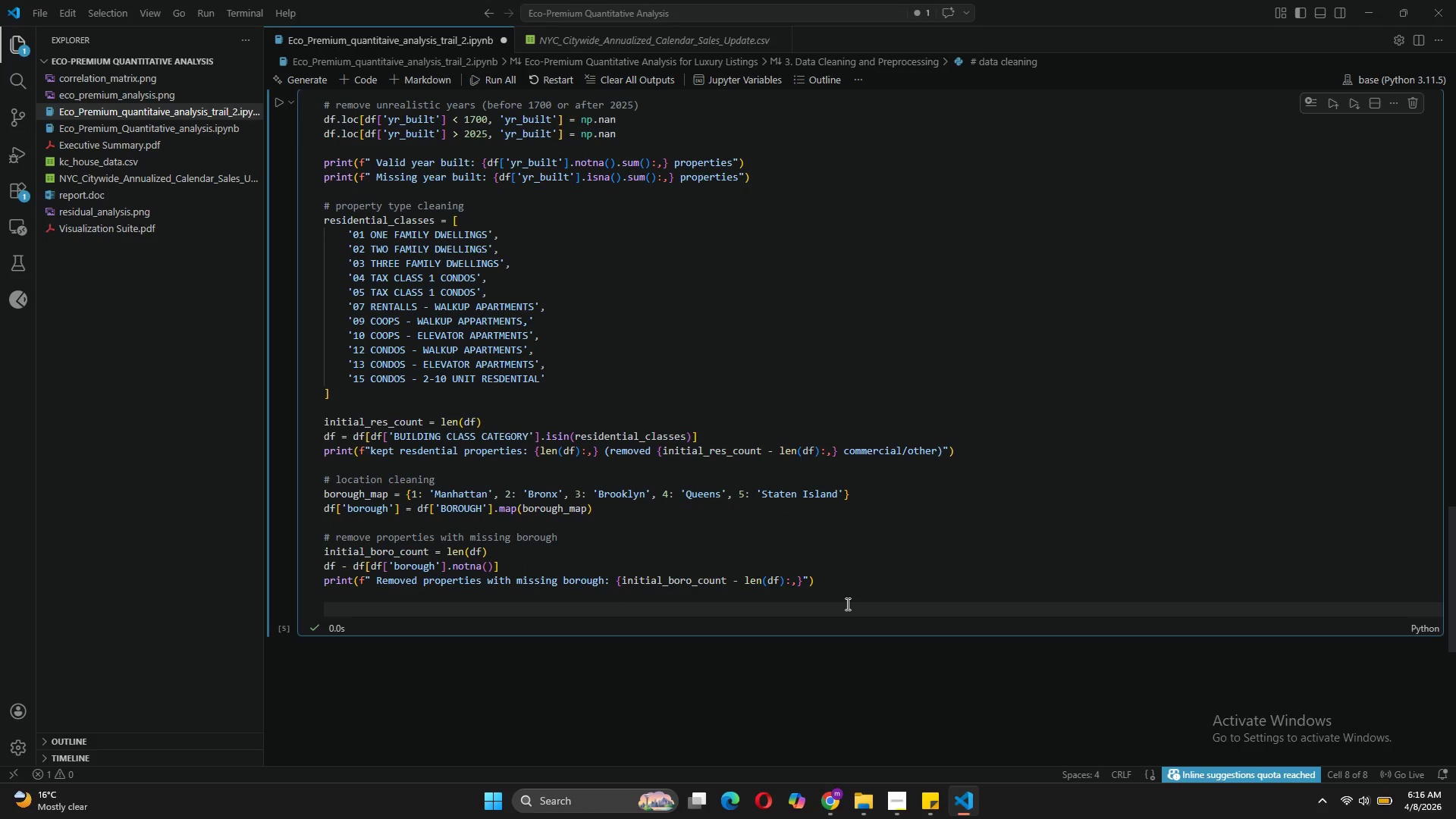 
type(#data quality checks)
 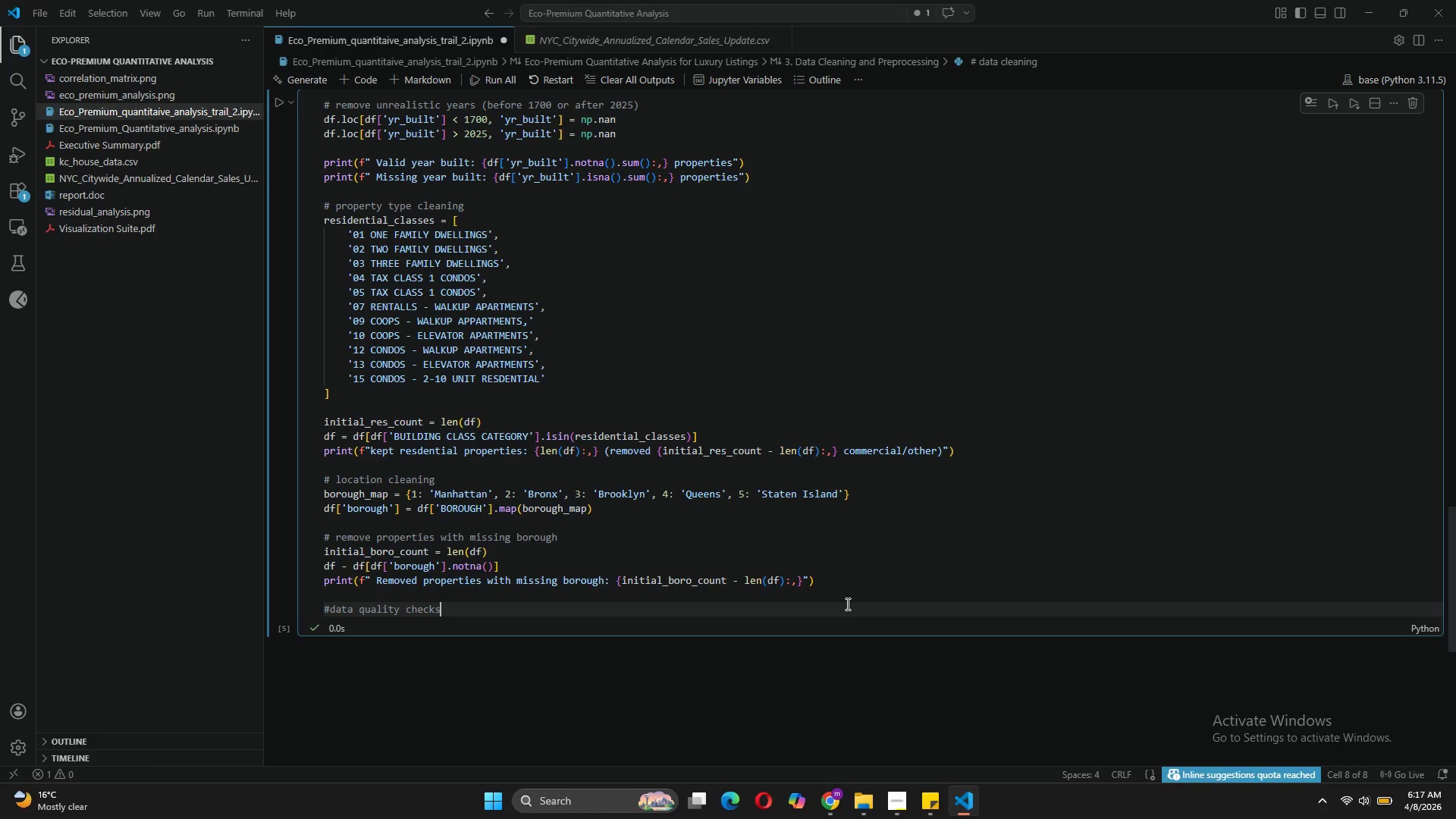 
key(Enter)
 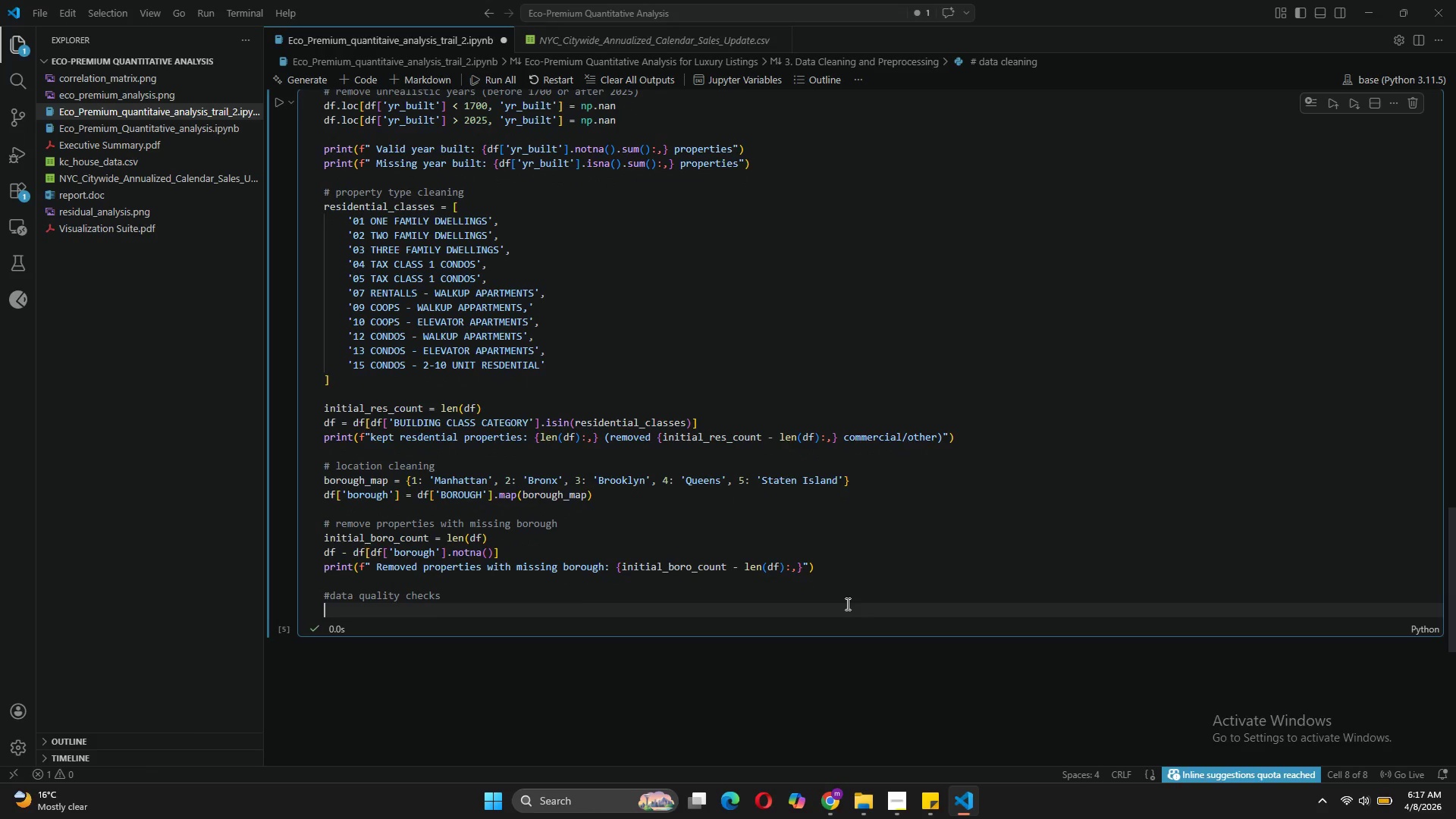 
type(# drp)
key(Backspace)
type(o)
 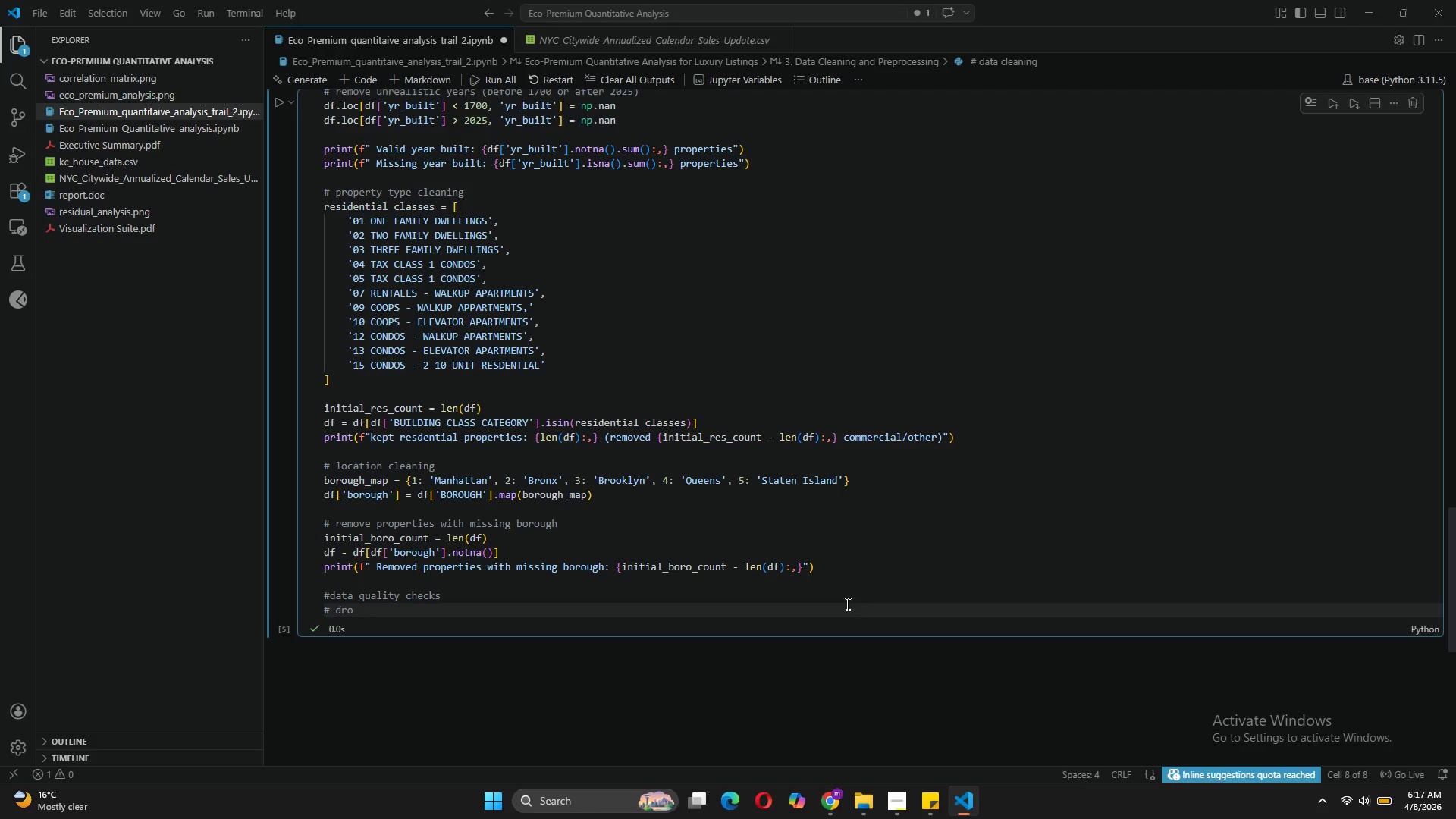 
wait(6.16)
 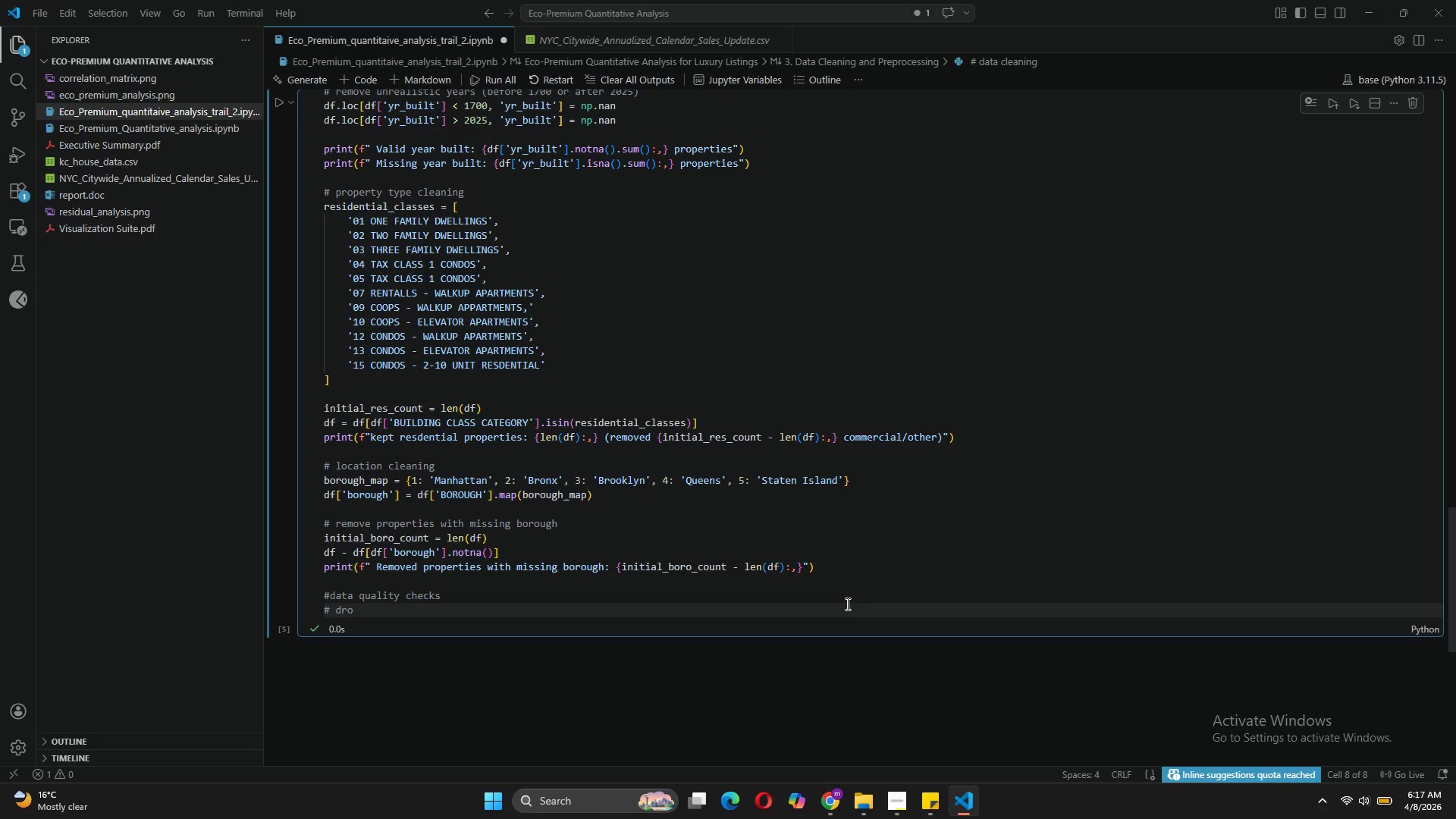 
type(p rows missing essential columns)
 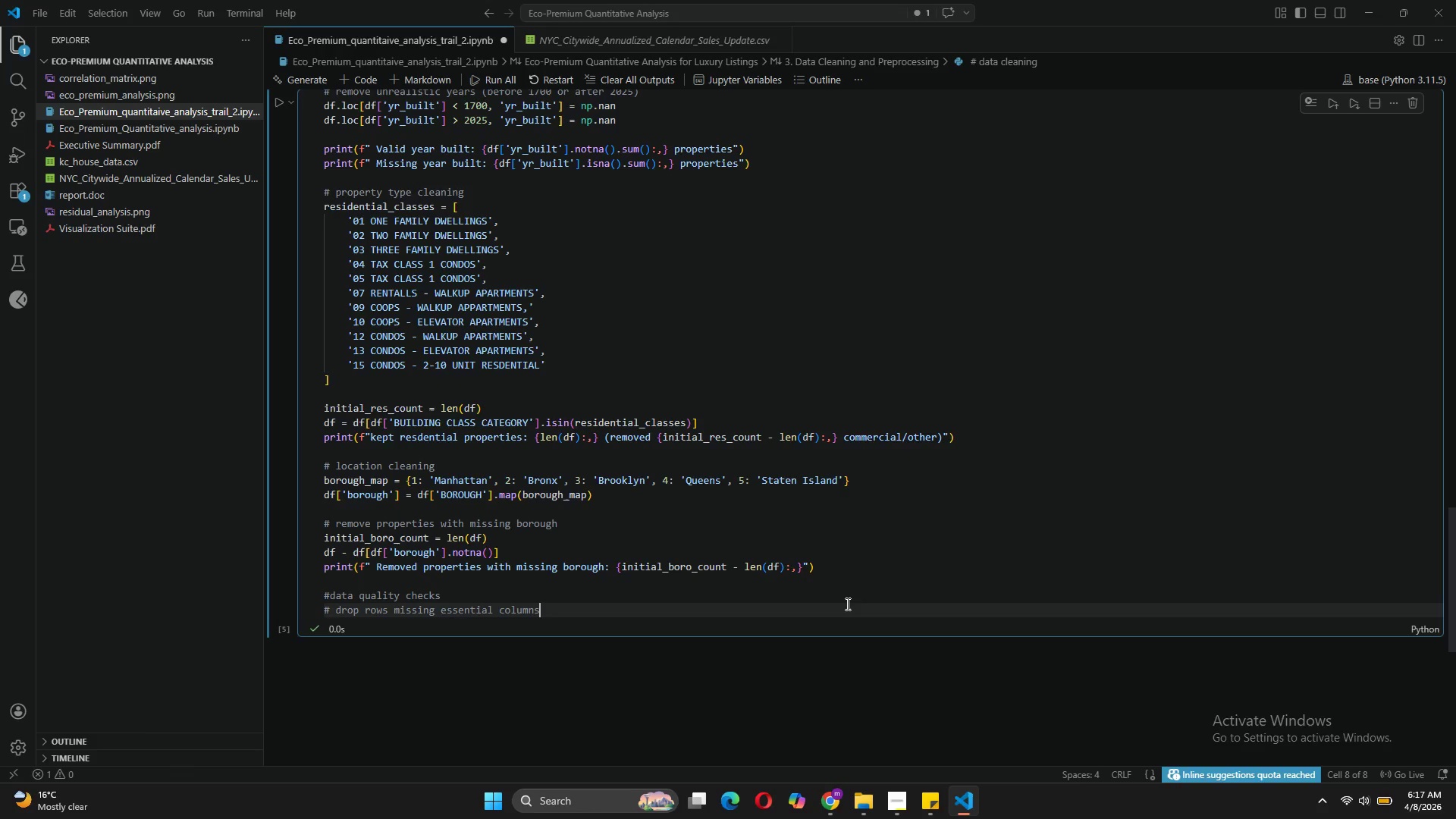 
key(Enter)
 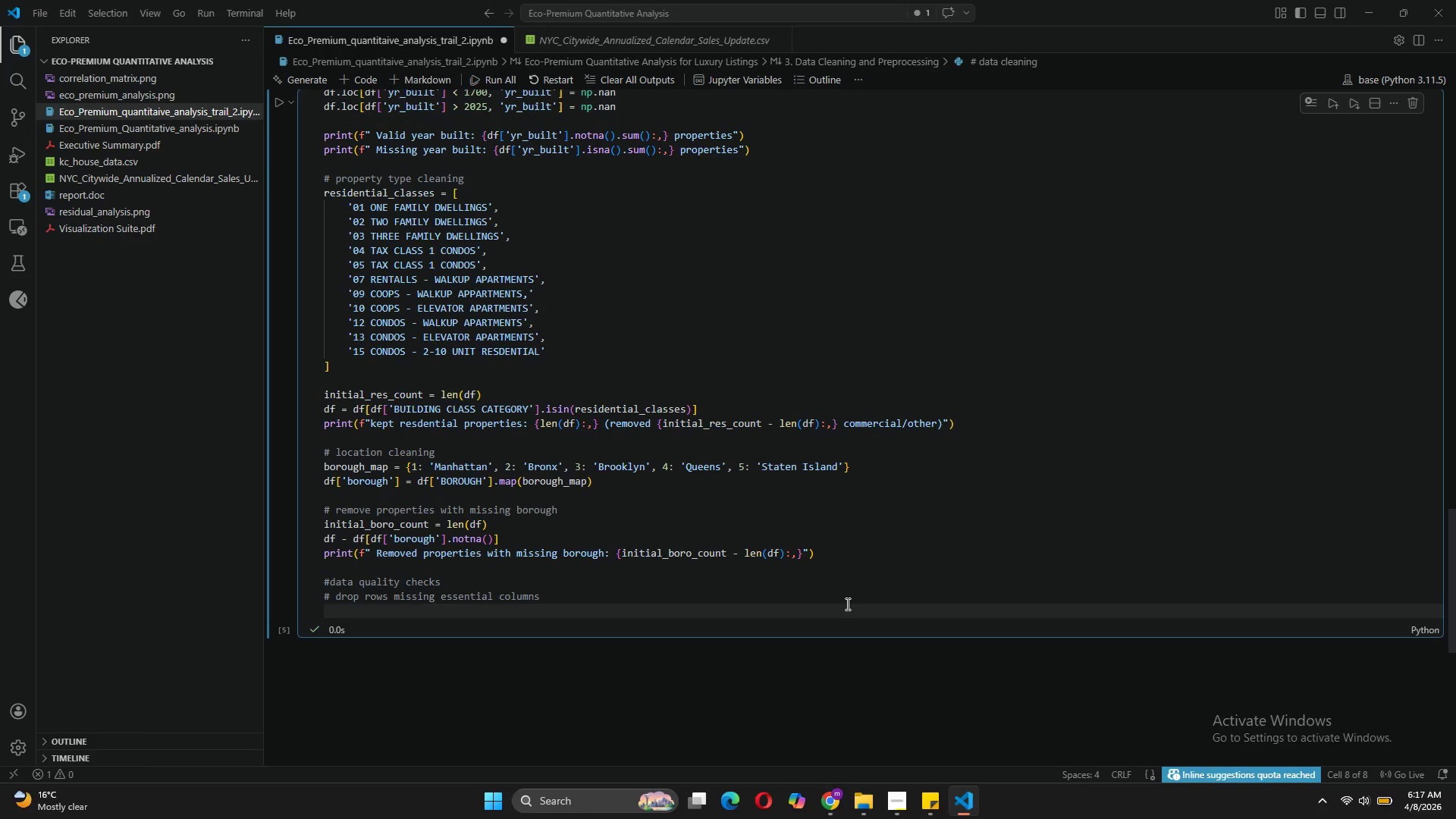 
type(essential_cols = ['price)
 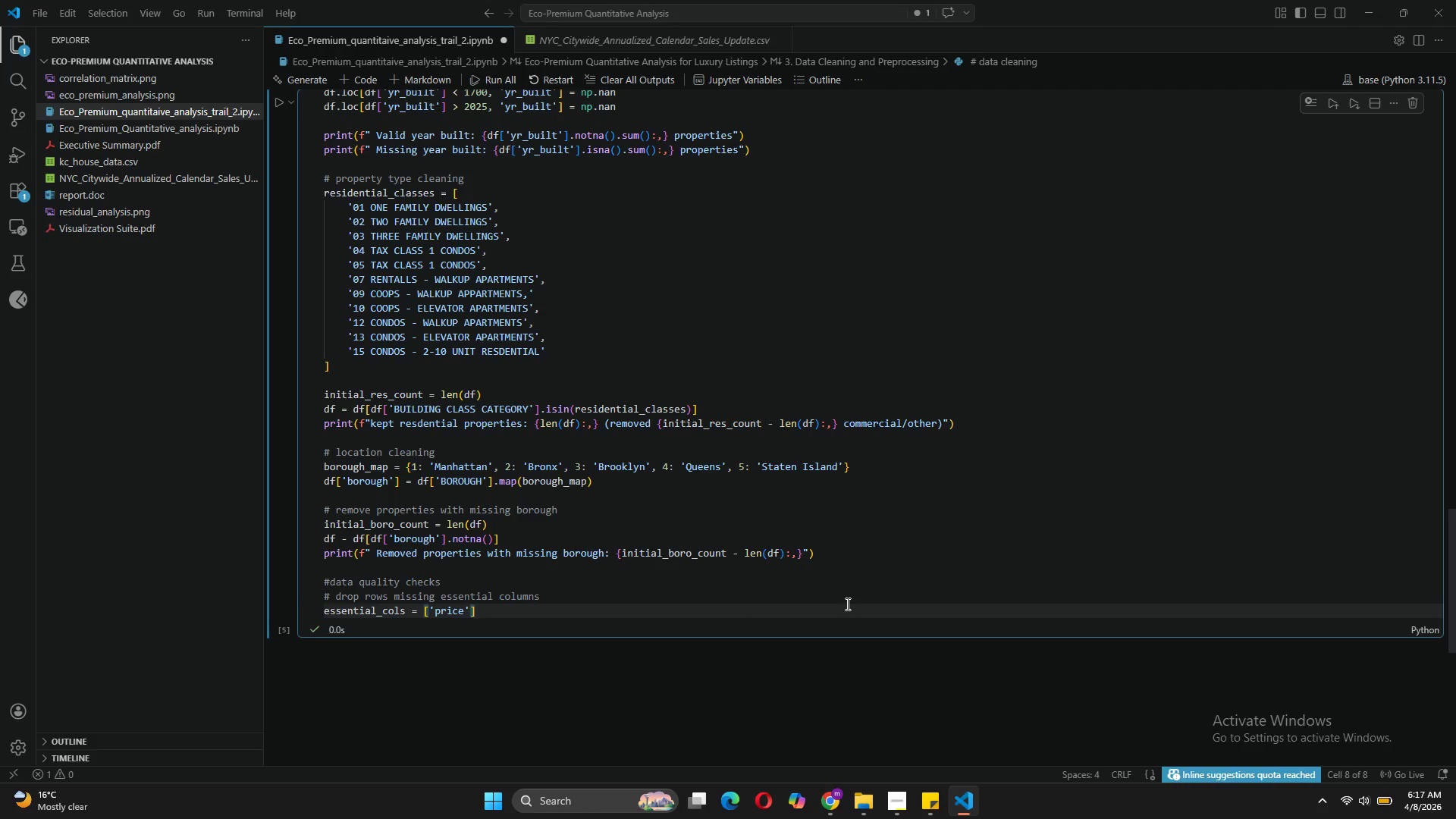 
key(ArrowRight)
 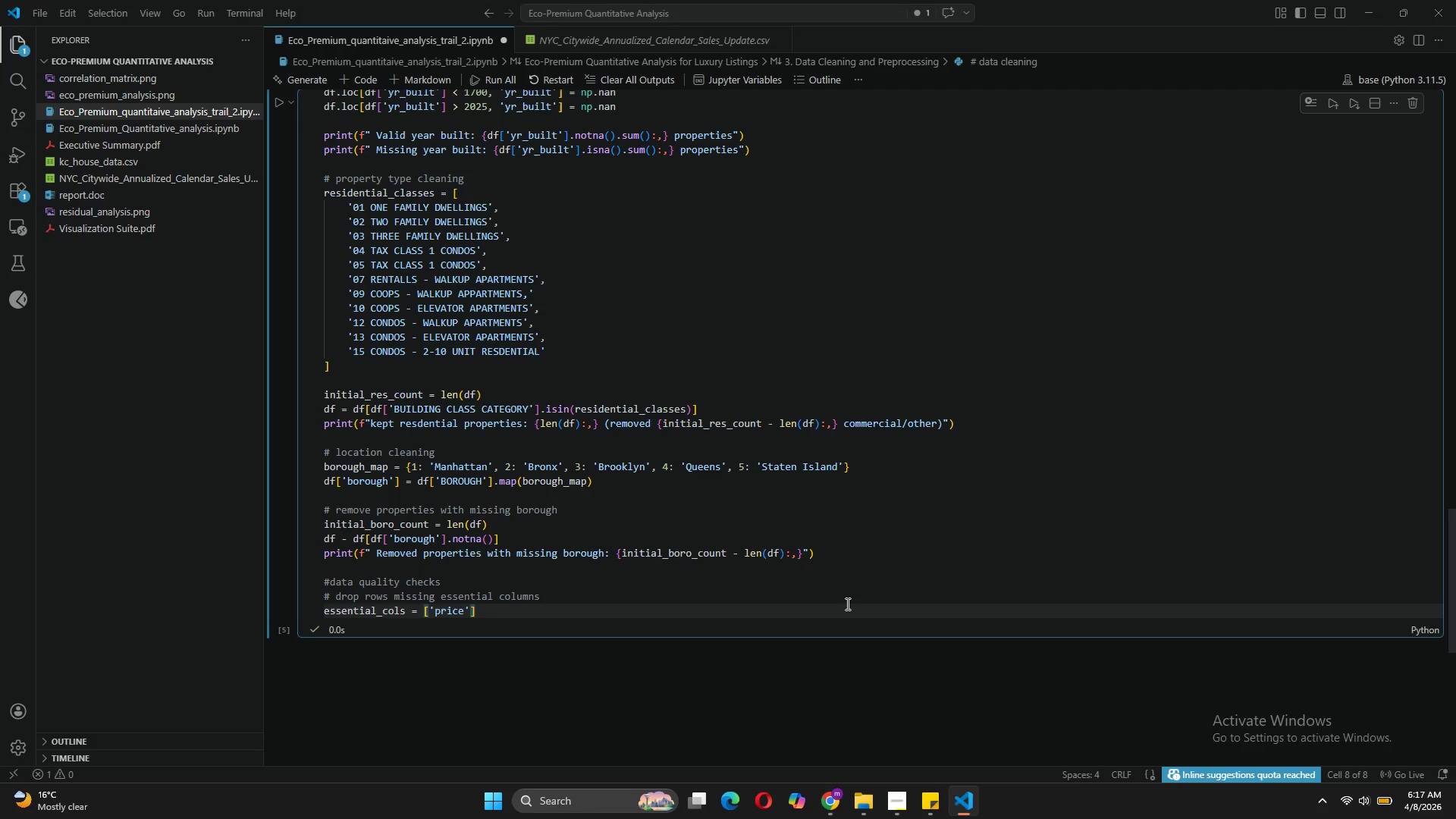 
type(, 'sqft)
 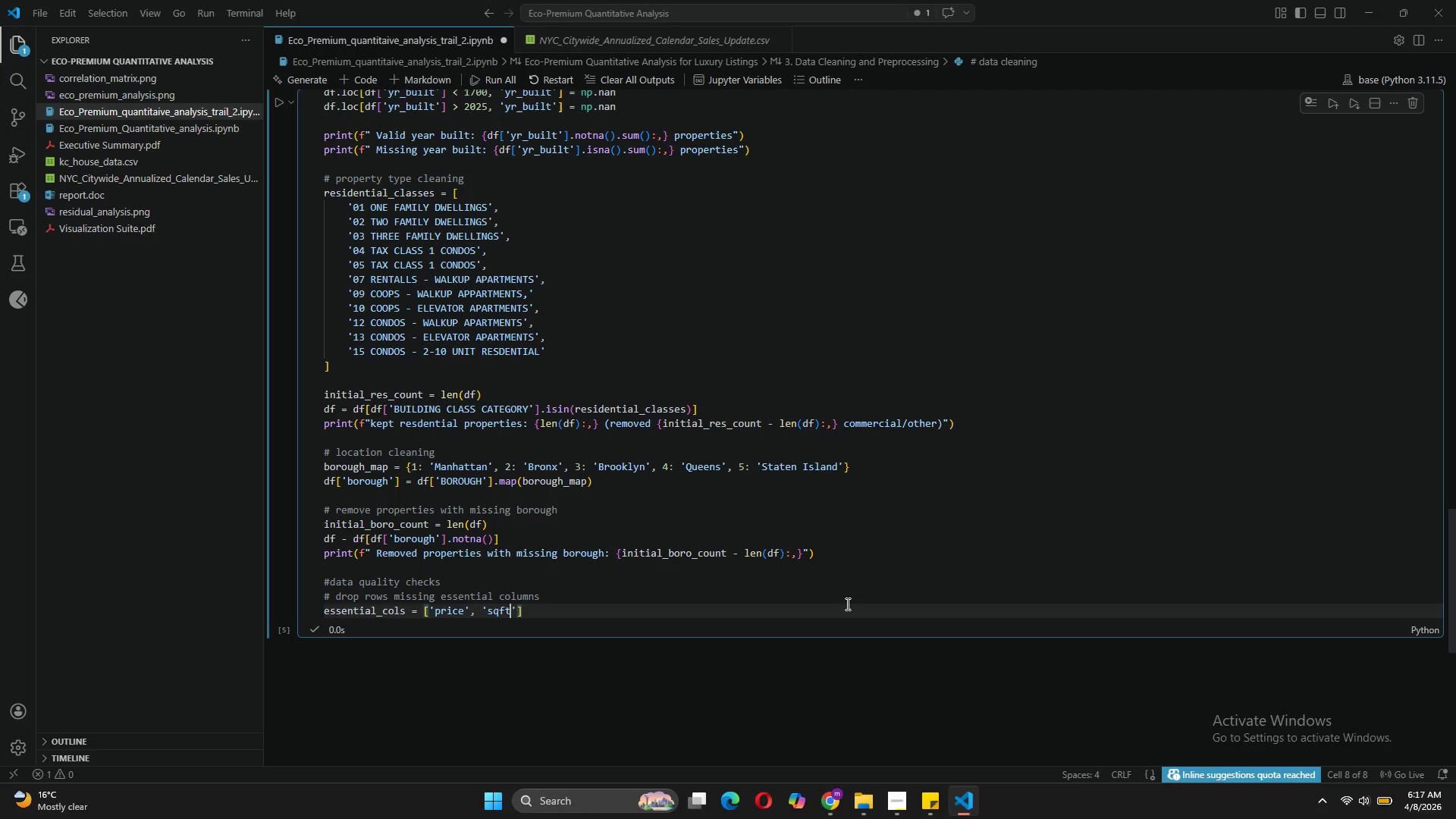 
key(ArrowRight)
 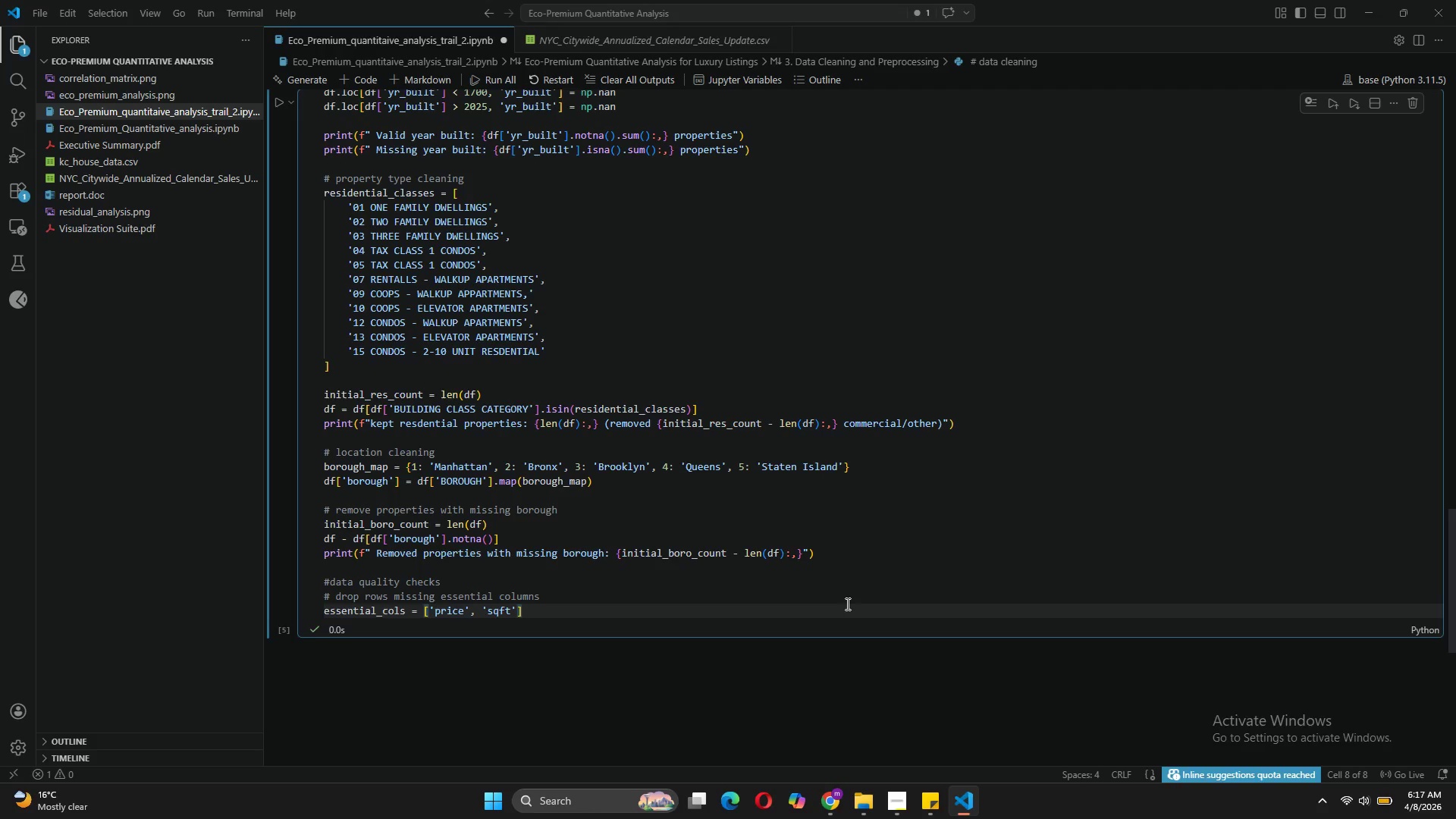 
type(, 'borough)
 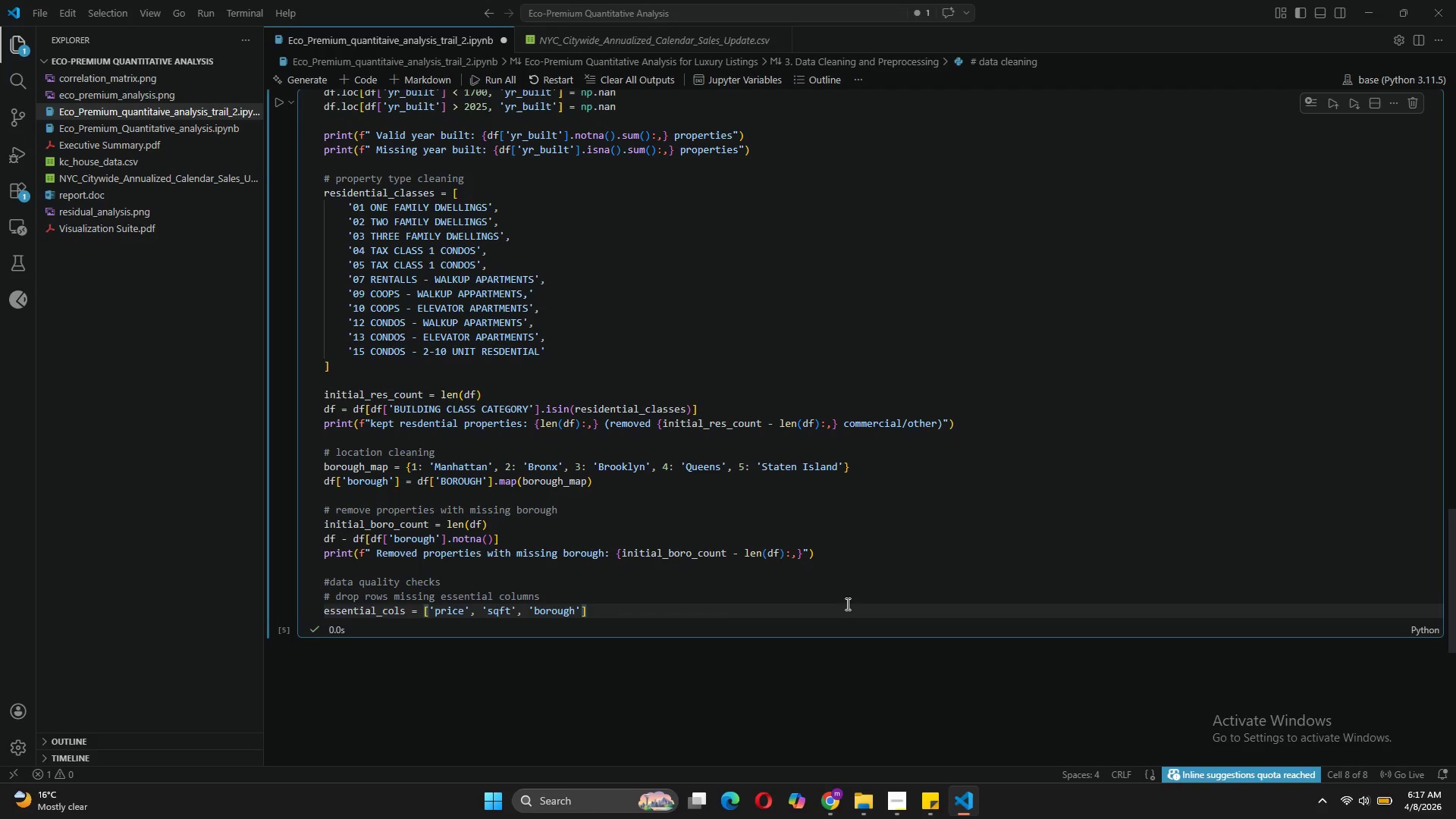 
key(ArrowRight)
 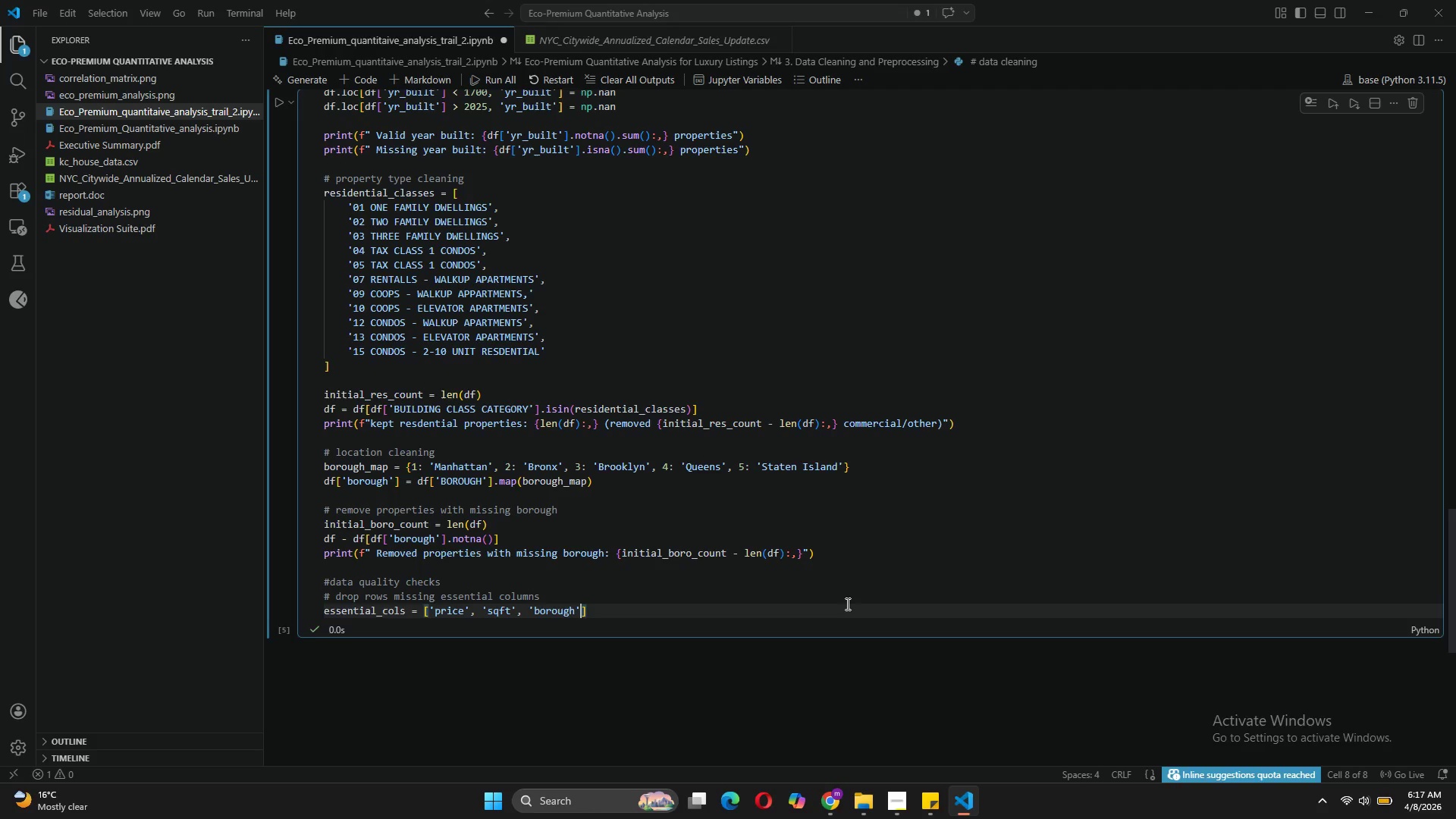 
key(ArrowRight)
 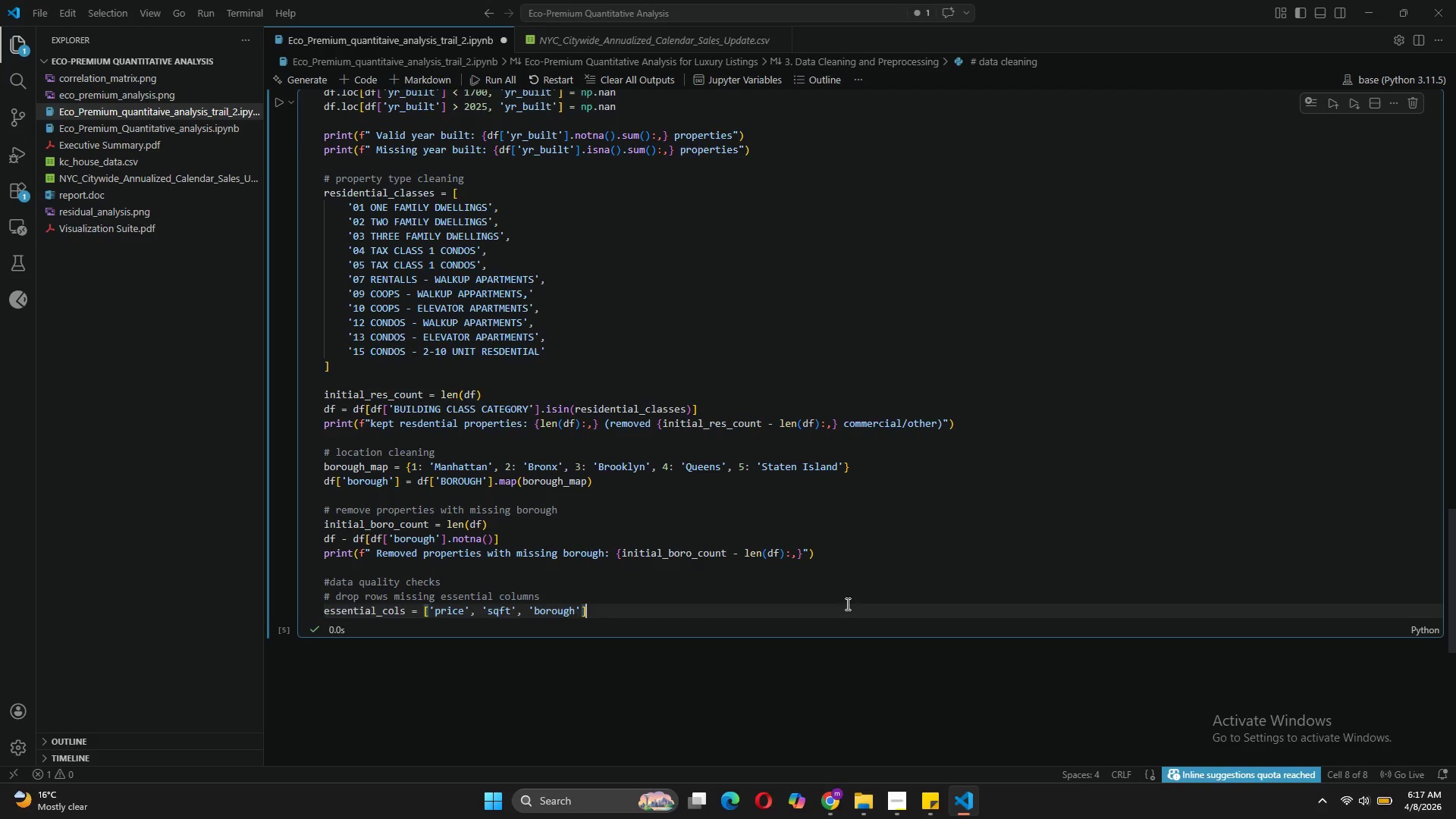 
key(Enter)
 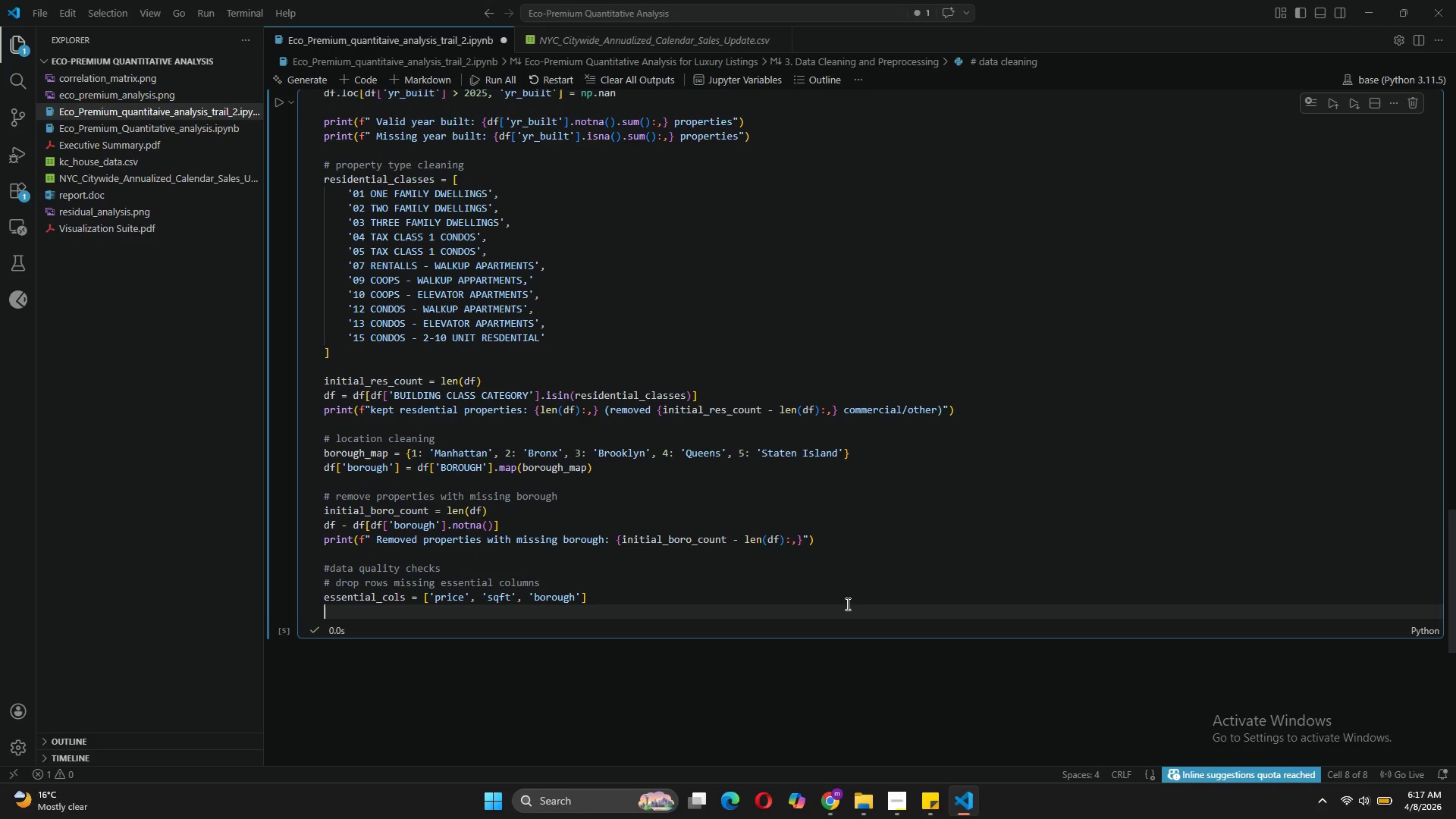 
type(df = df.dropna(subset=essential)
 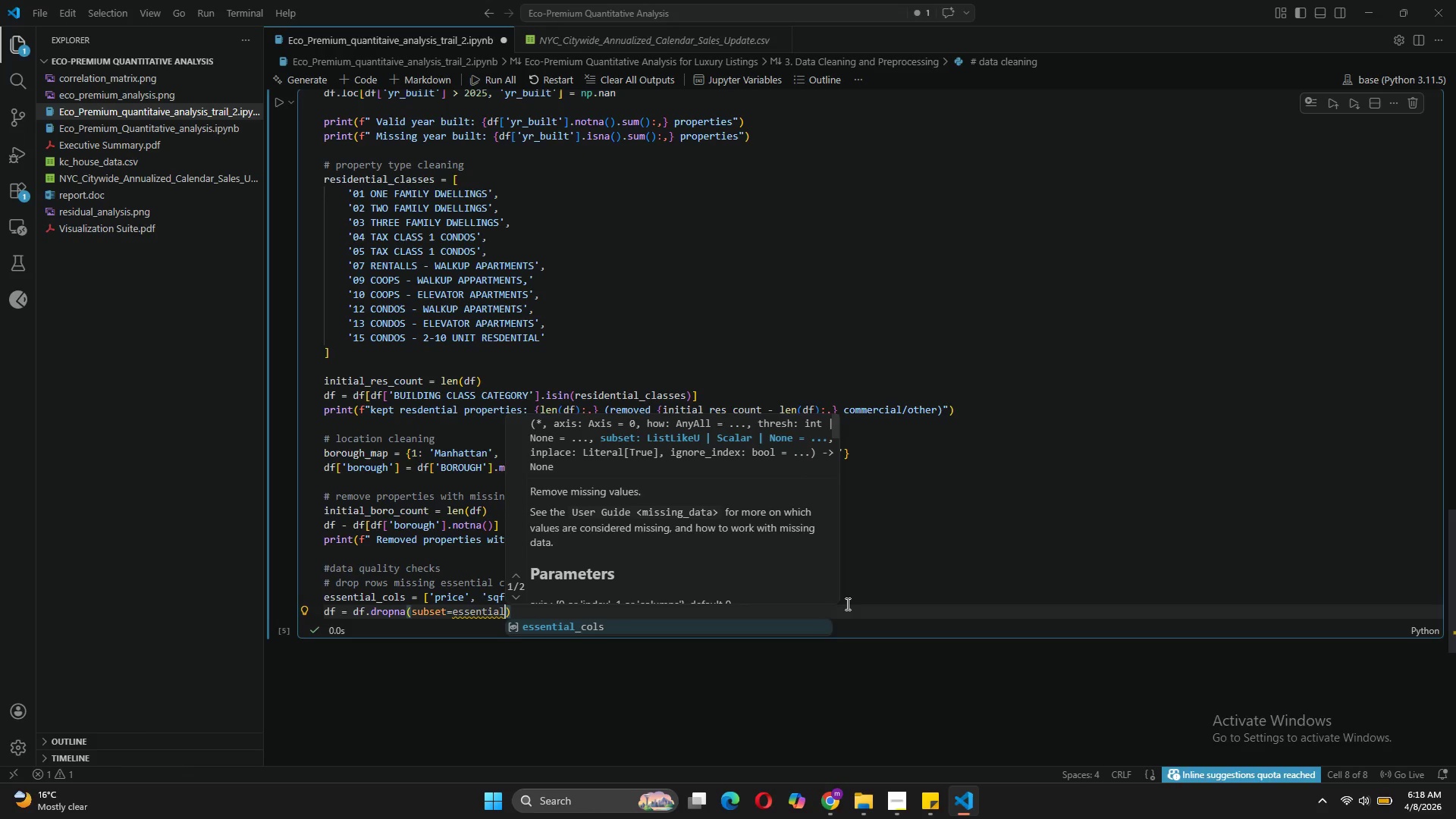 
wait(10.52)
 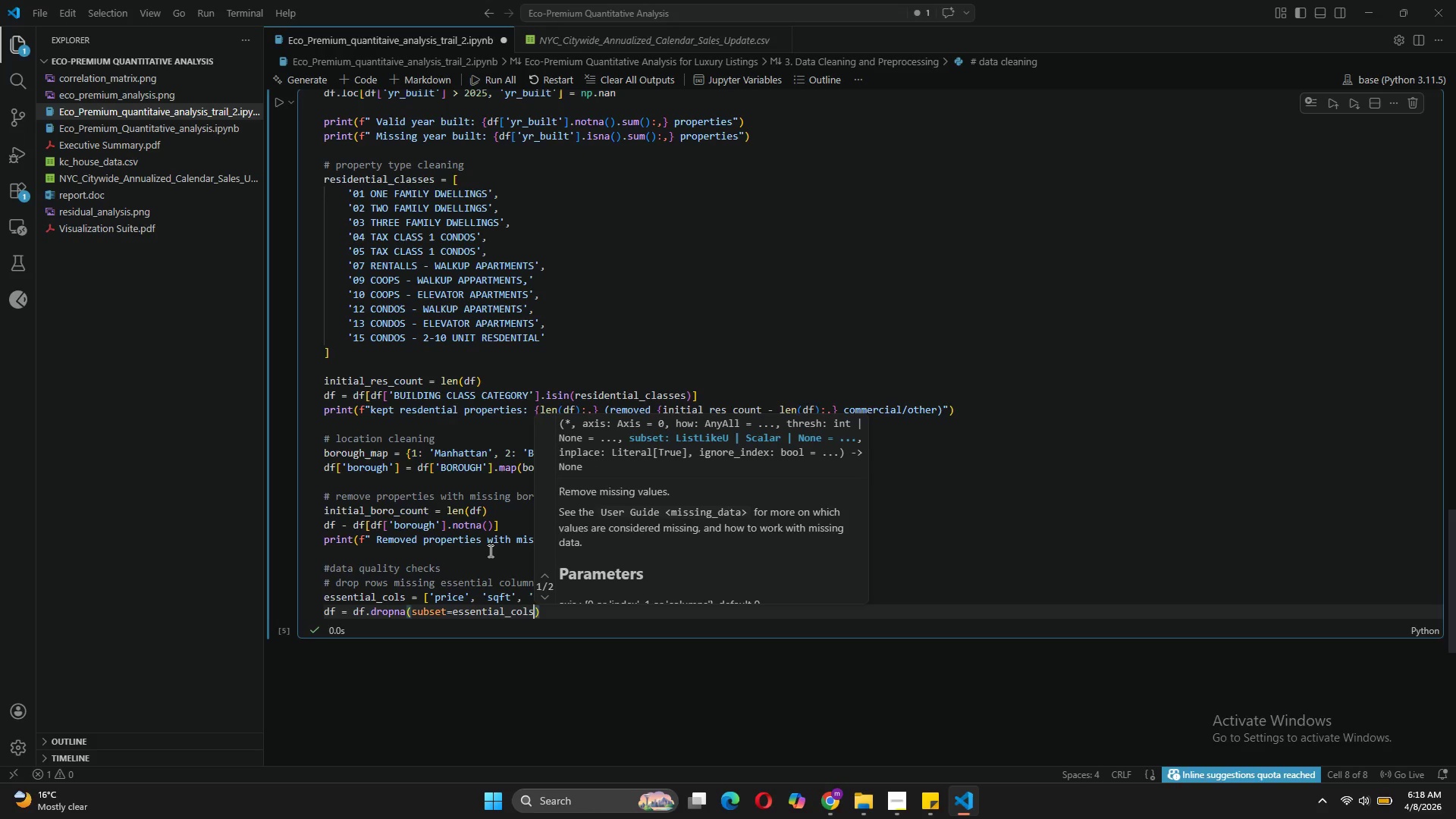 
left_click([527, 595])
 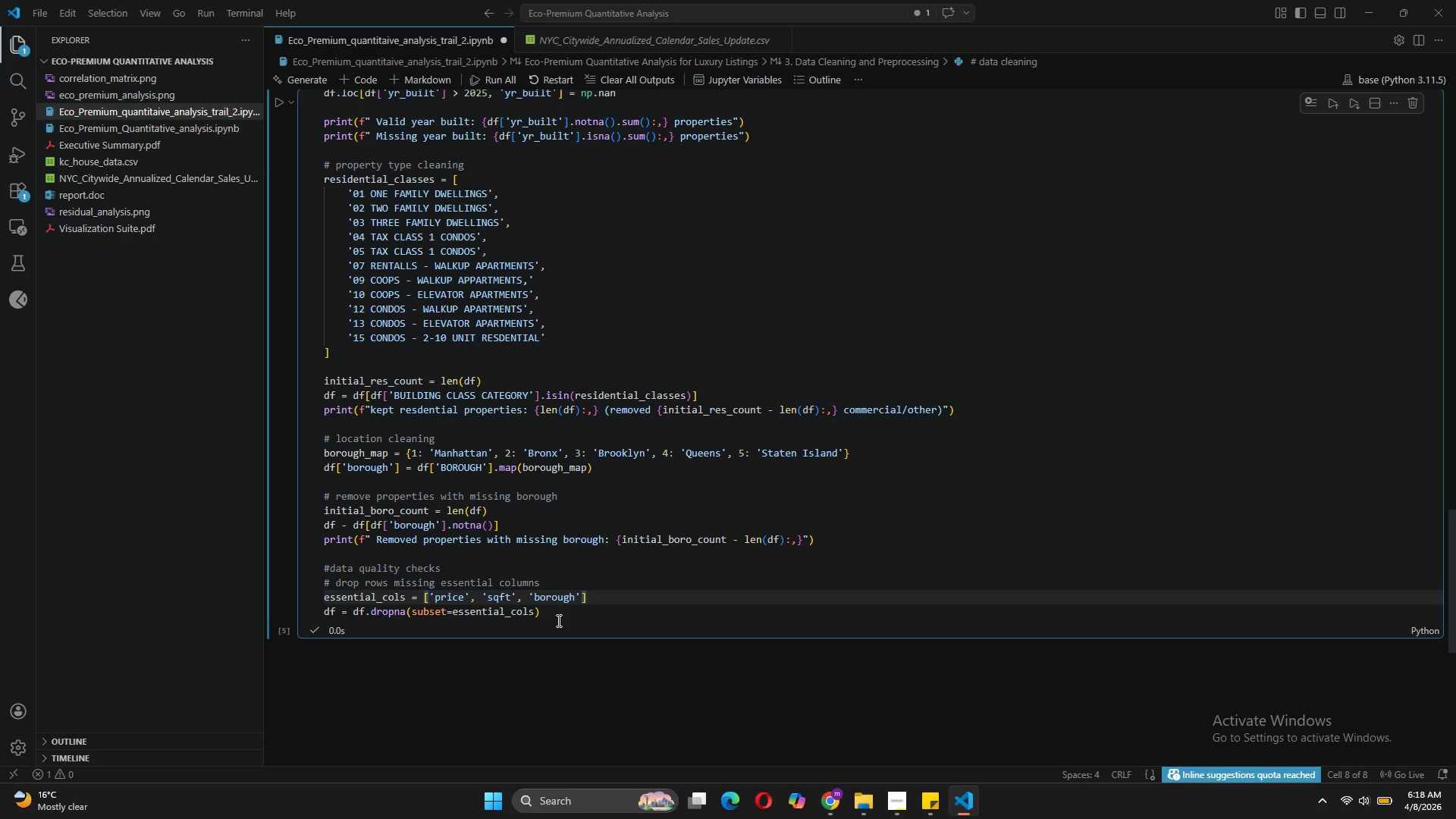 
left_click([557, 620])
 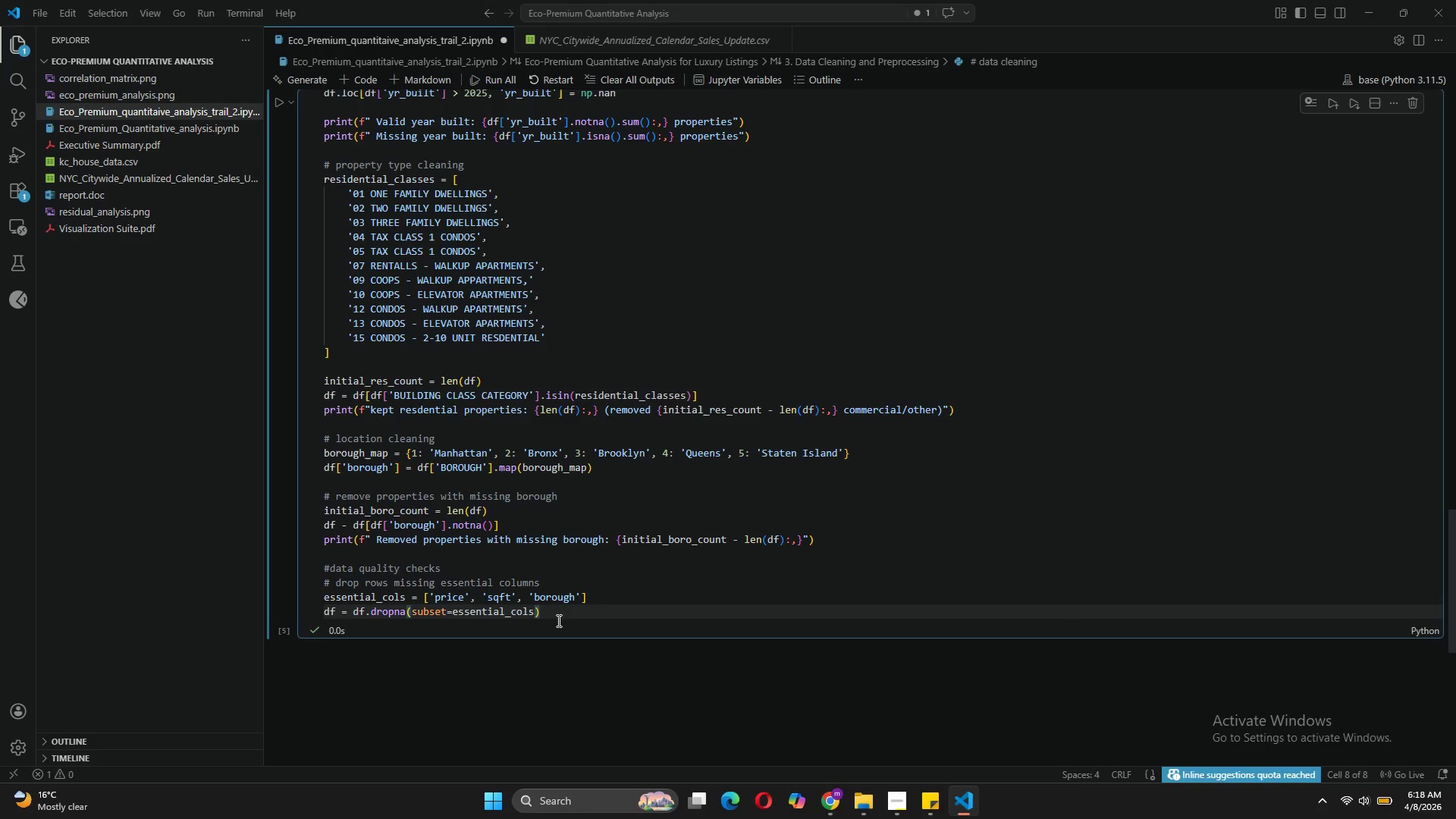 
key(Enter)
 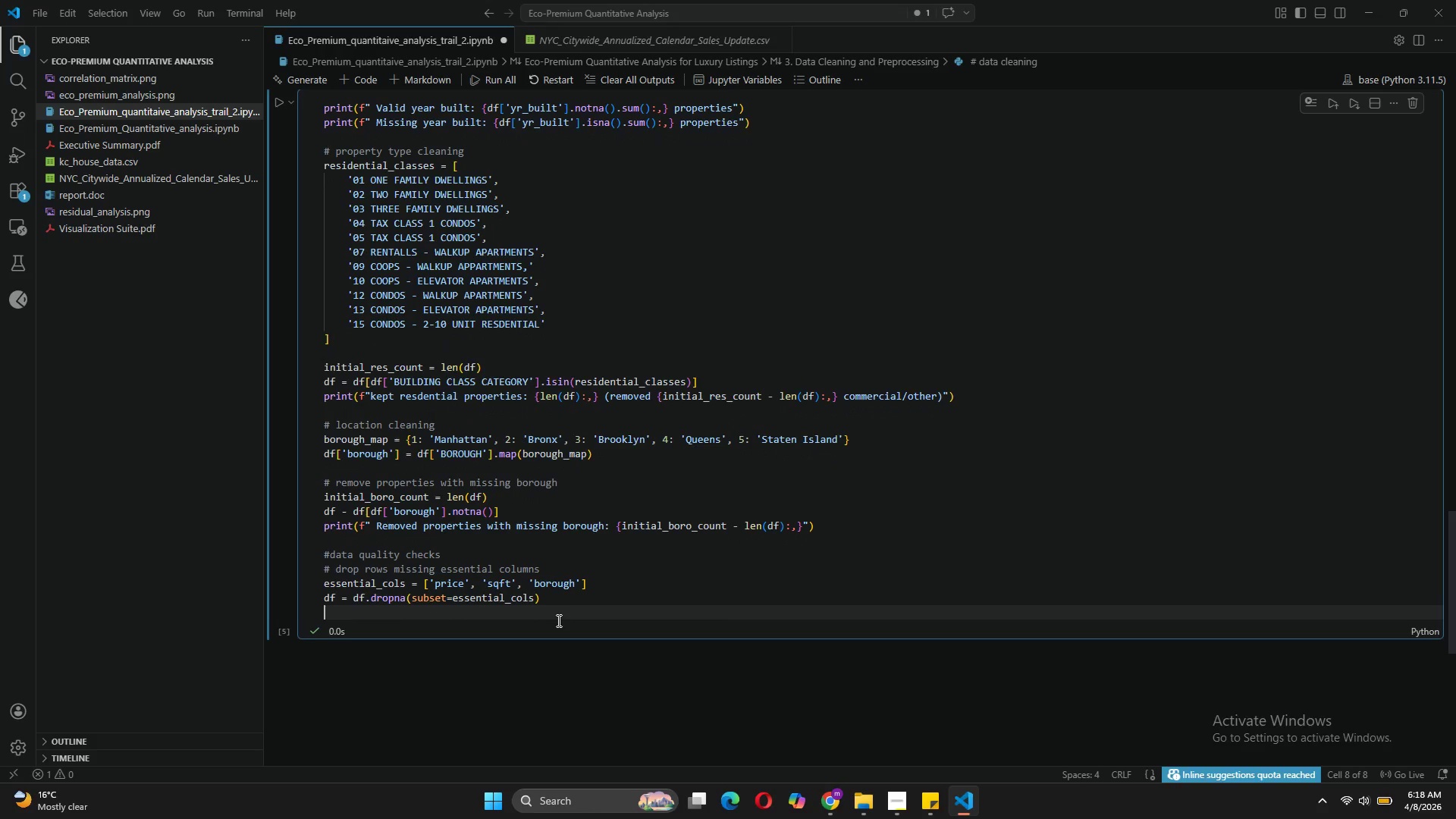 
key(Enter)
 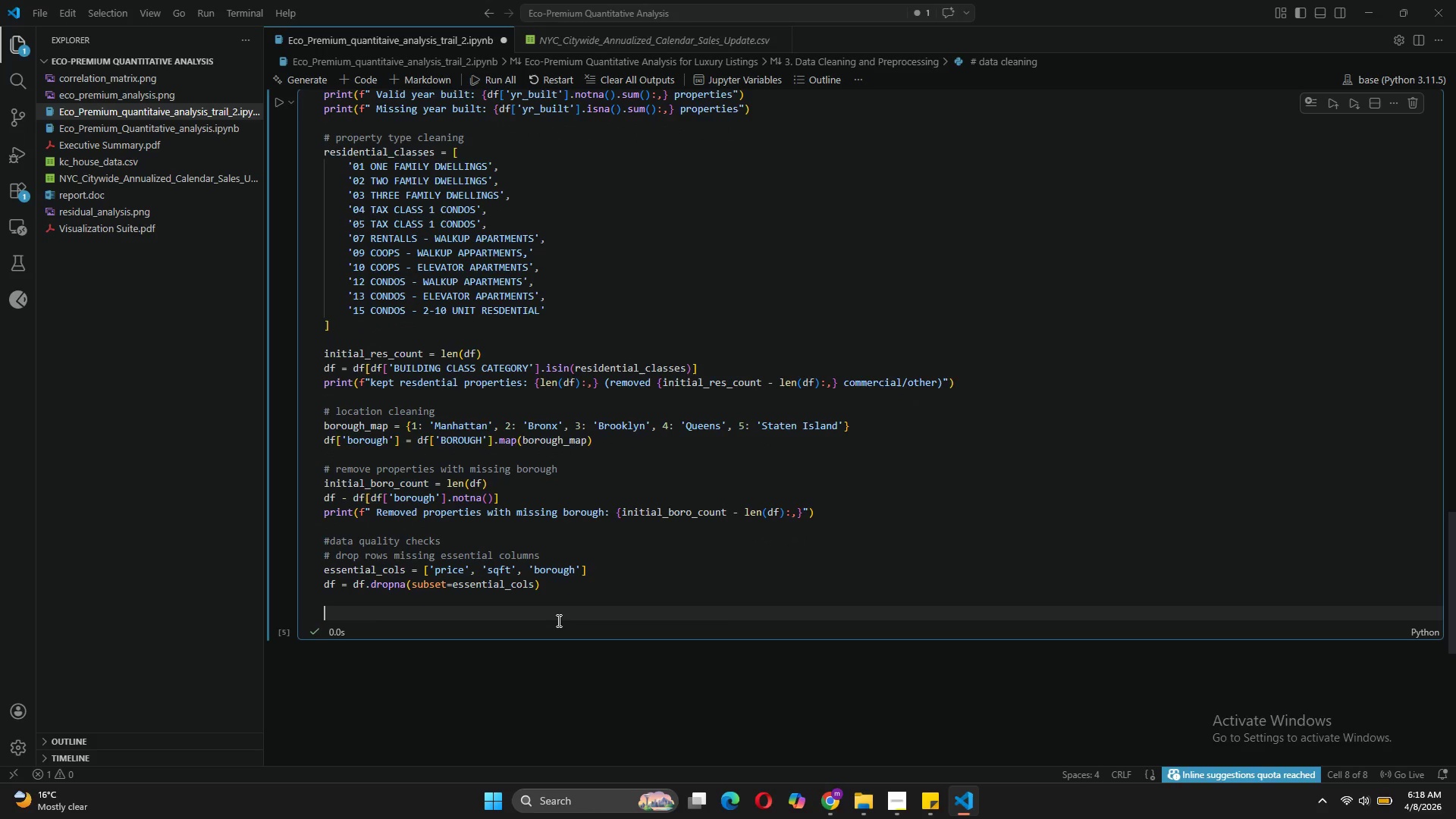 
type(# calculate pe)
key(Backspace)
type(rice per square feet)
key(Backspace)
key(Backspace)
key(Backspace)
type(oot)
 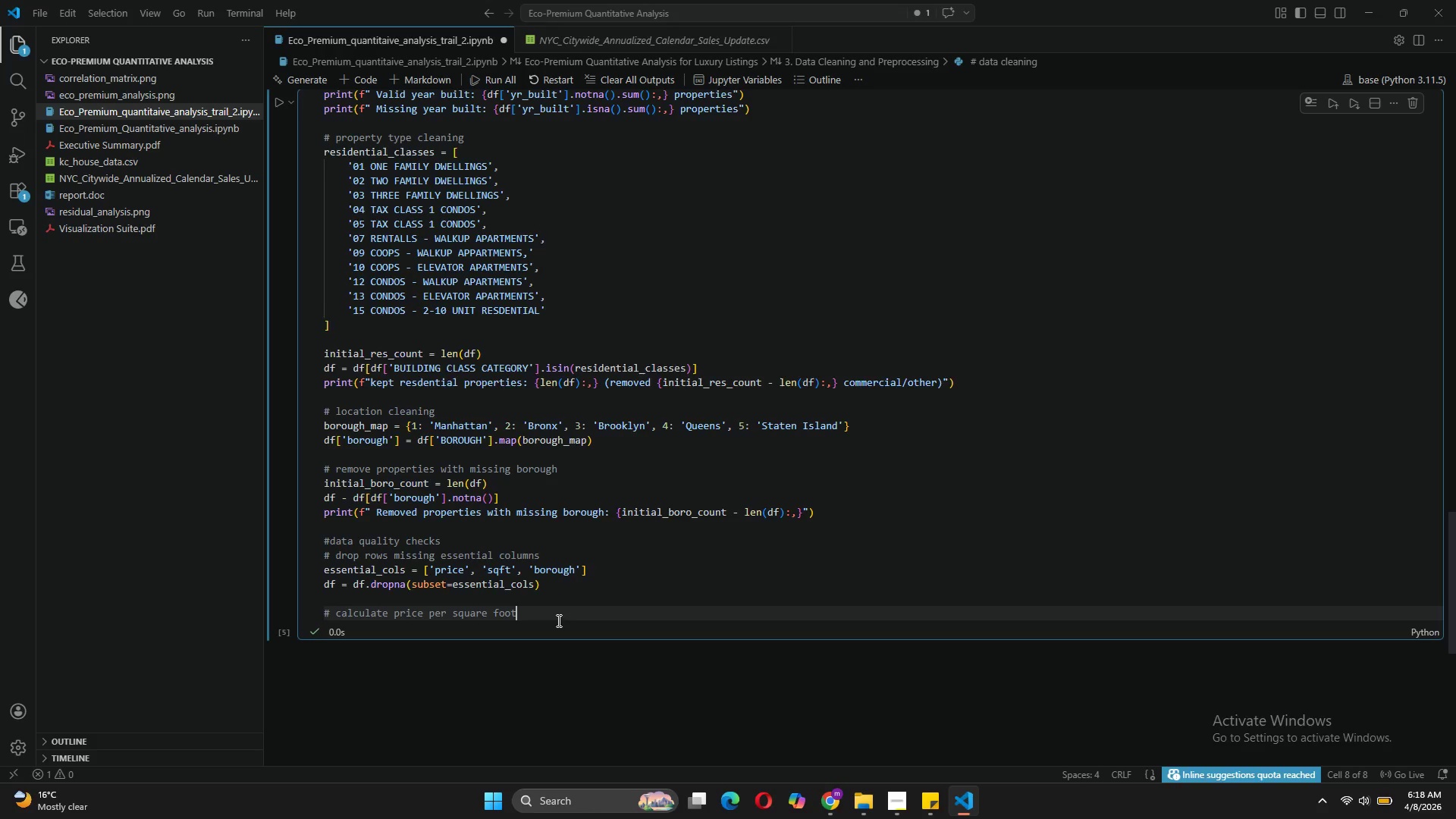 
key(Enter)
 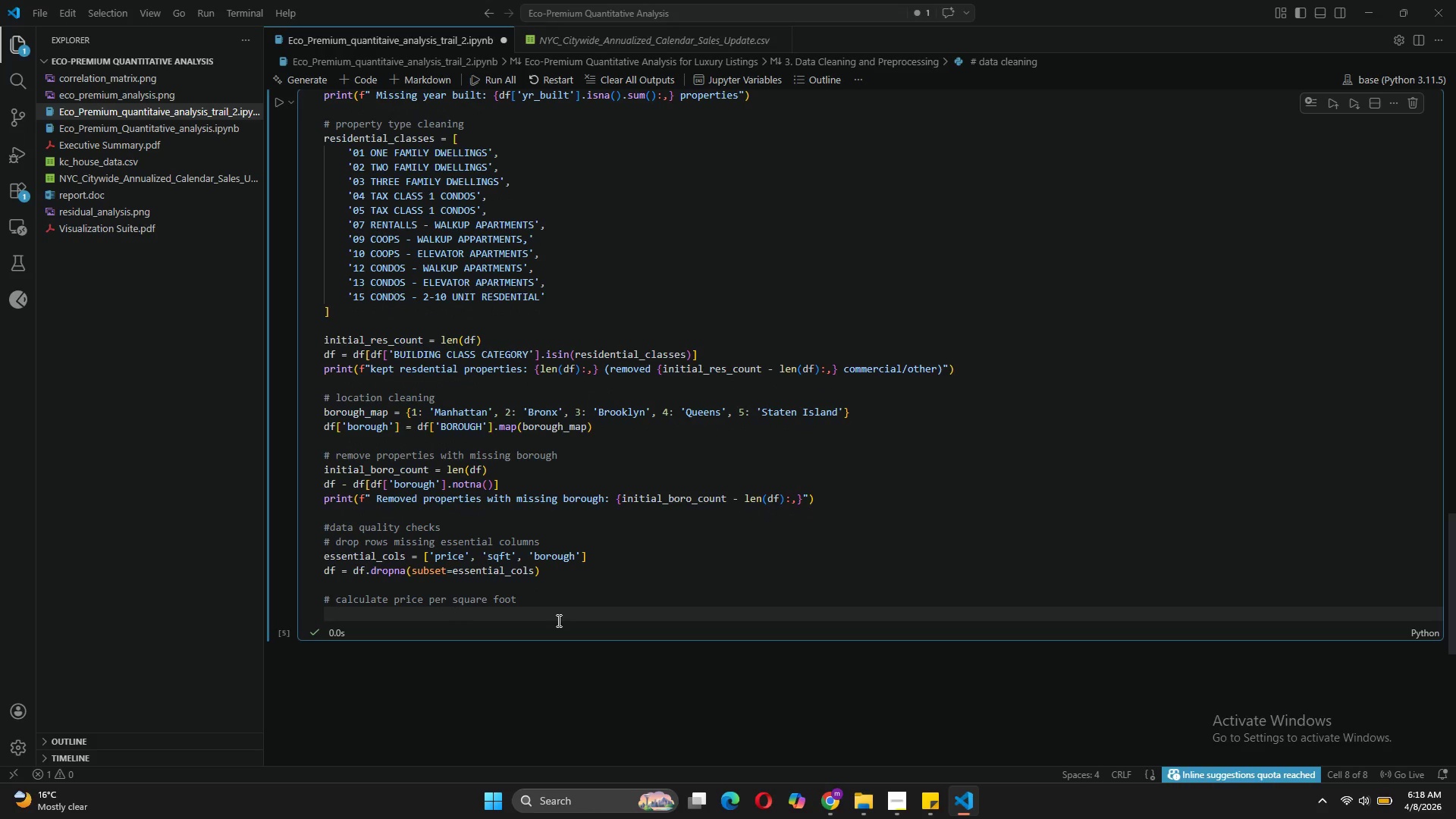 
type(df['price_per_sqft)
 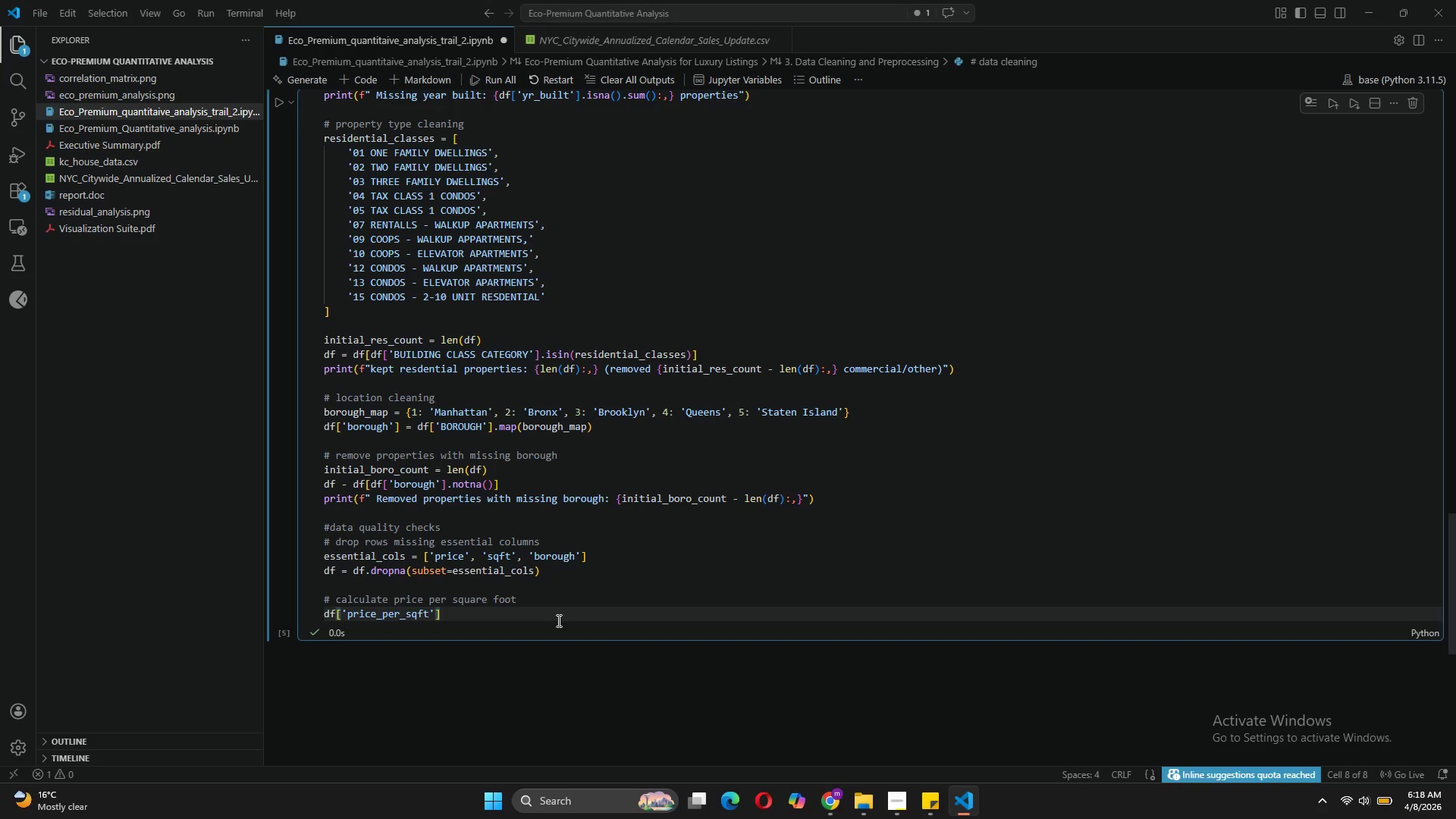 
wait(5.84)
 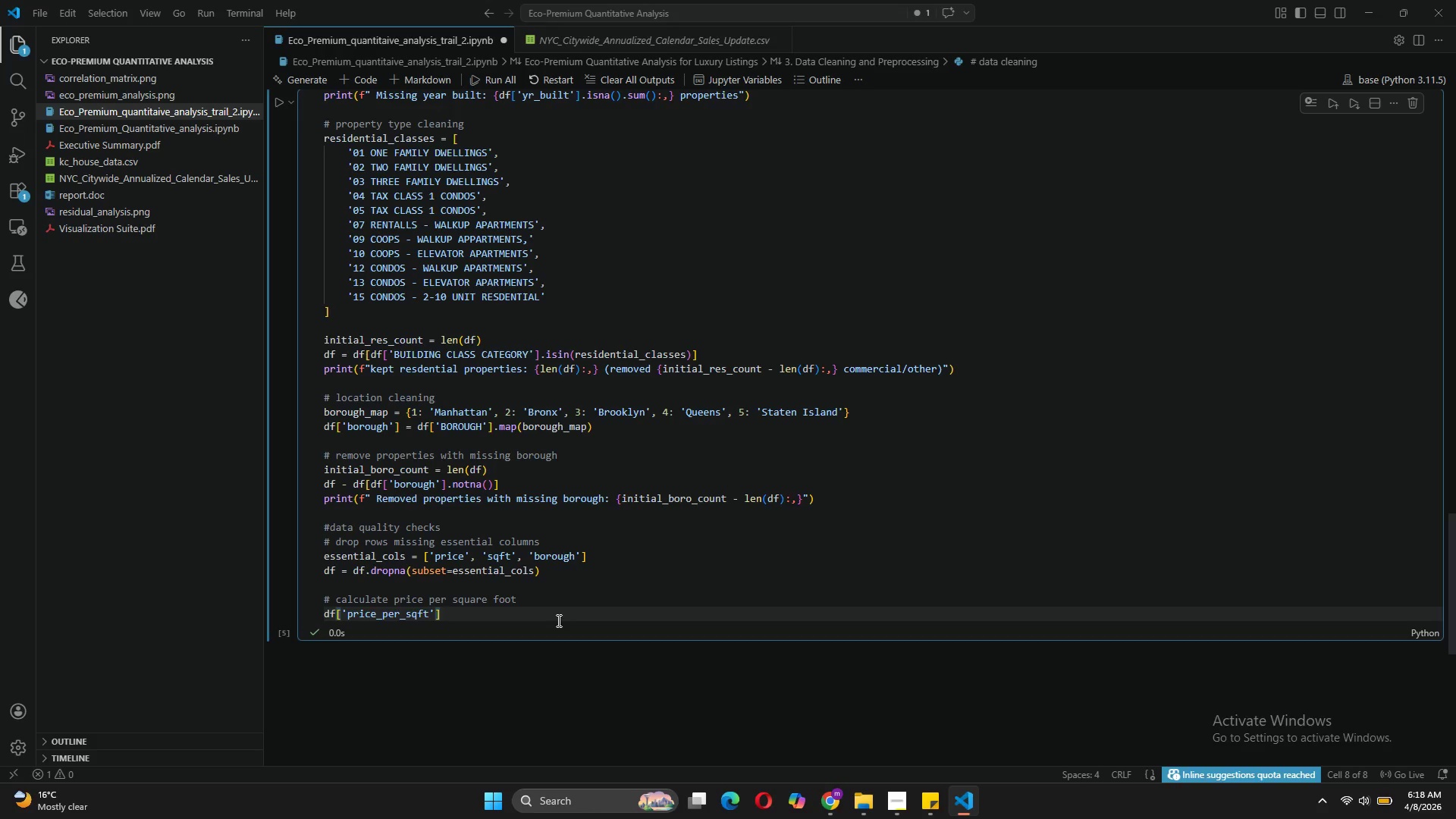 
key(ArrowRight)
 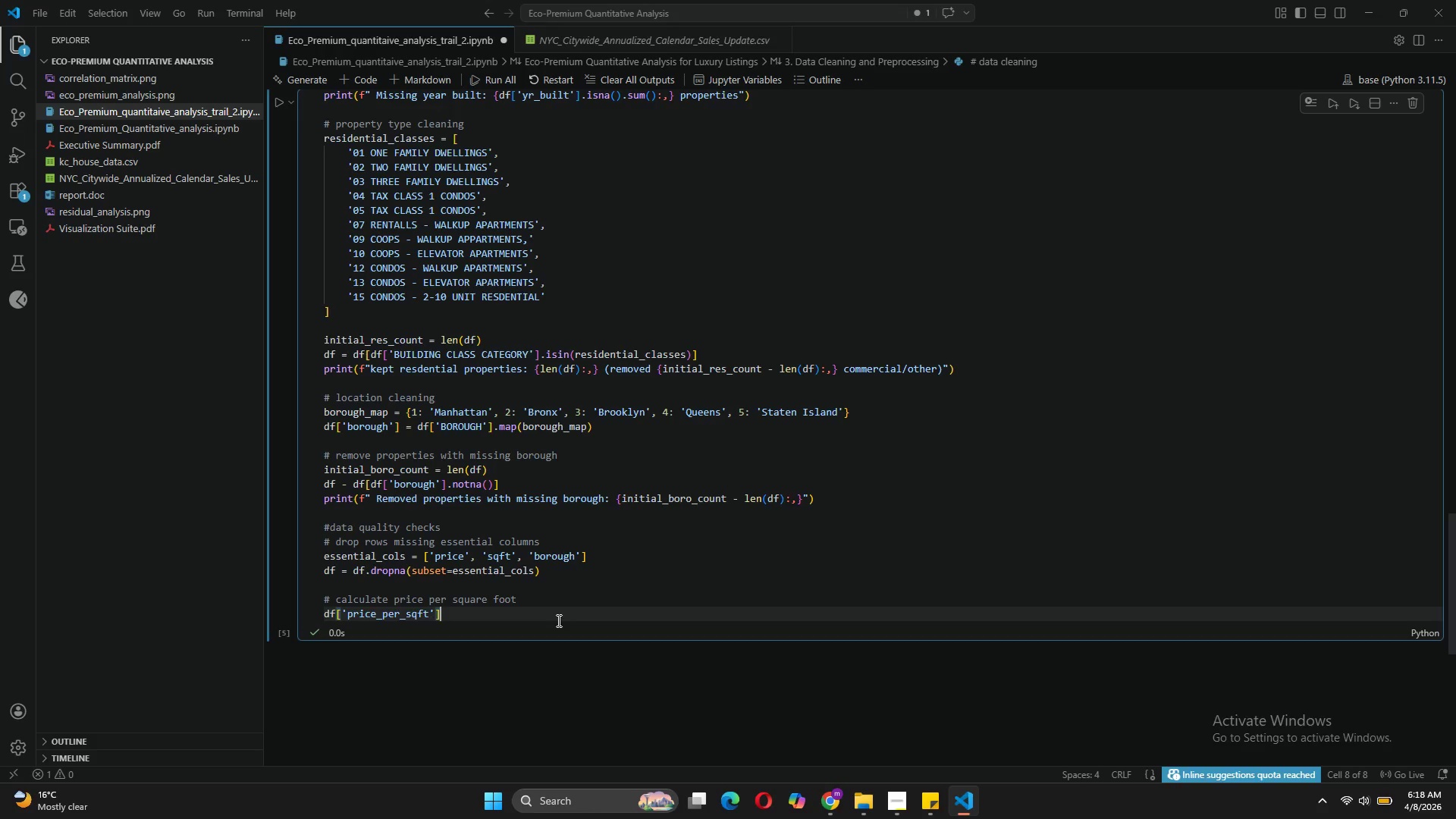 
key(ArrowRight)
 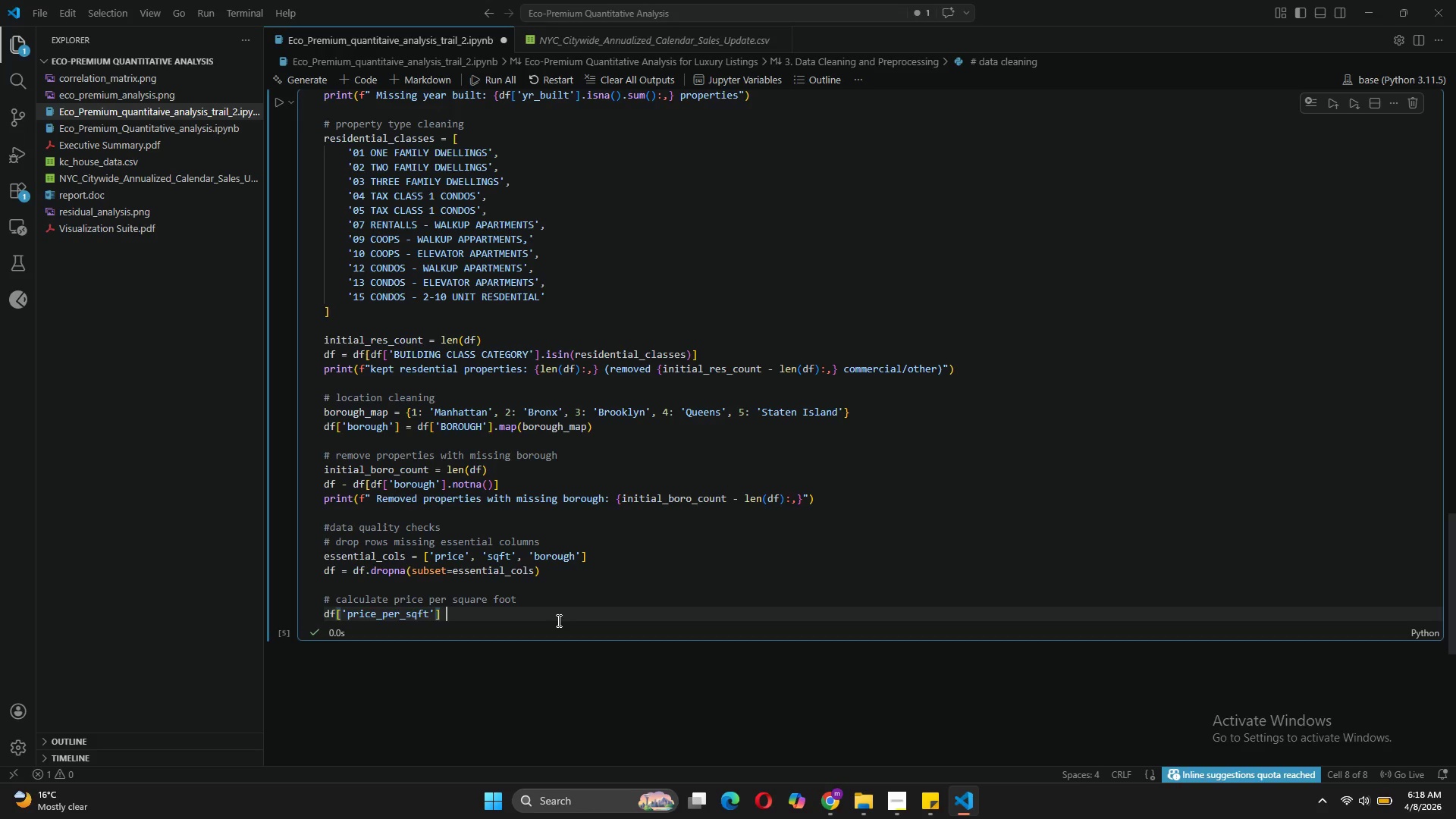 
type( = df['price)
 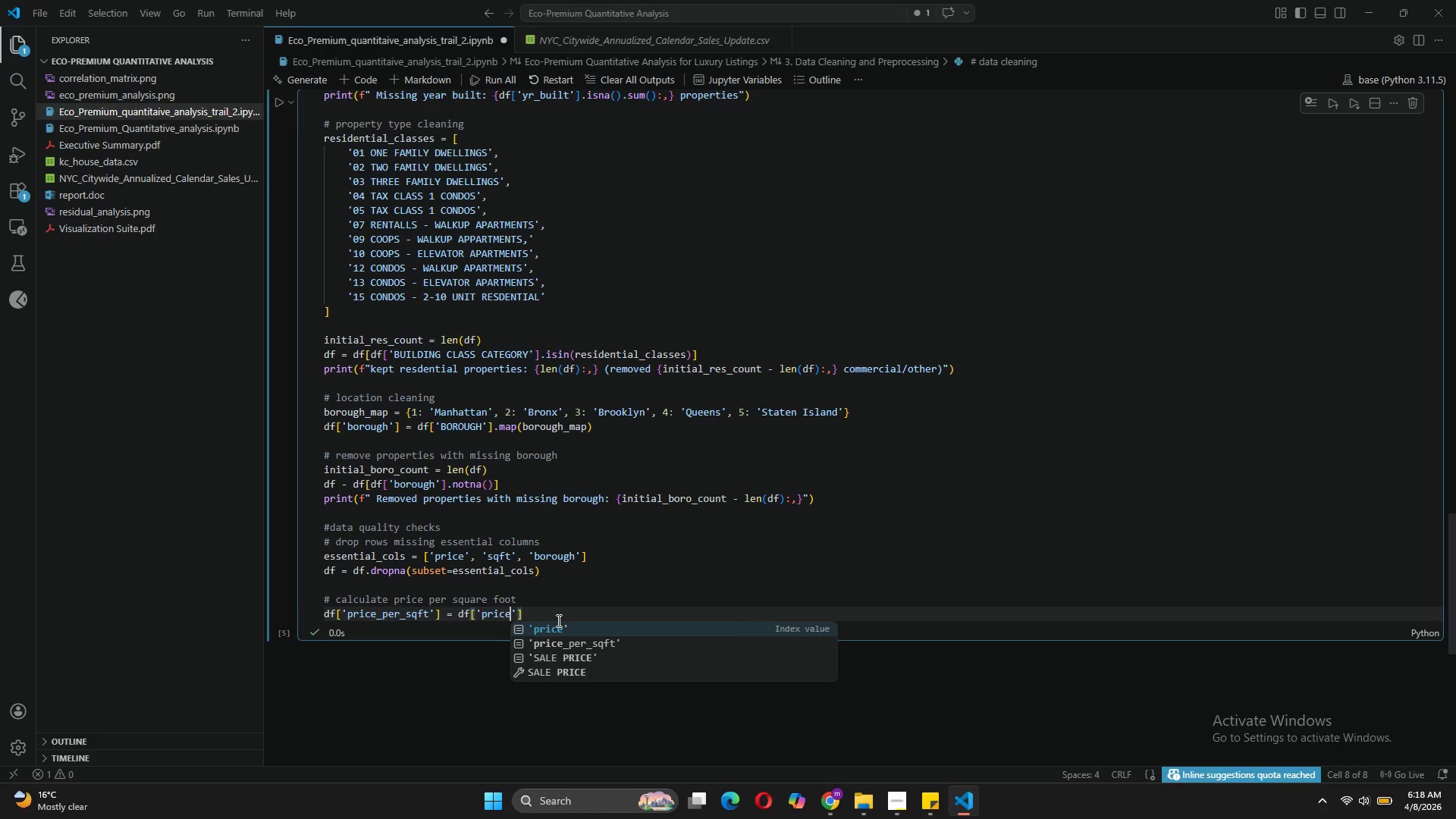 
key(ArrowRight)
 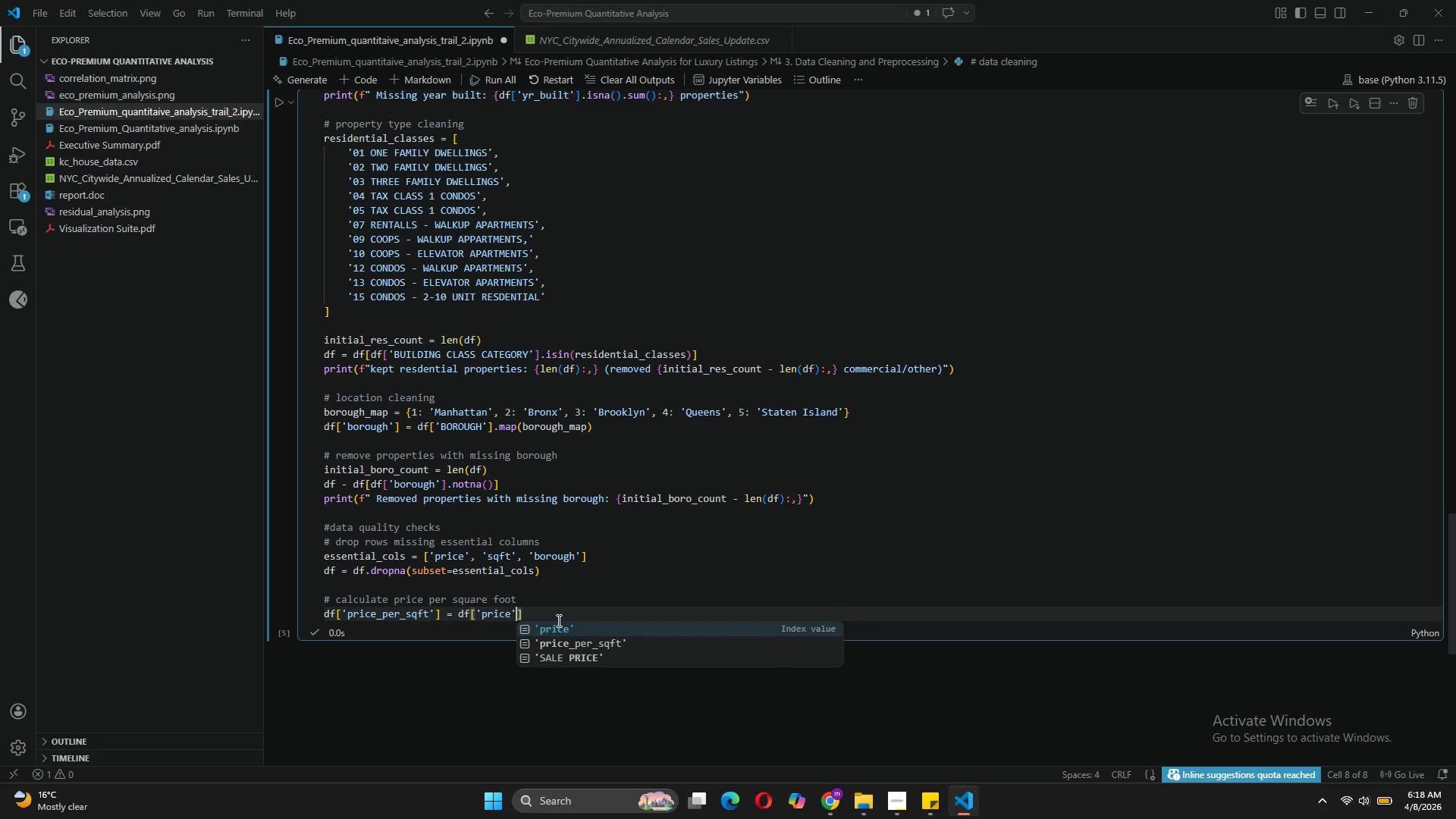 
key(ArrowRight)
 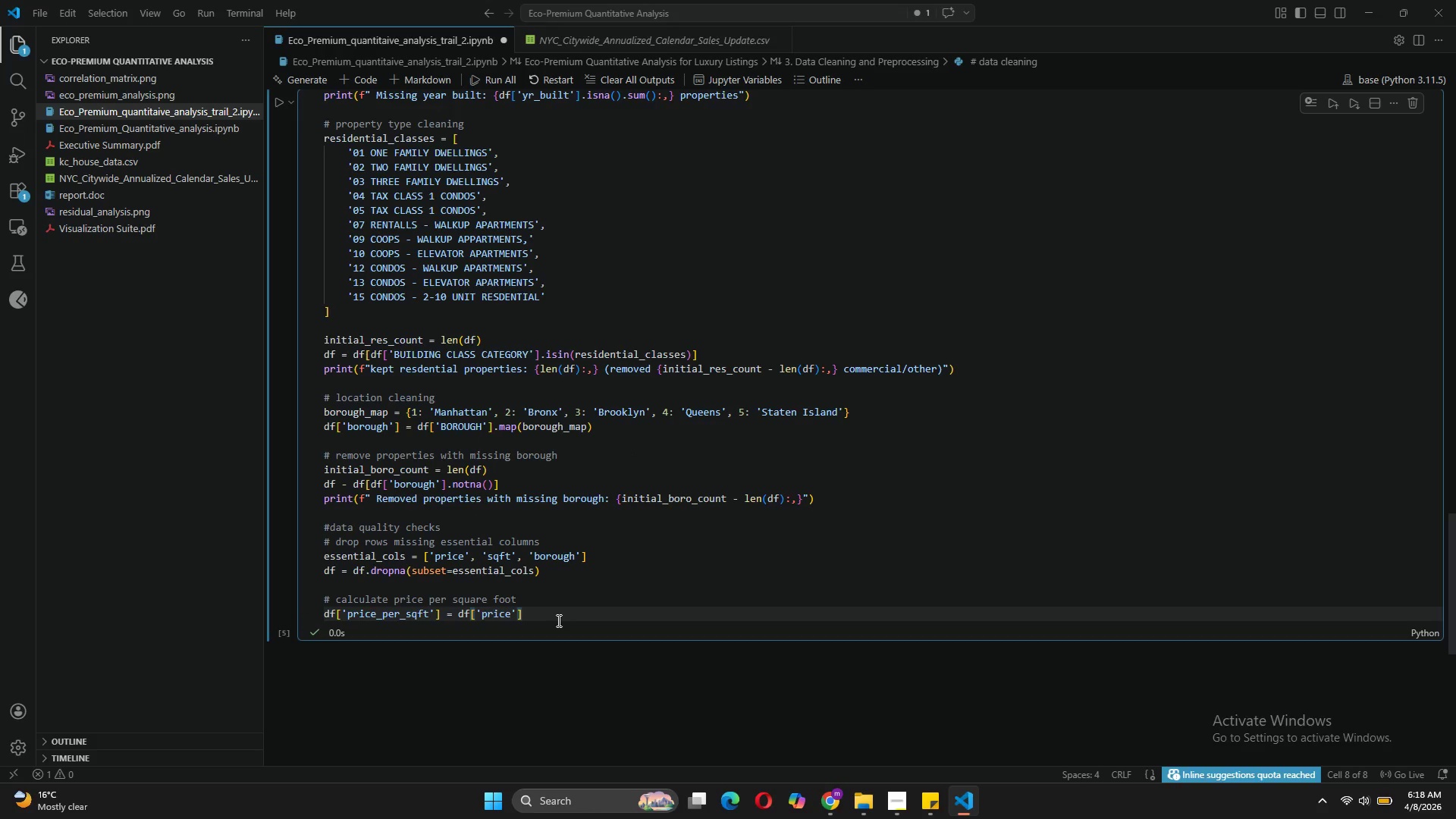 
type( / df['sqft)
 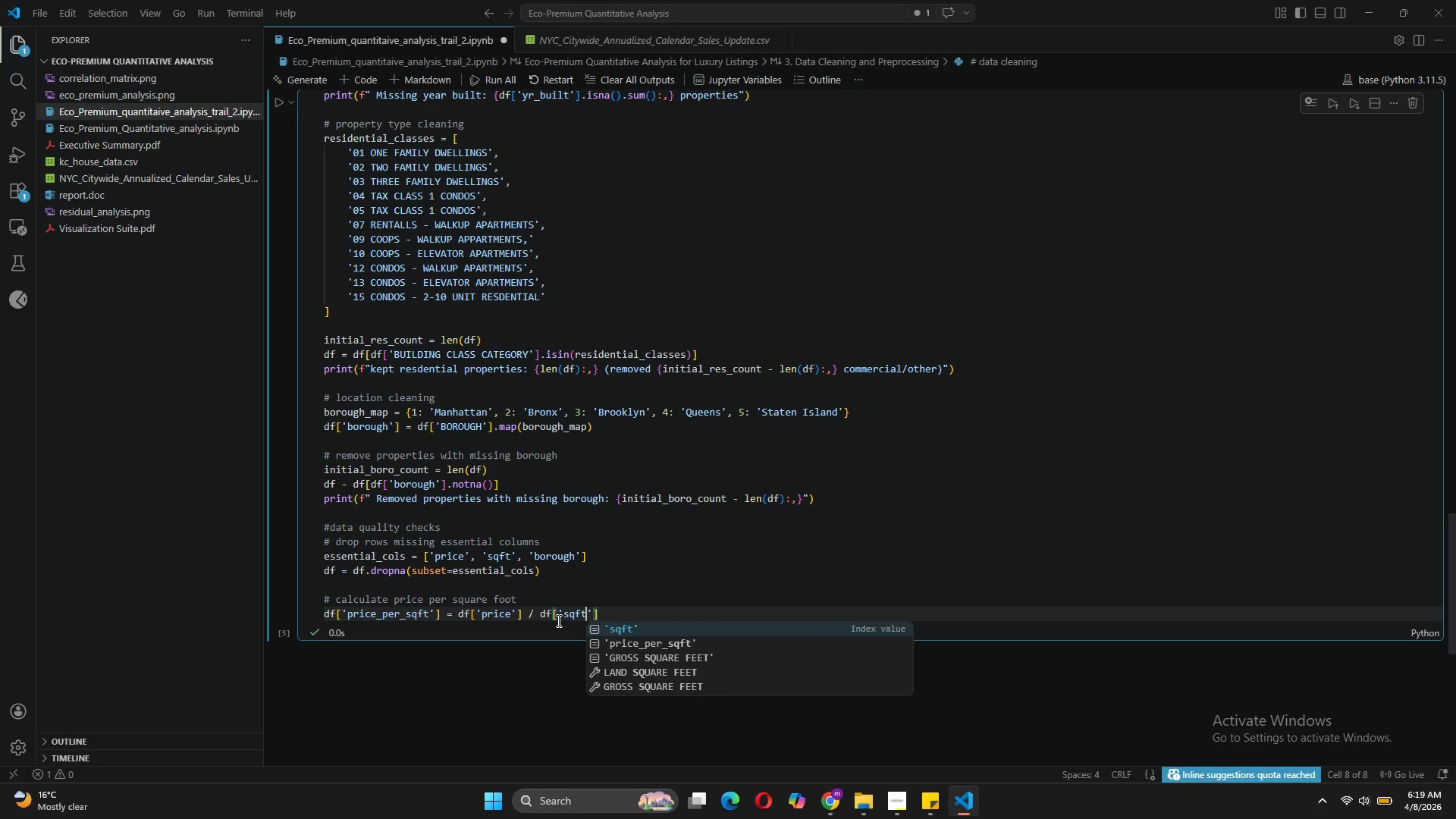 
key(ArrowRight)
 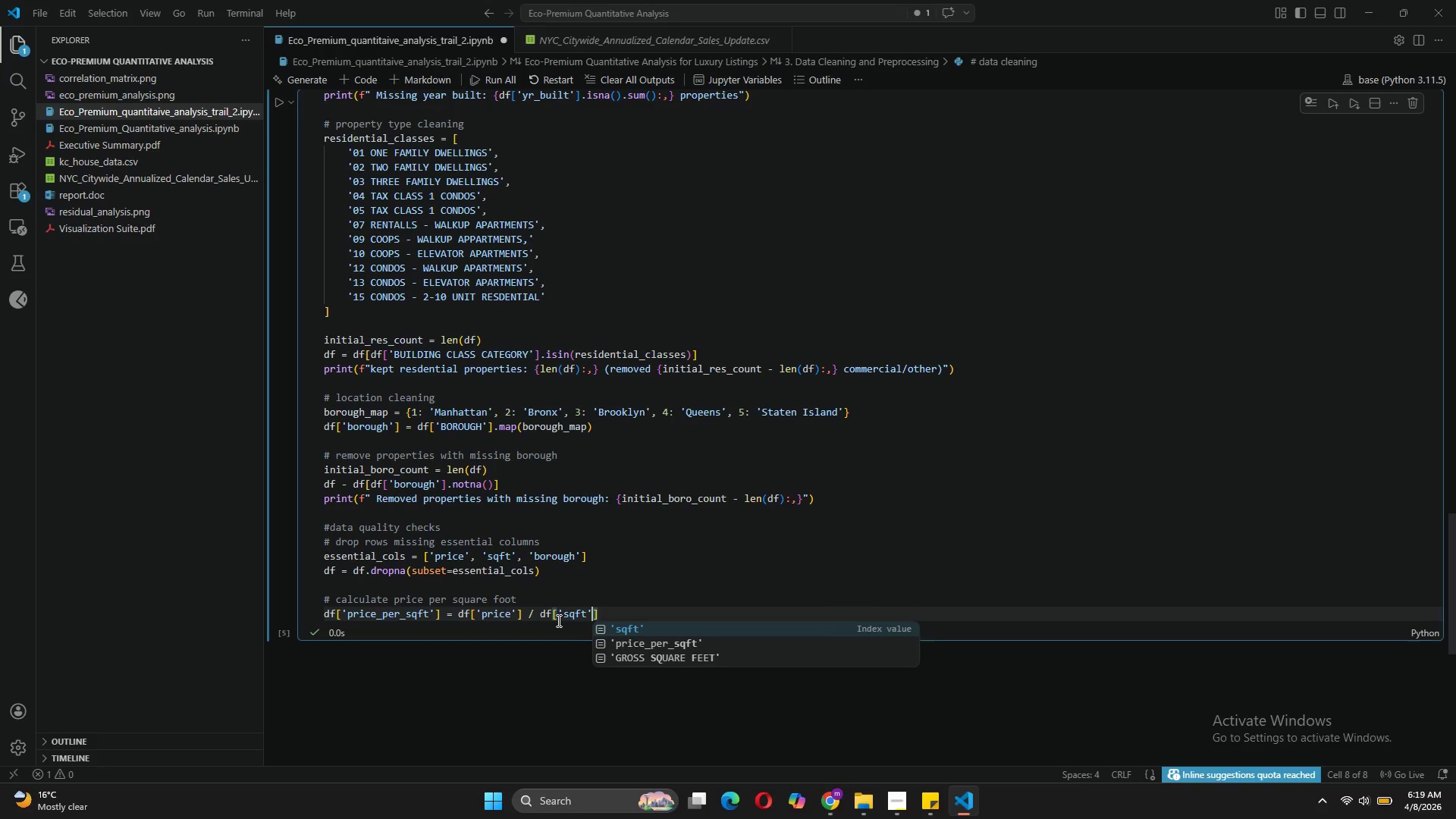 
key(ArrowRight)
 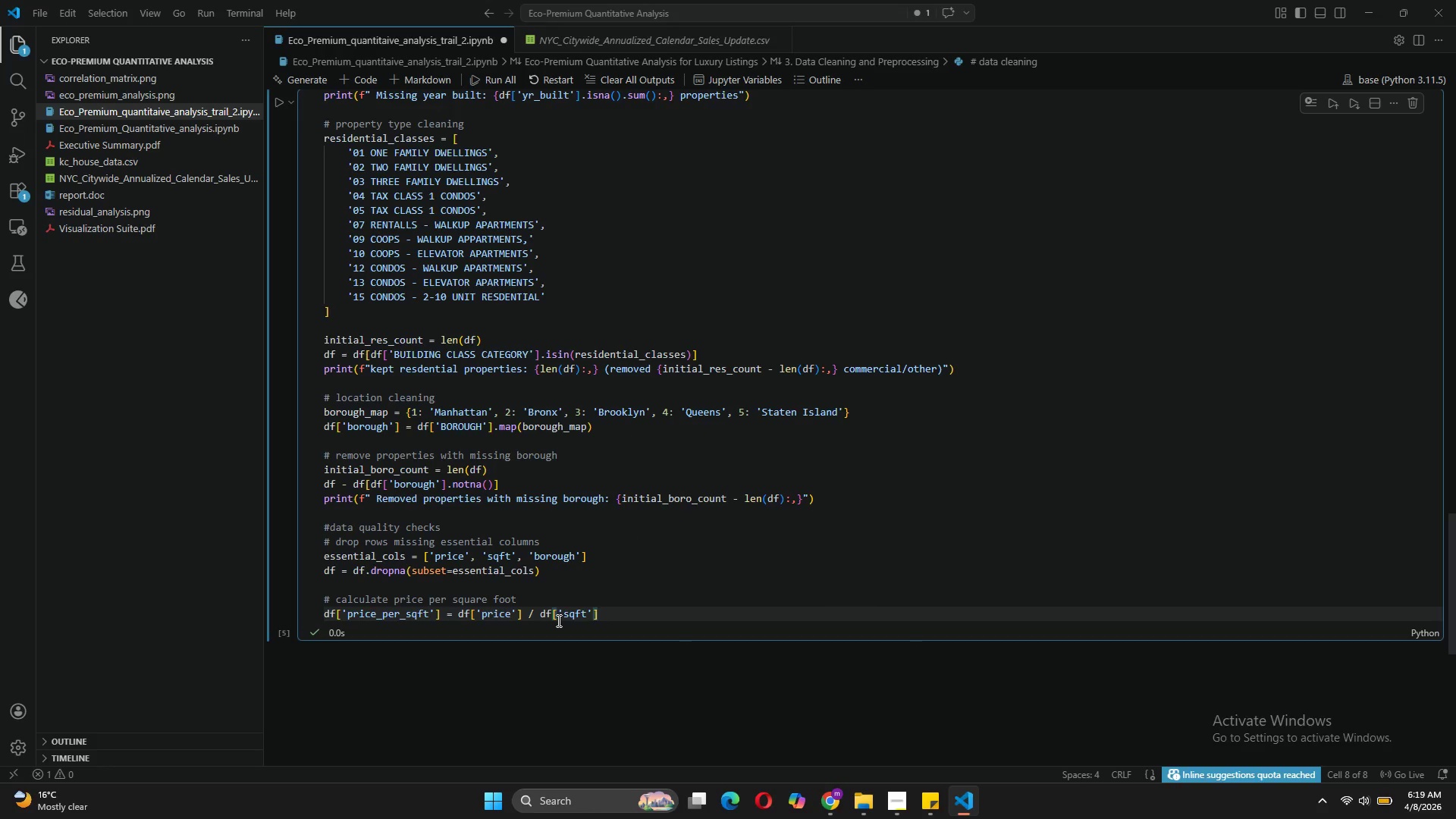 
key(Enter)
 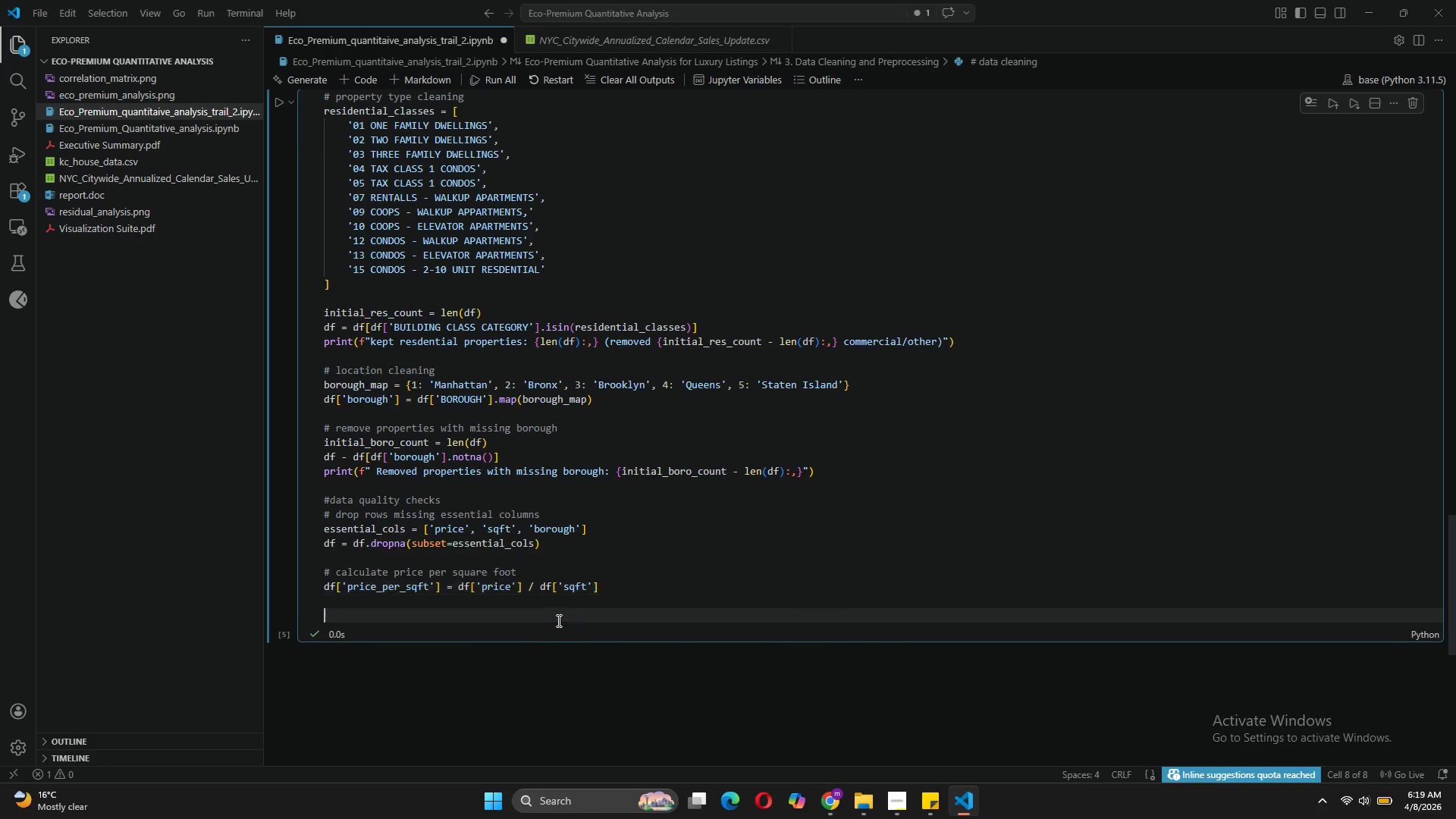 
key(Enter)
 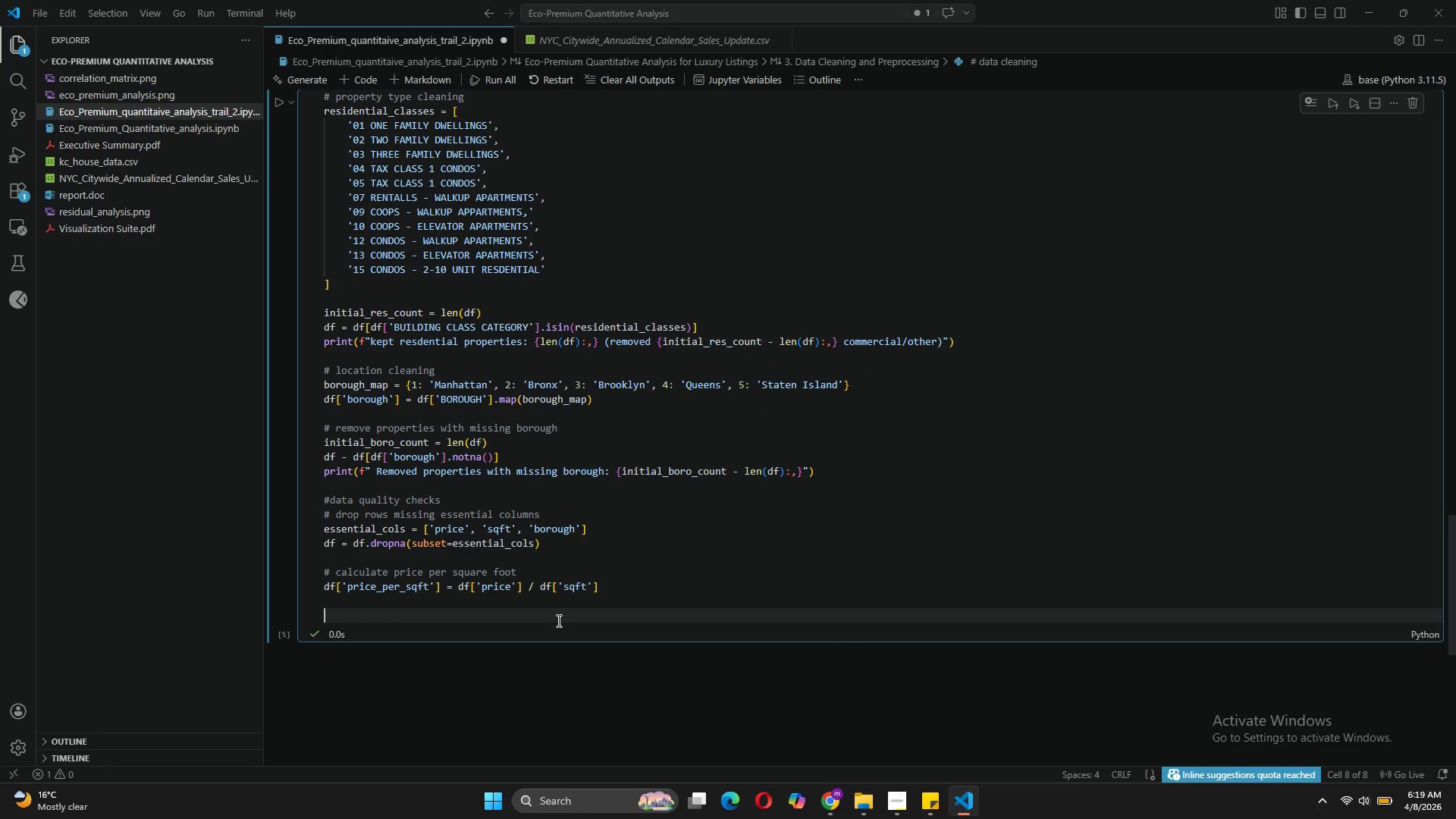 
key(Shift+3)
 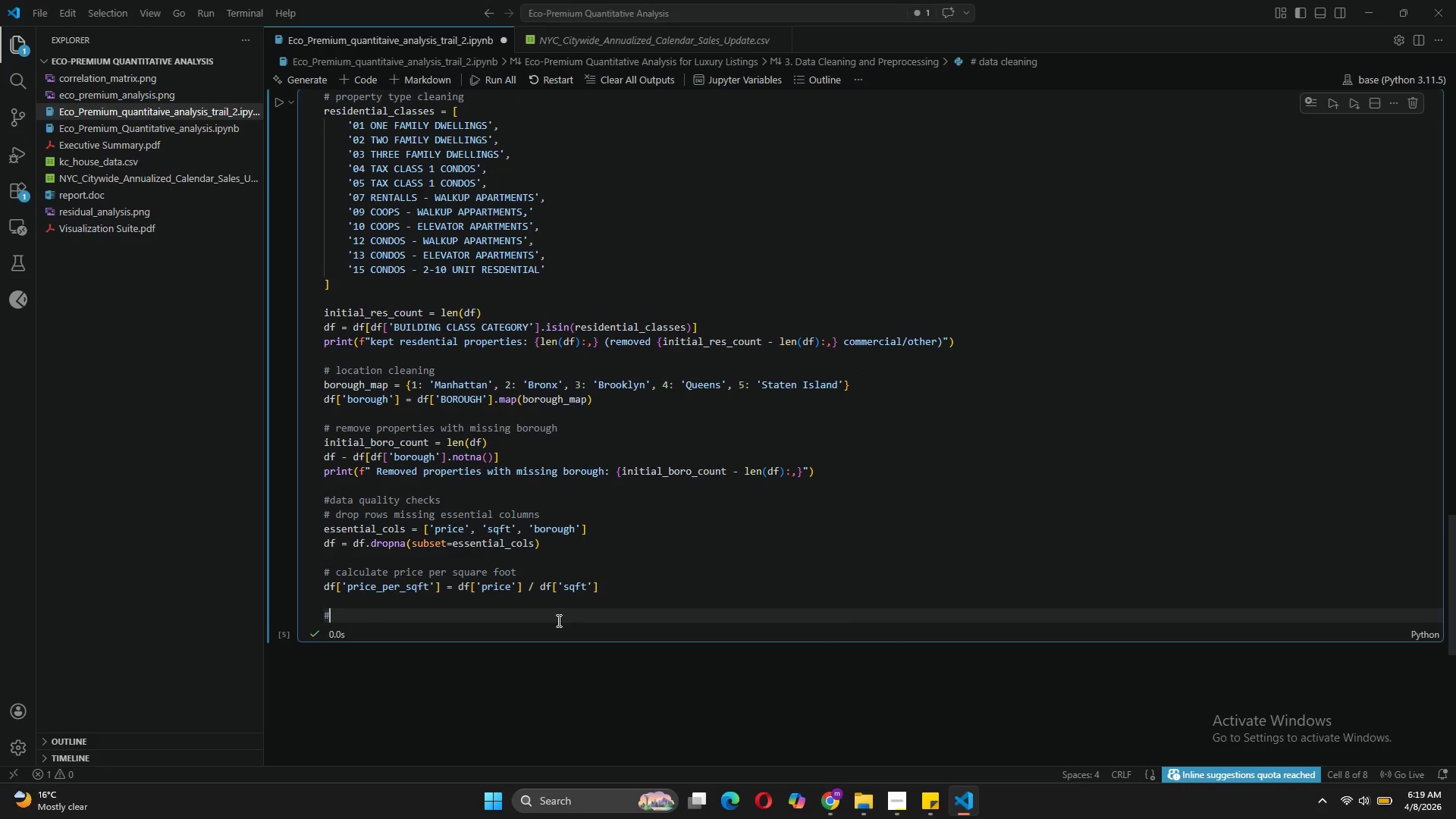 
key(CapsLock)
 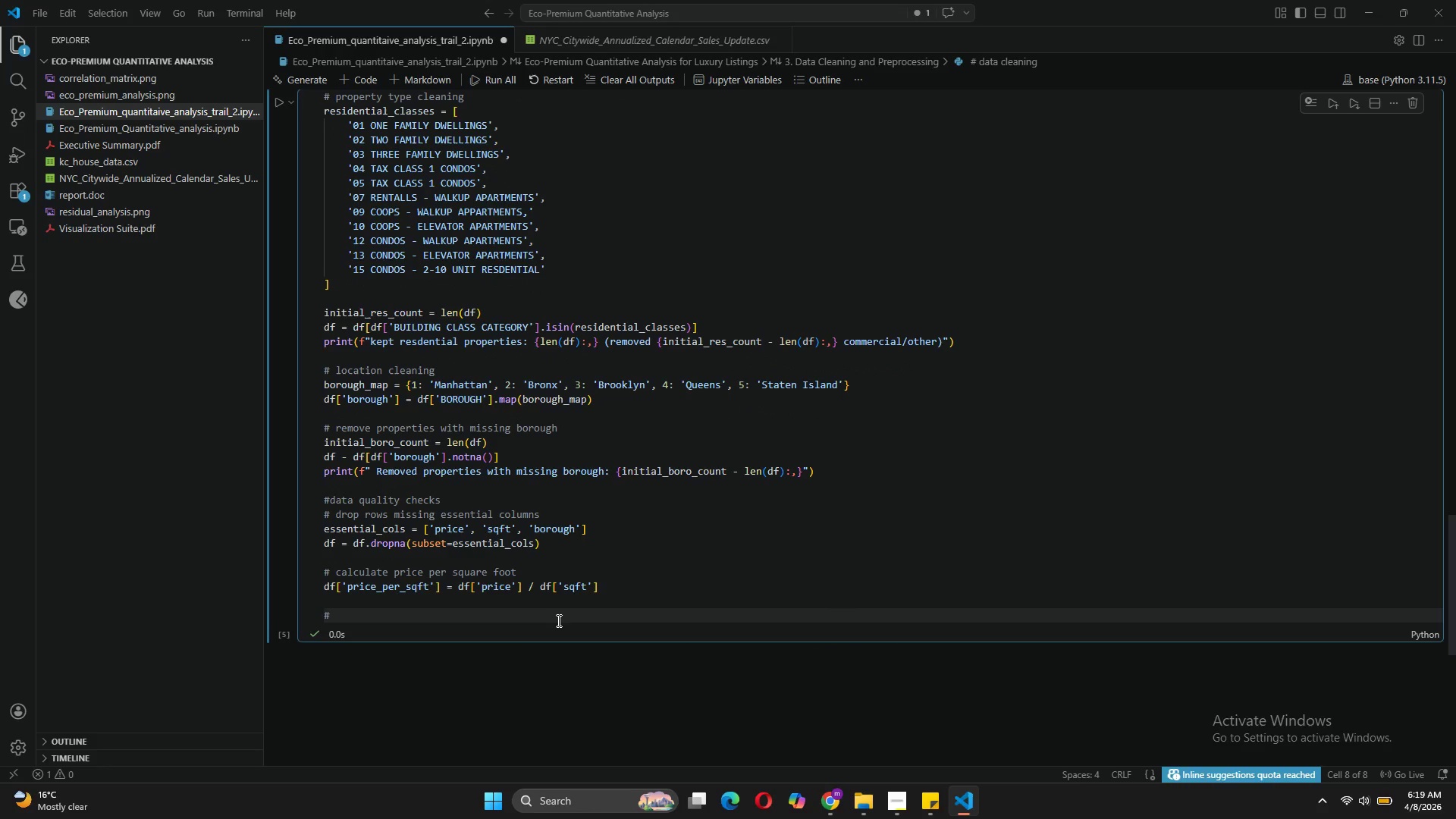 
key(R)
 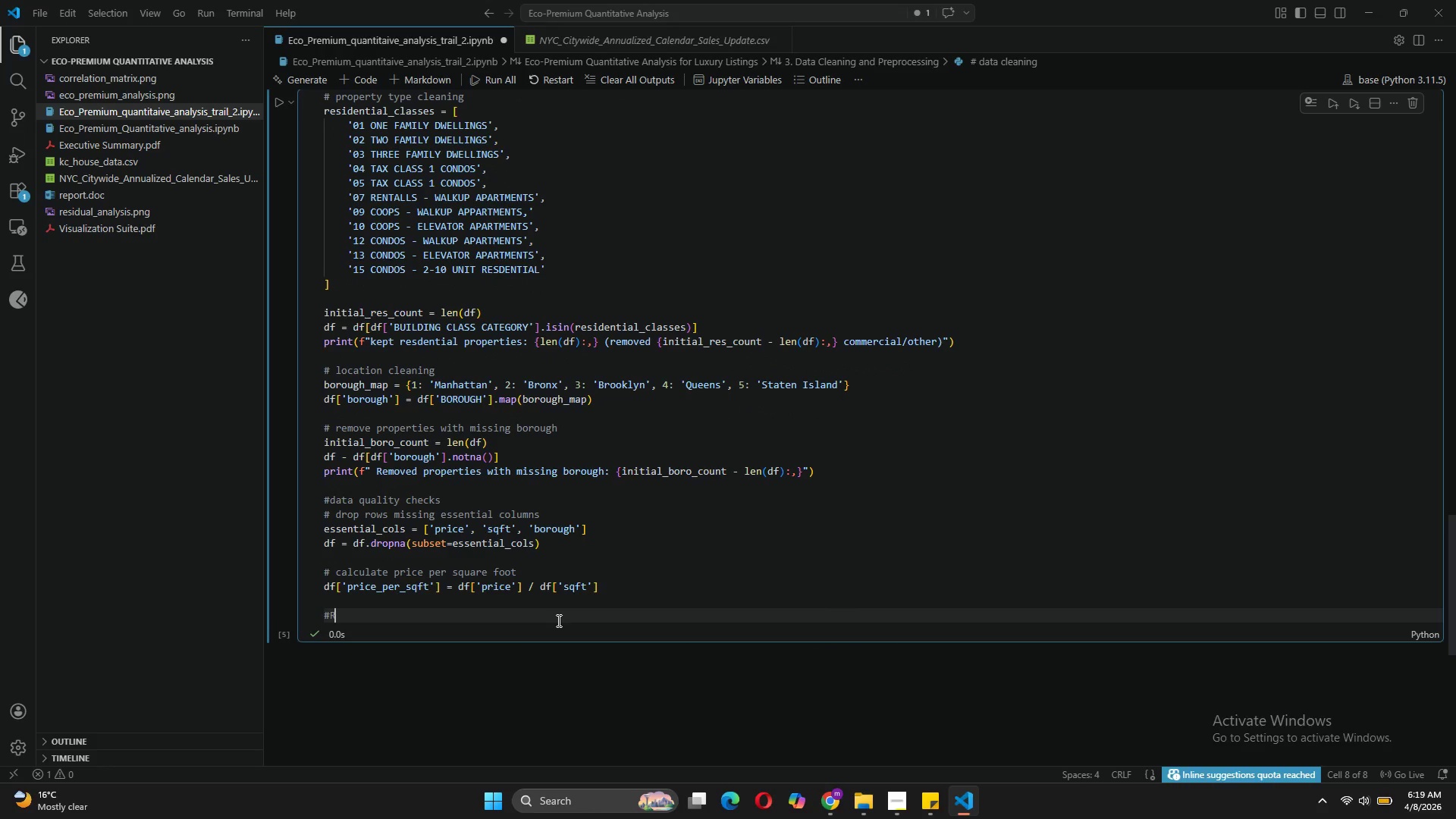 
key(CapsLock)
 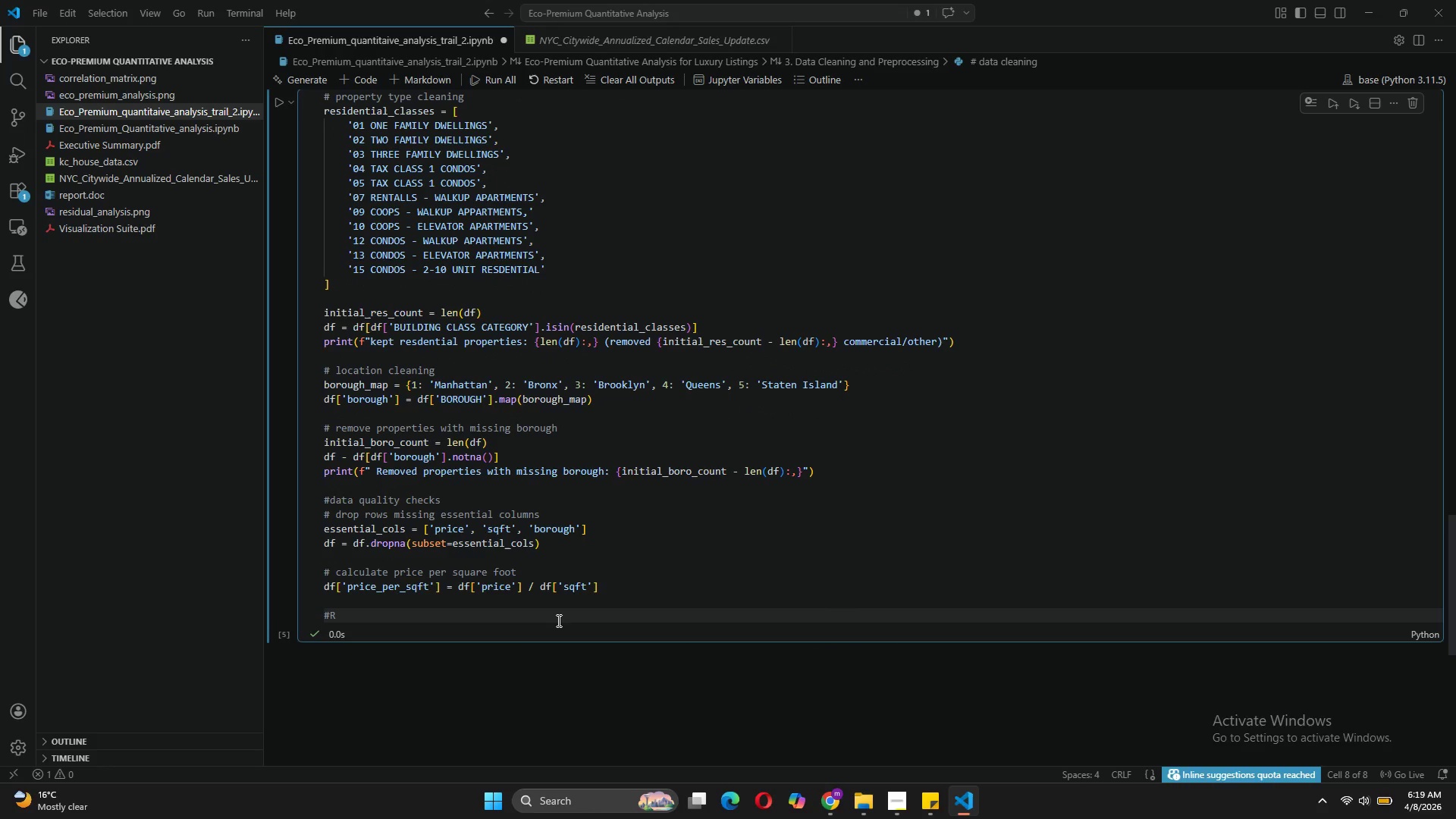 
key(Backspace)
 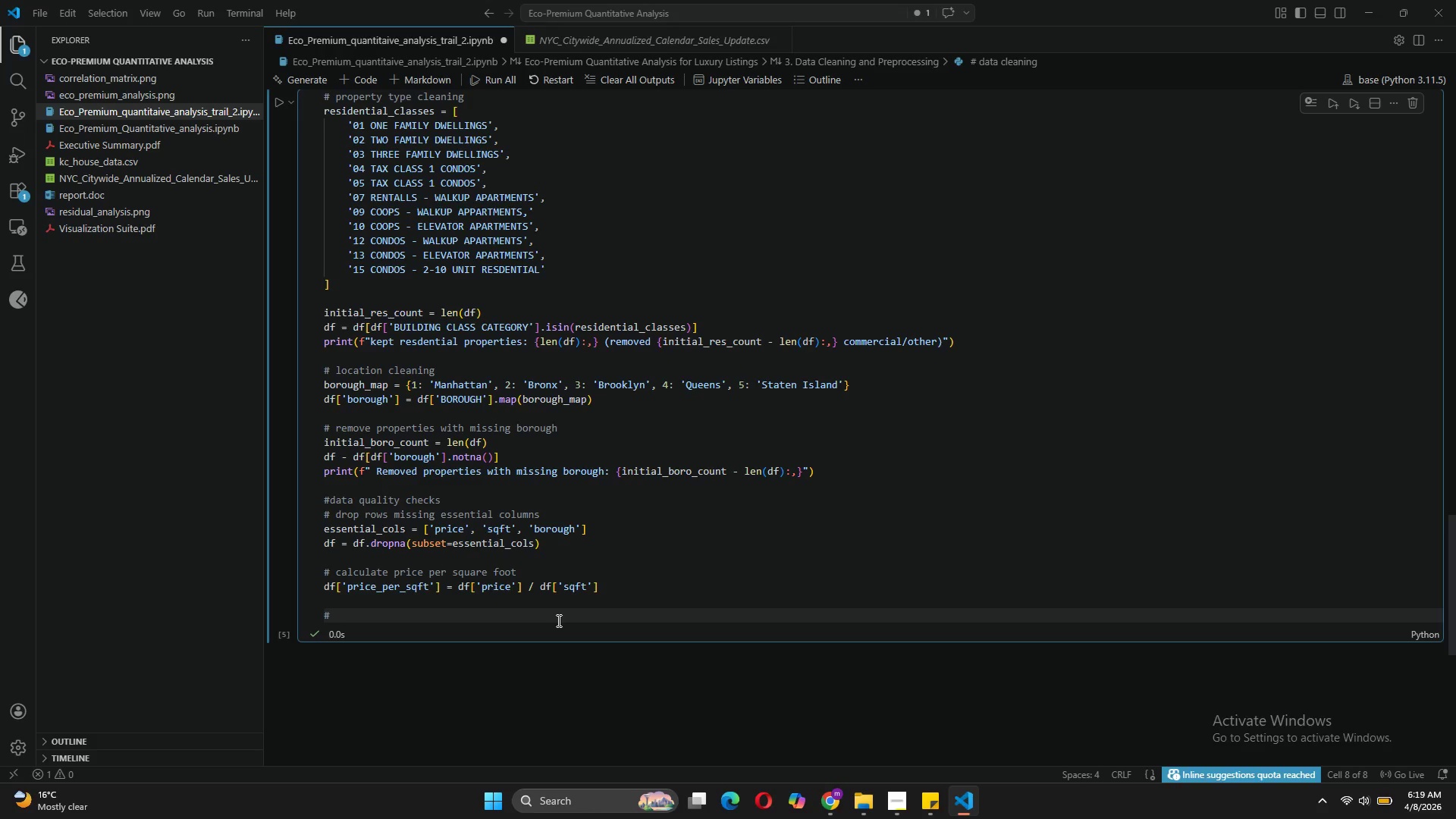 
wait(7.14)
 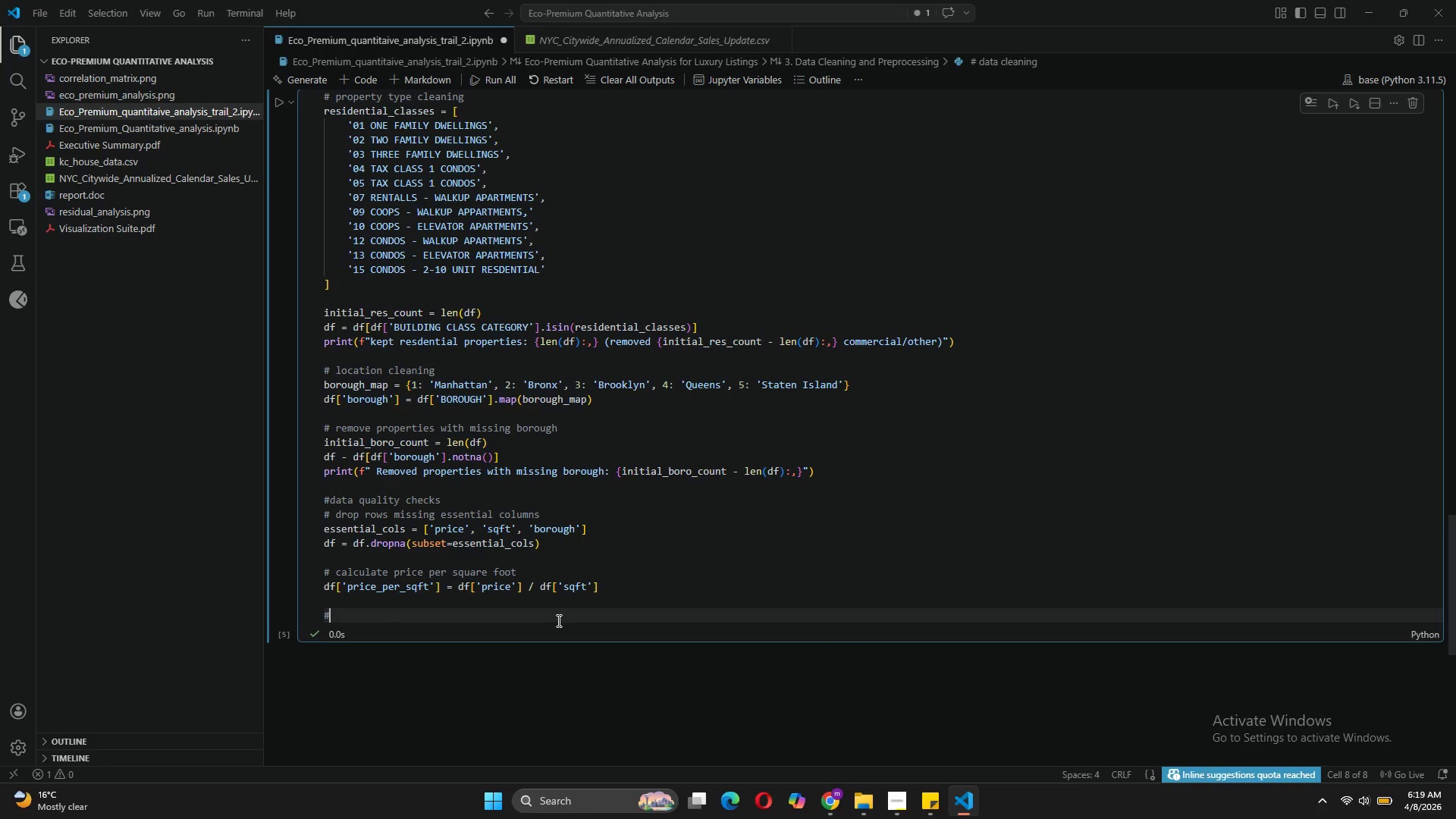 
type(re)
key(Backspace)
key(Backspace)
type( Remove extreme price per sqft outliers (top 1% and bottom 1%)
 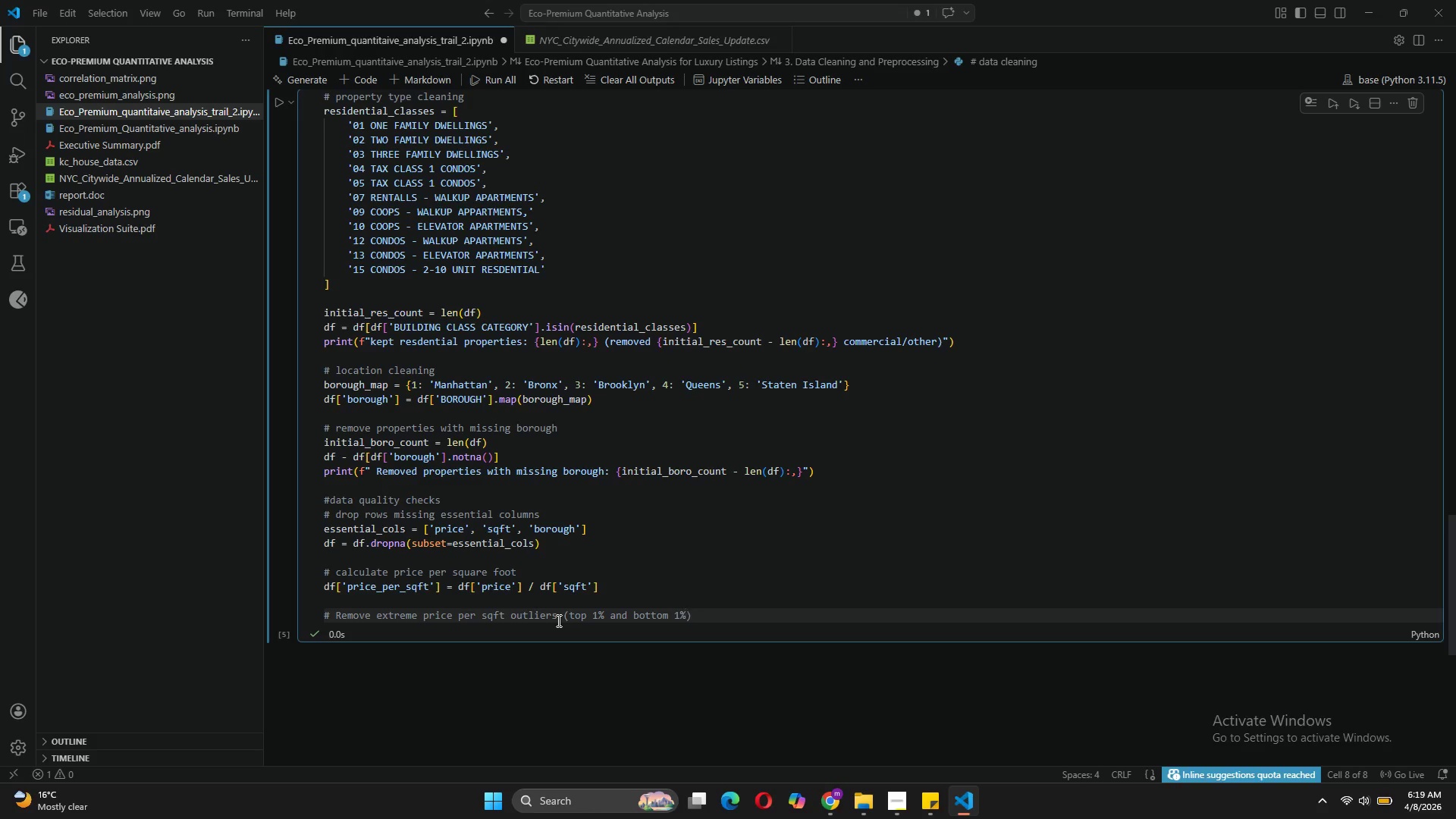 
key(ArrowRight)
 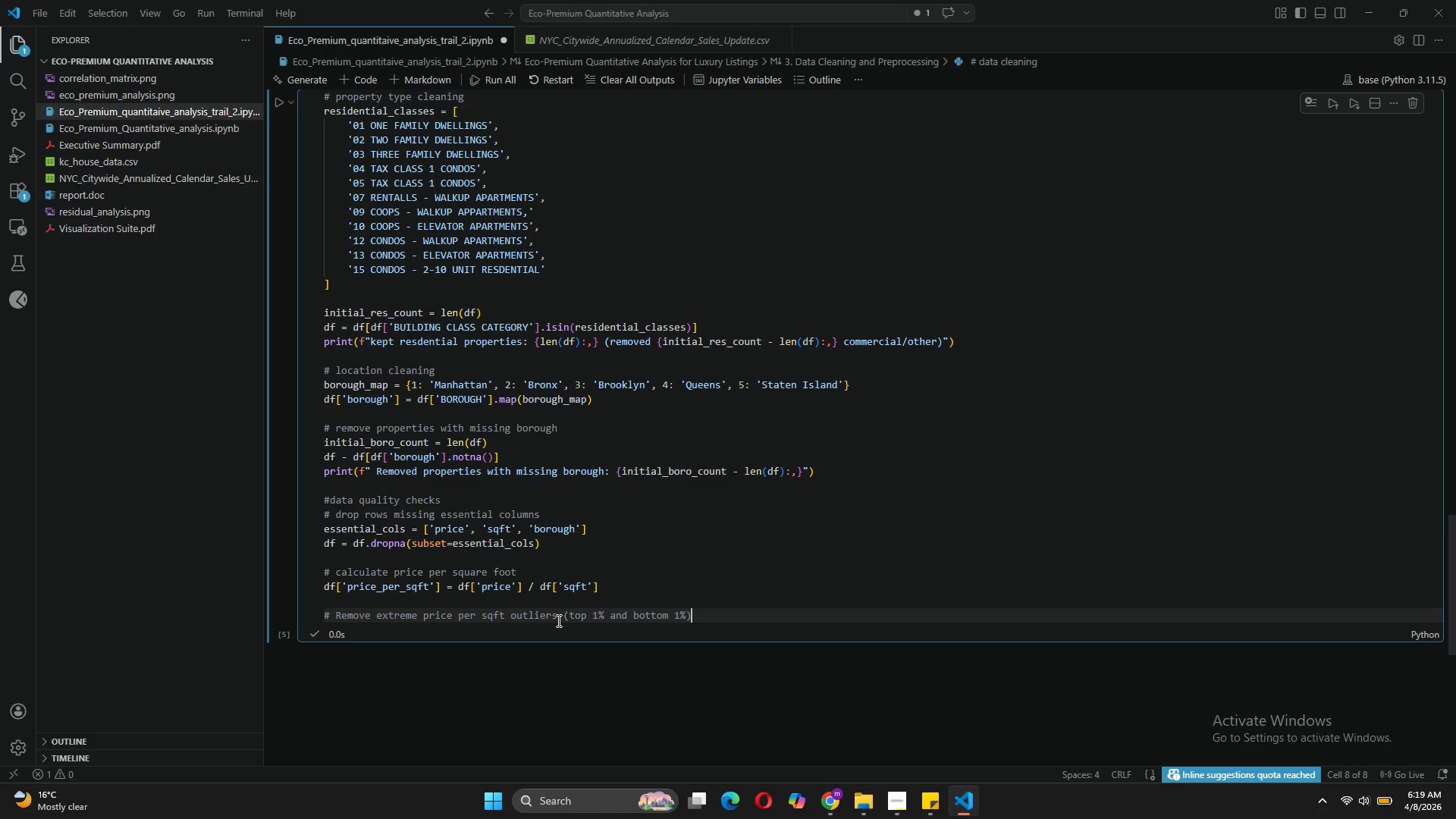 
key(Enter)
 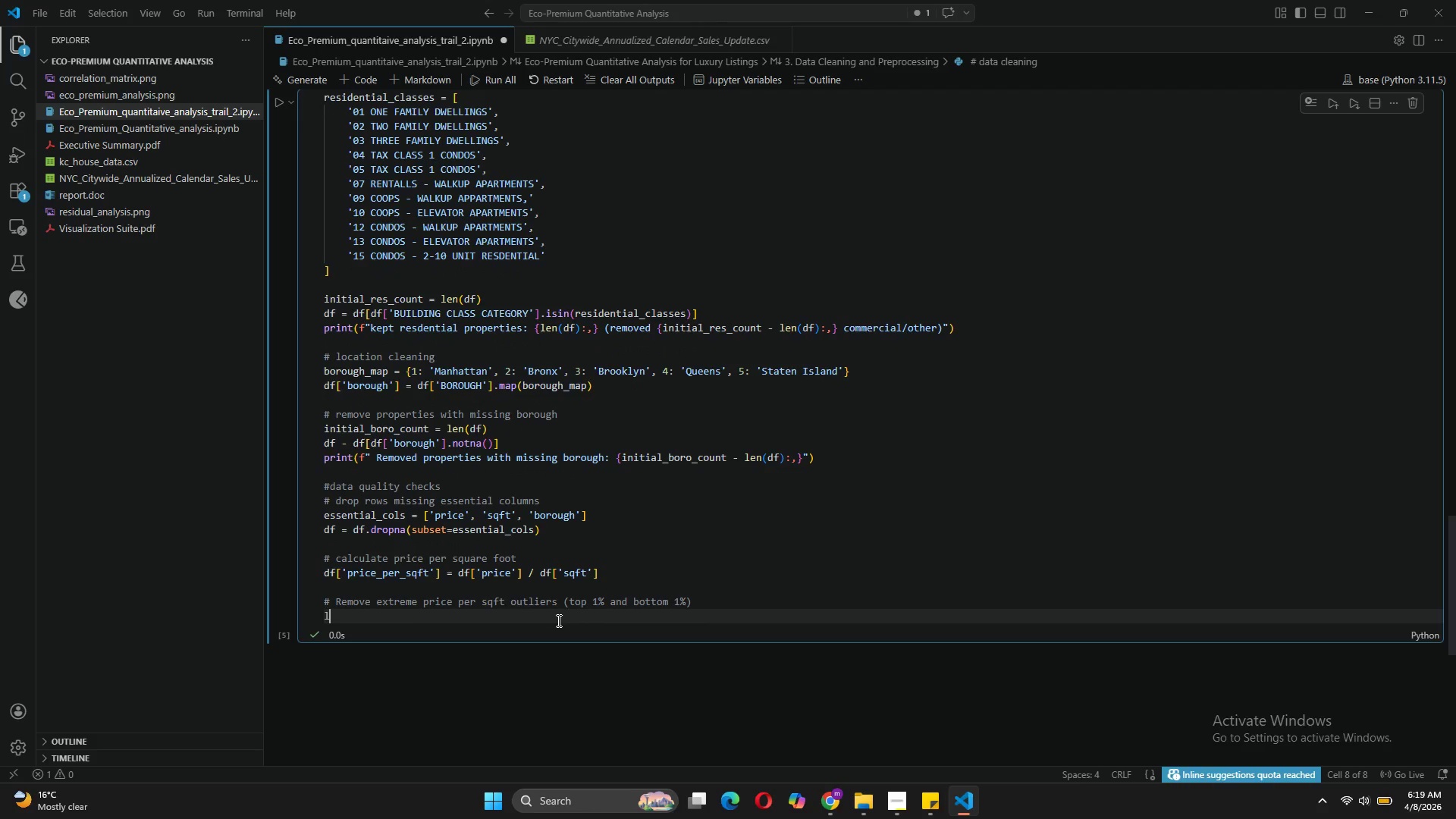 
type(lower_bound = df['price_per_)
key(Tab)
 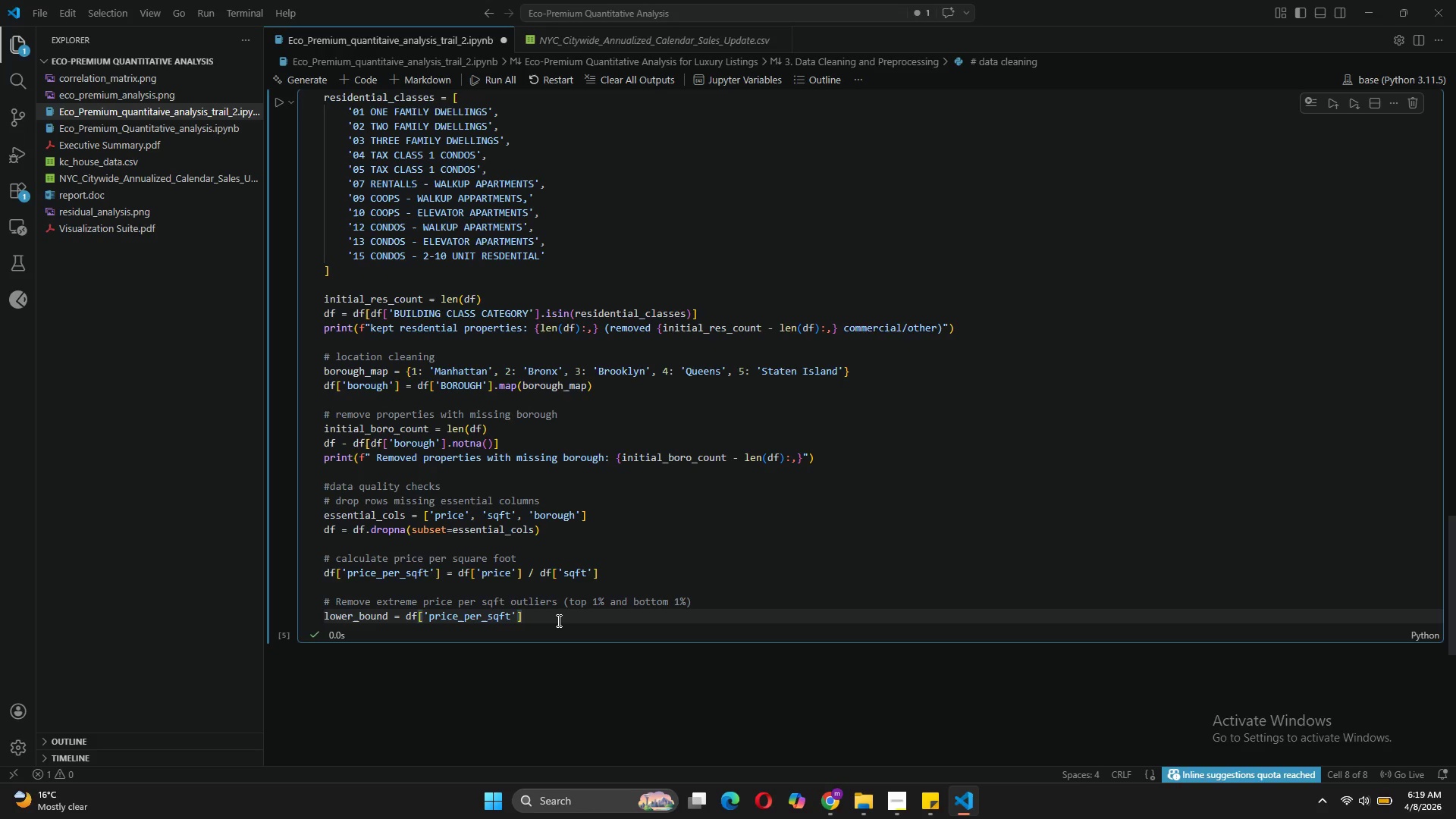 
key(ArrowRight)
 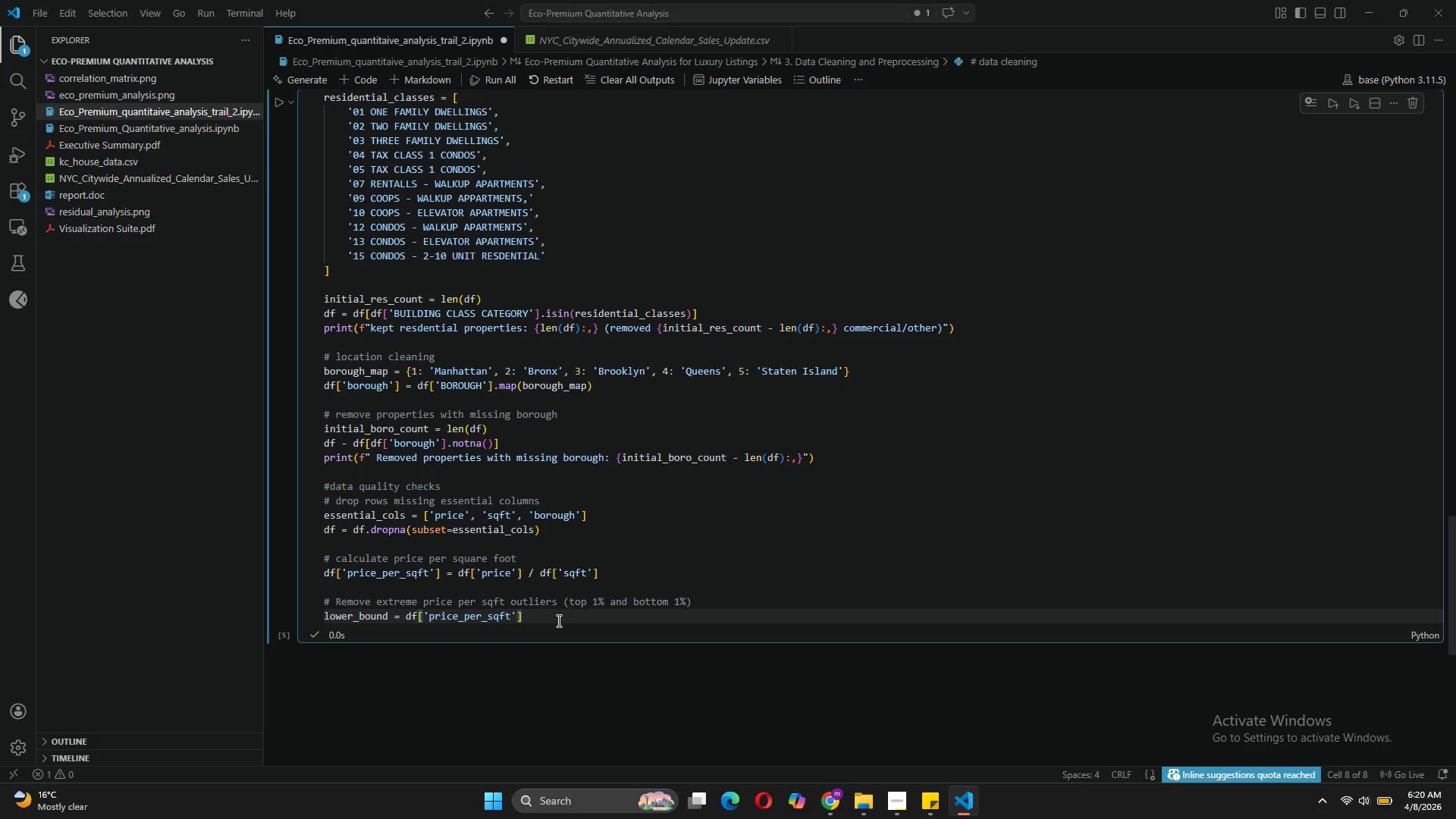 
type(.quantiles(0.01)
 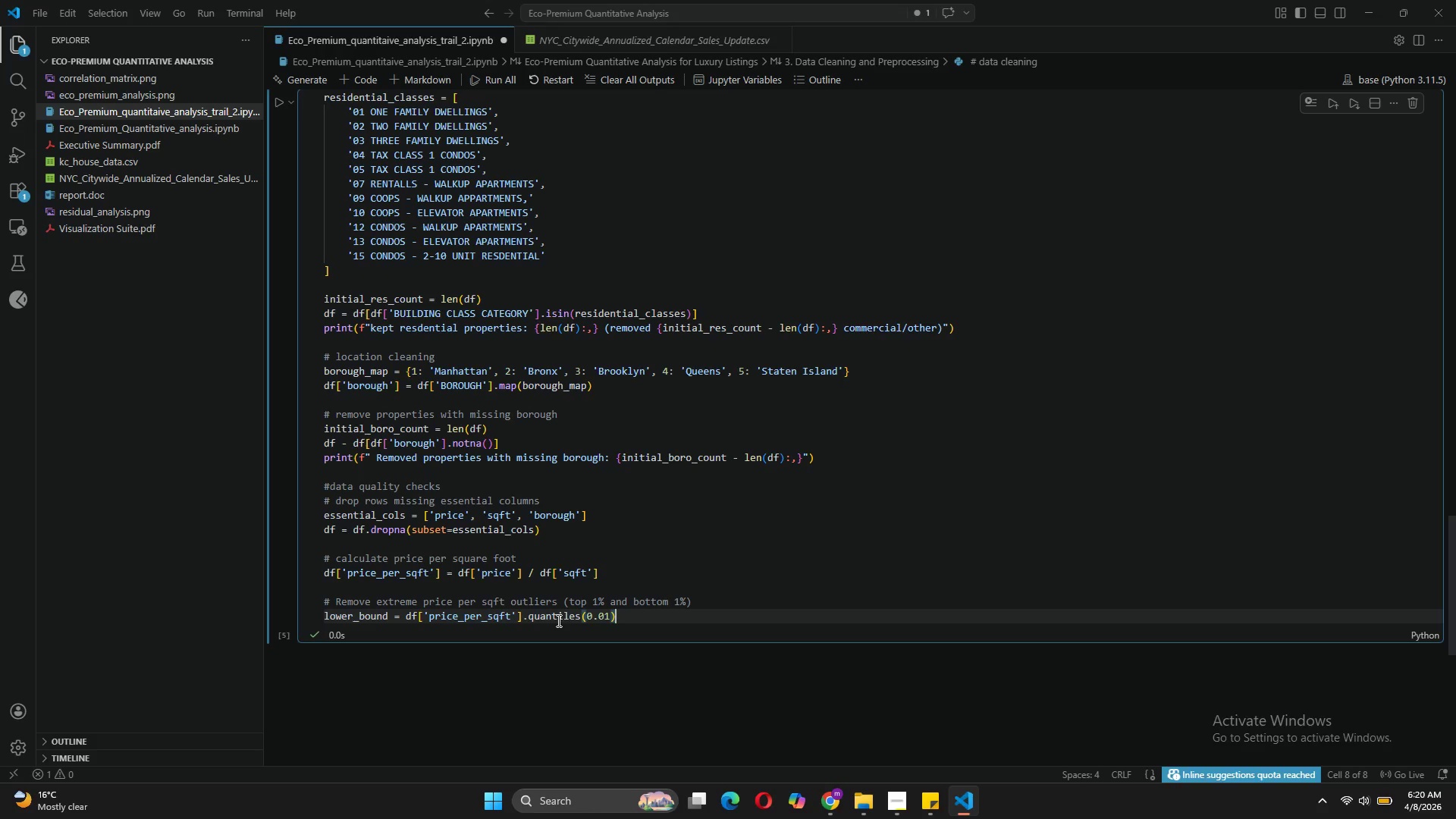 
 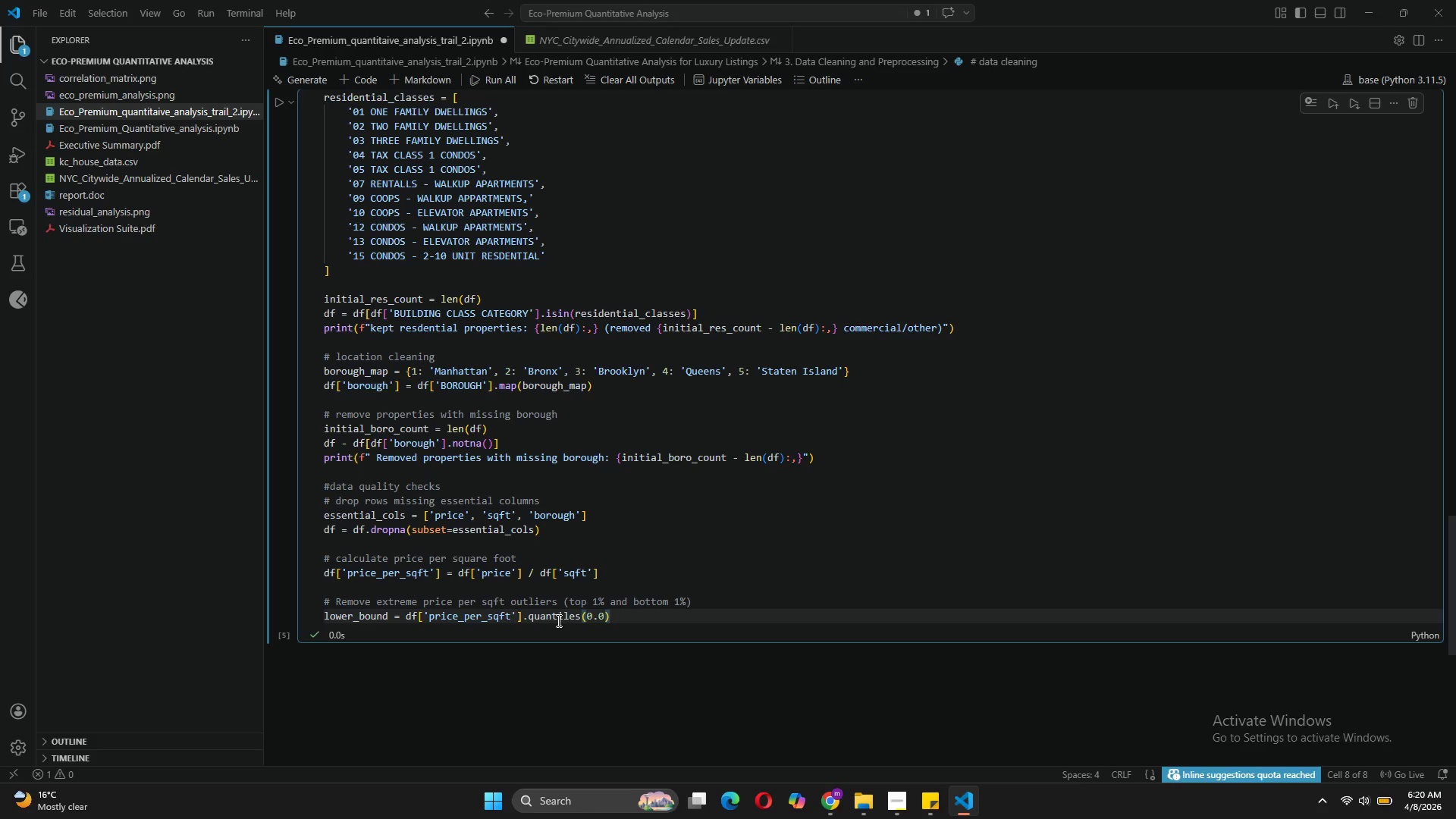 
key(ArrowRight)
 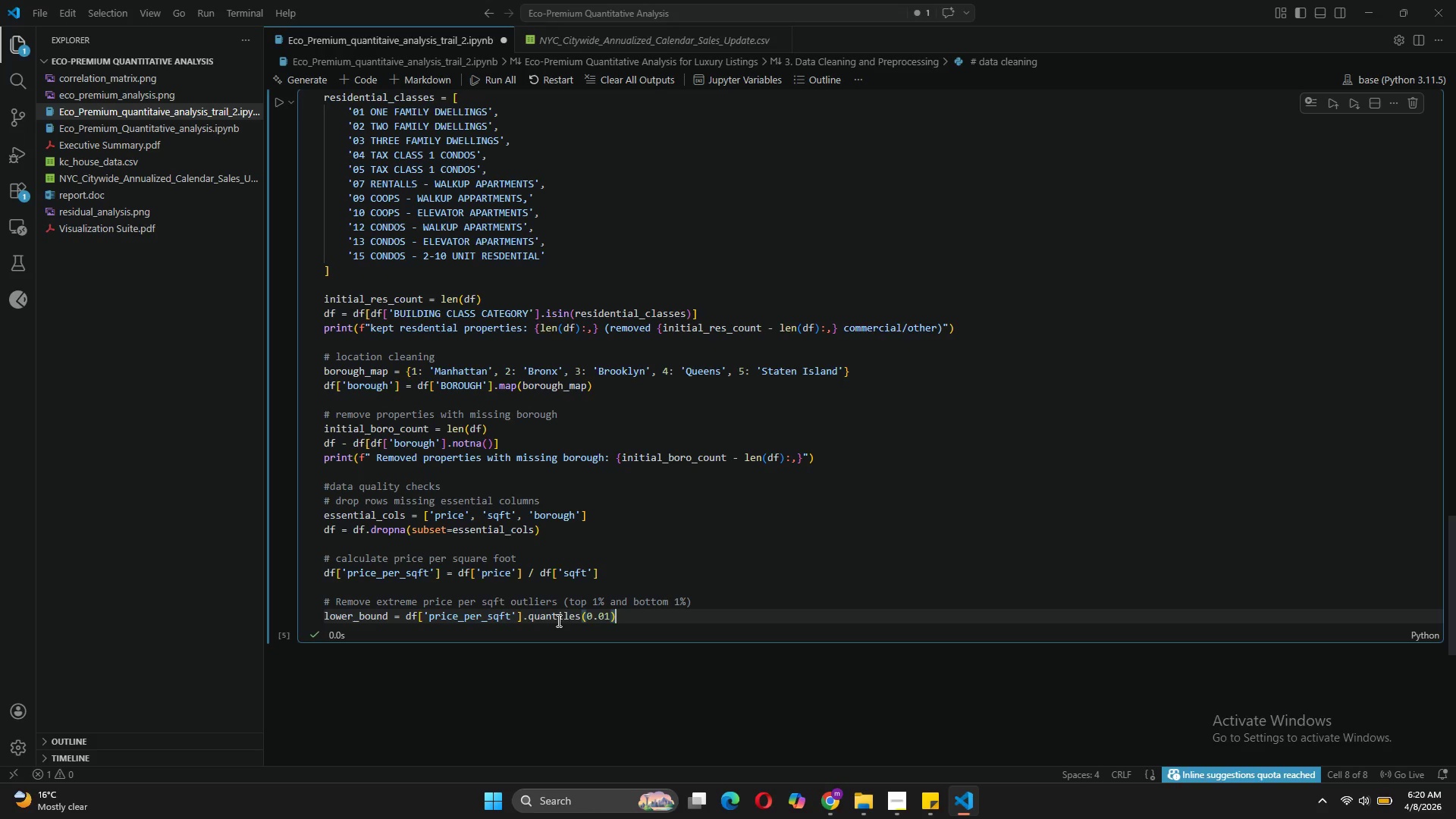 
key(Enter)
 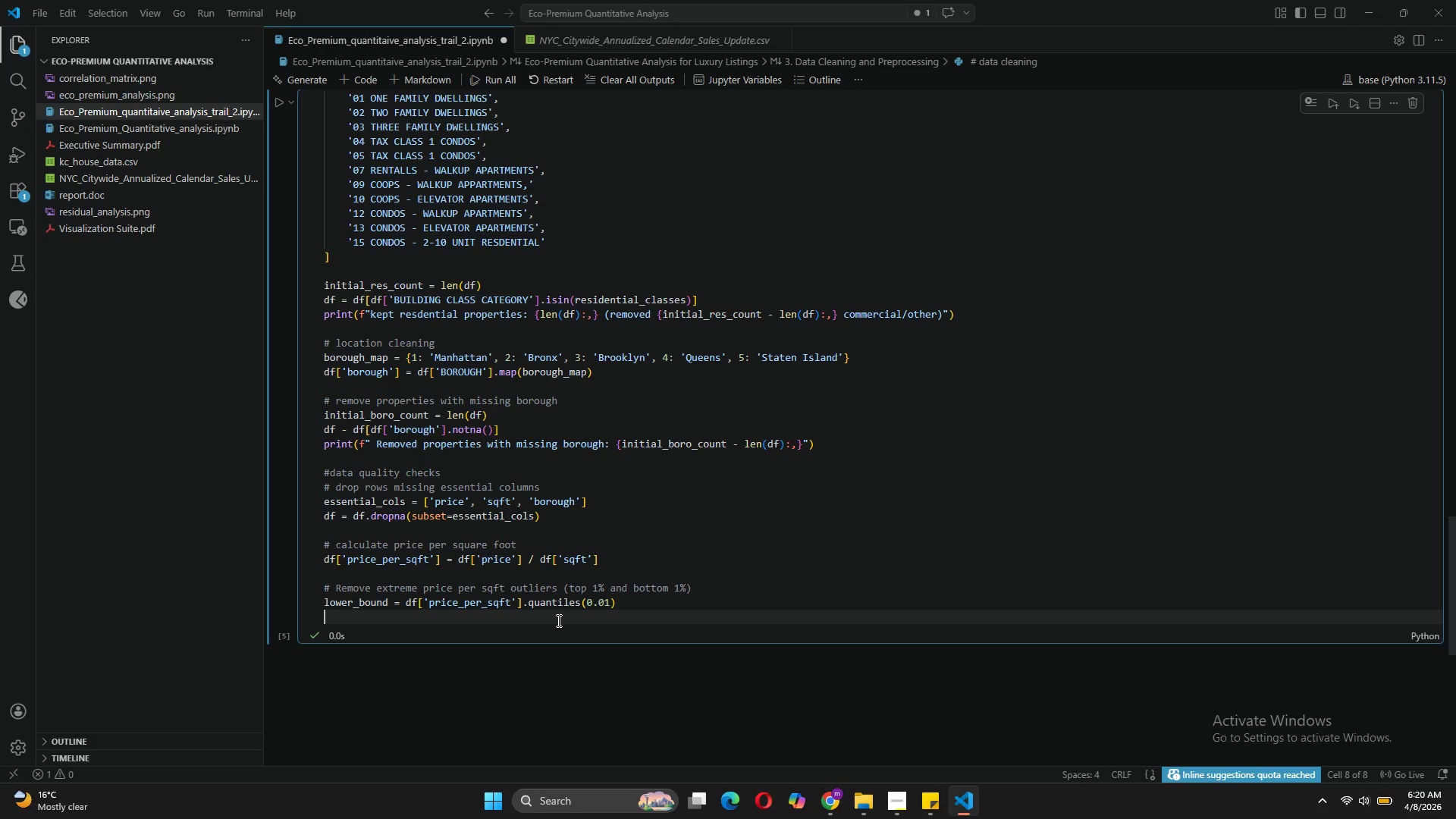 
wait(6.75)
 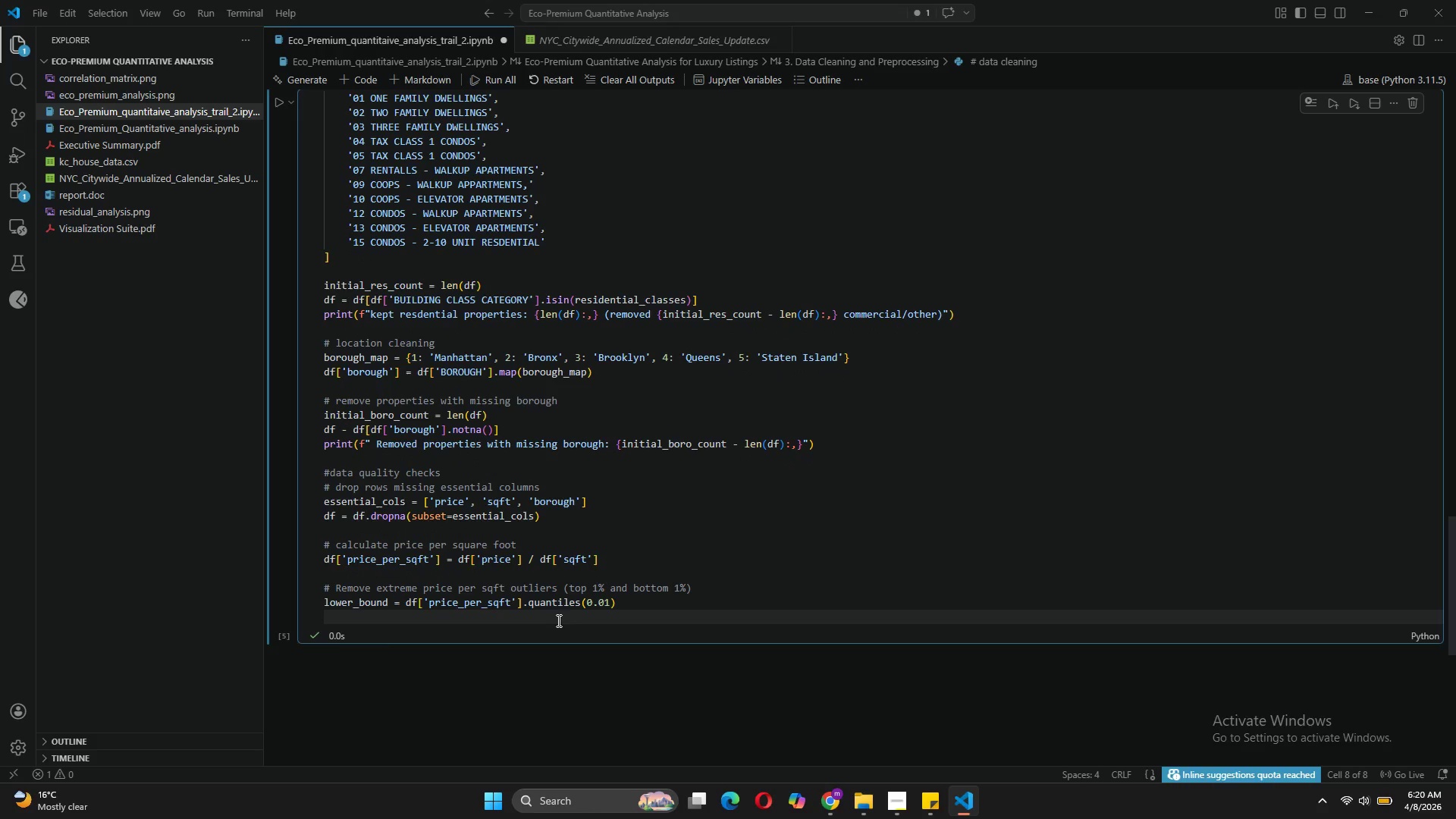 
type(upper_v)
key(Backspace)
type(bound = df['price)
 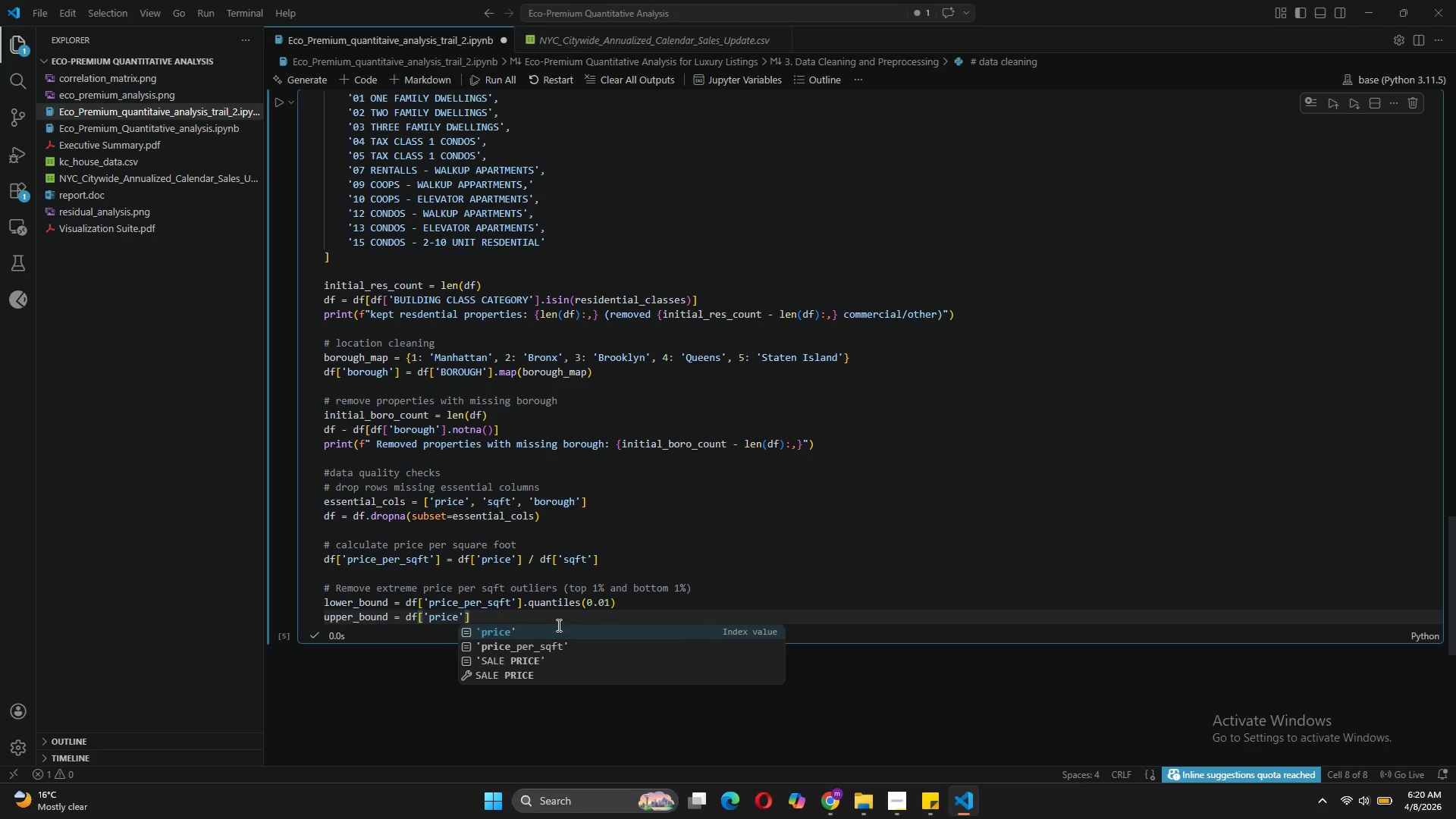 
left_click([546, 645])
 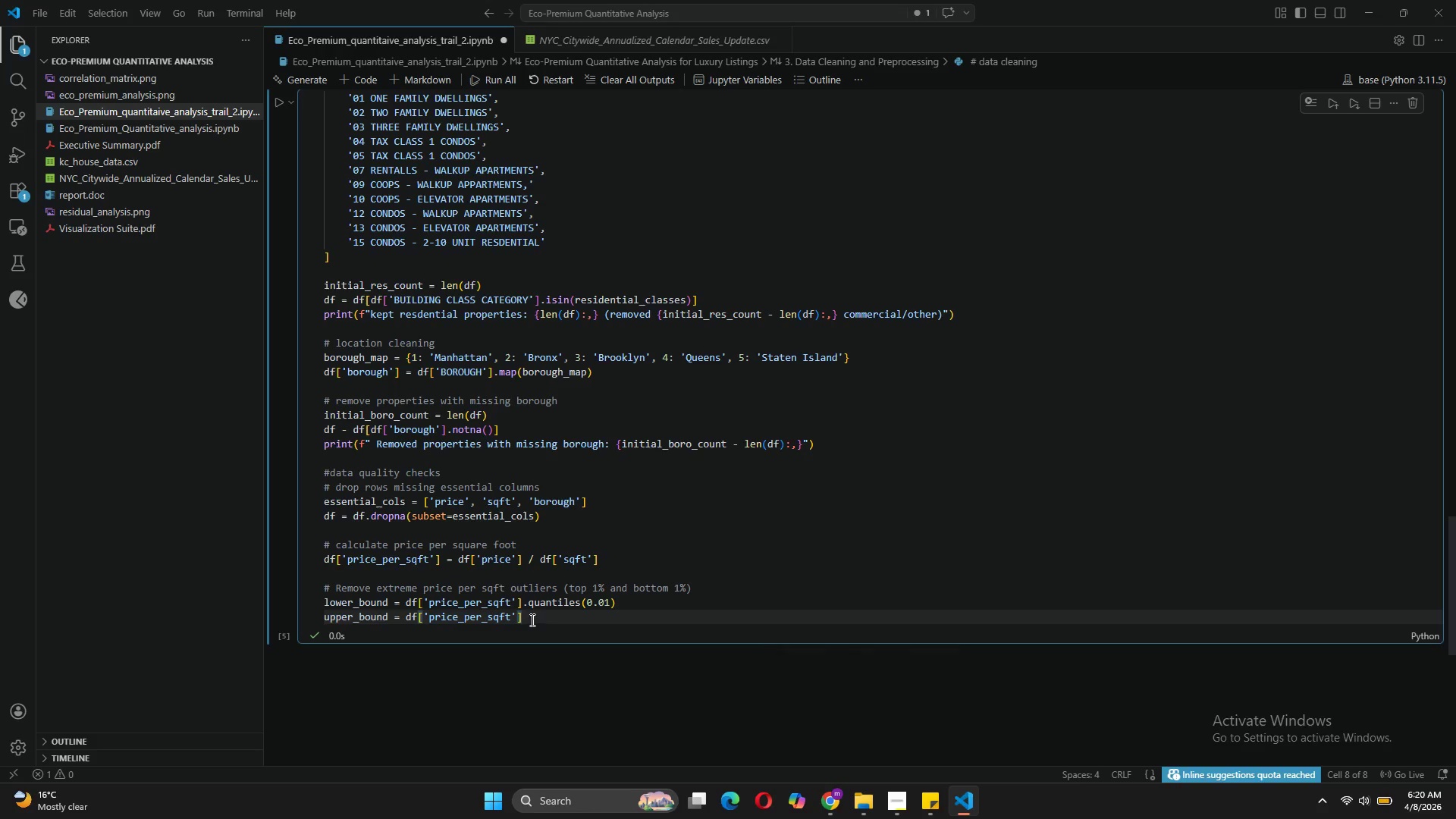 
left_click([531, 620])
 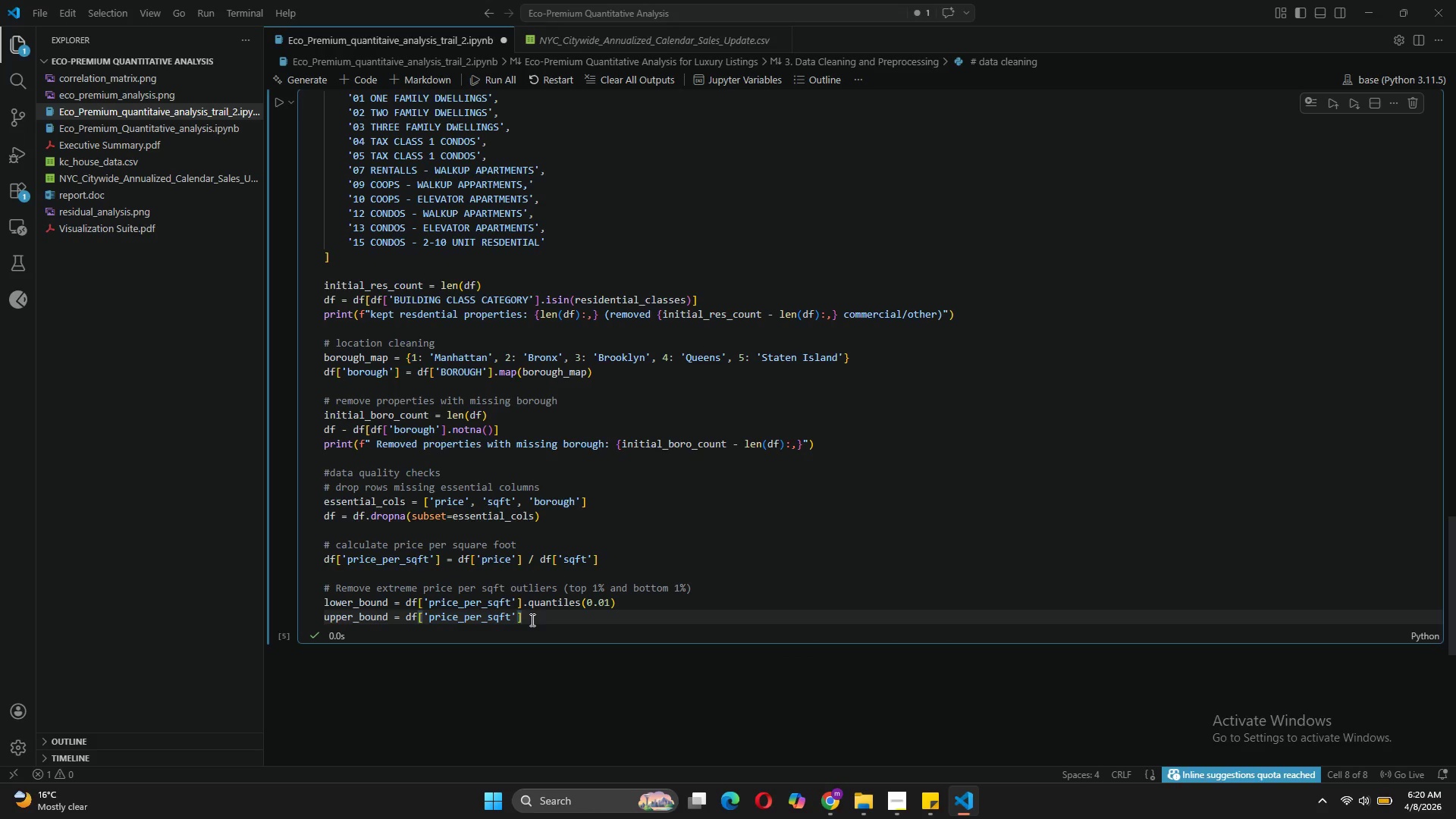 
type(.quantiles(0.99)
 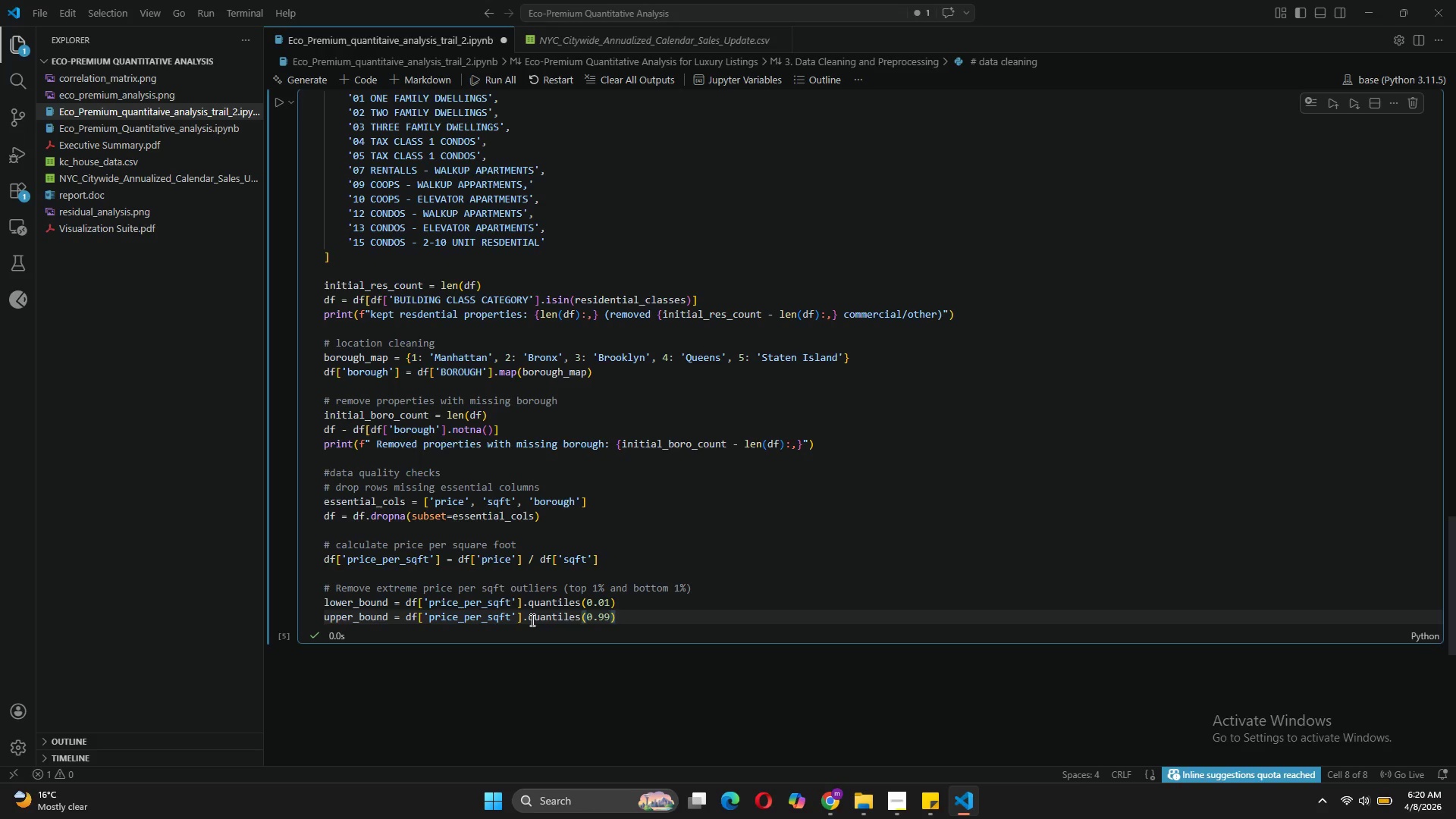 
left_click([626, 614])
 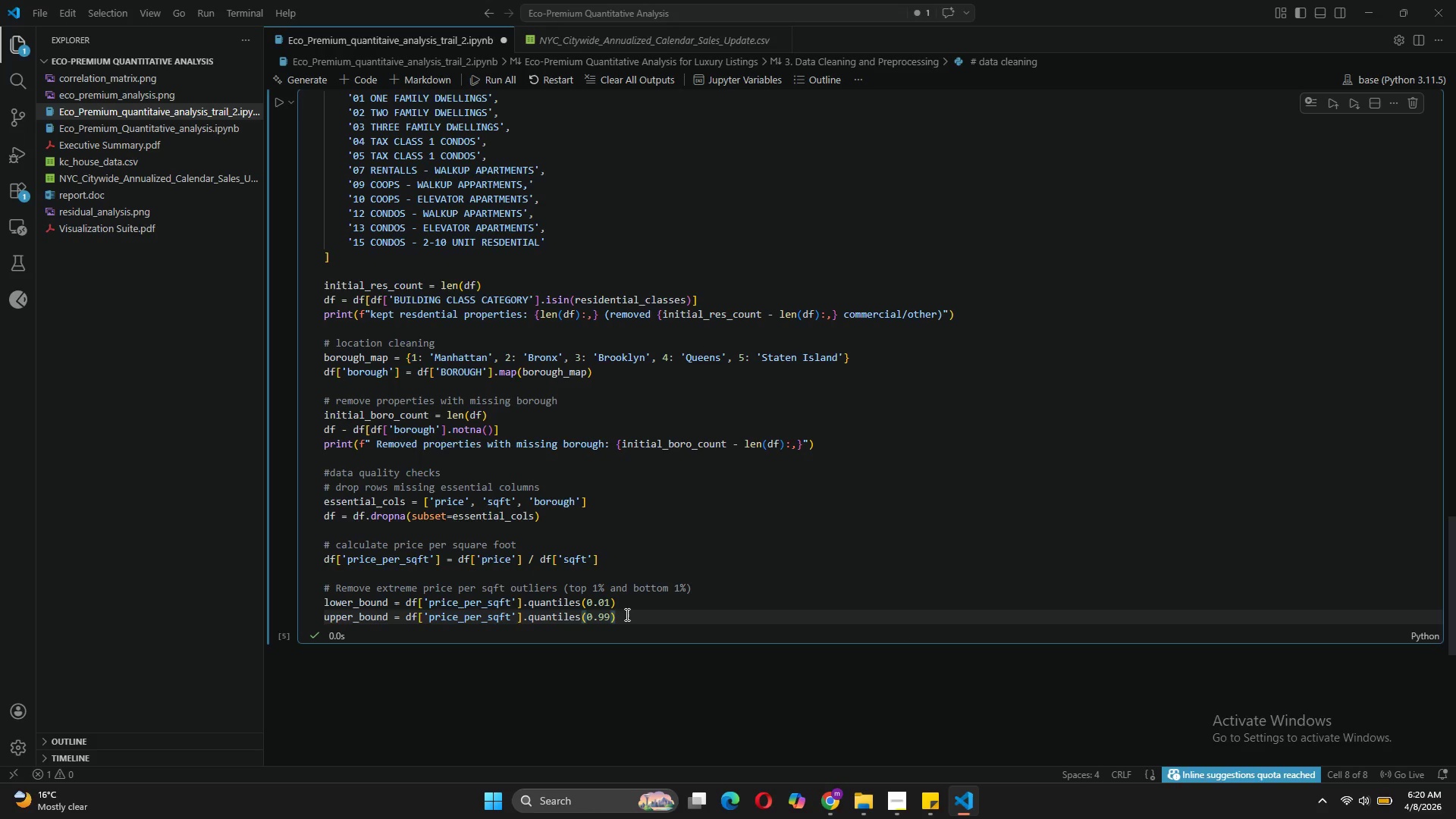 
wait(5.08)
 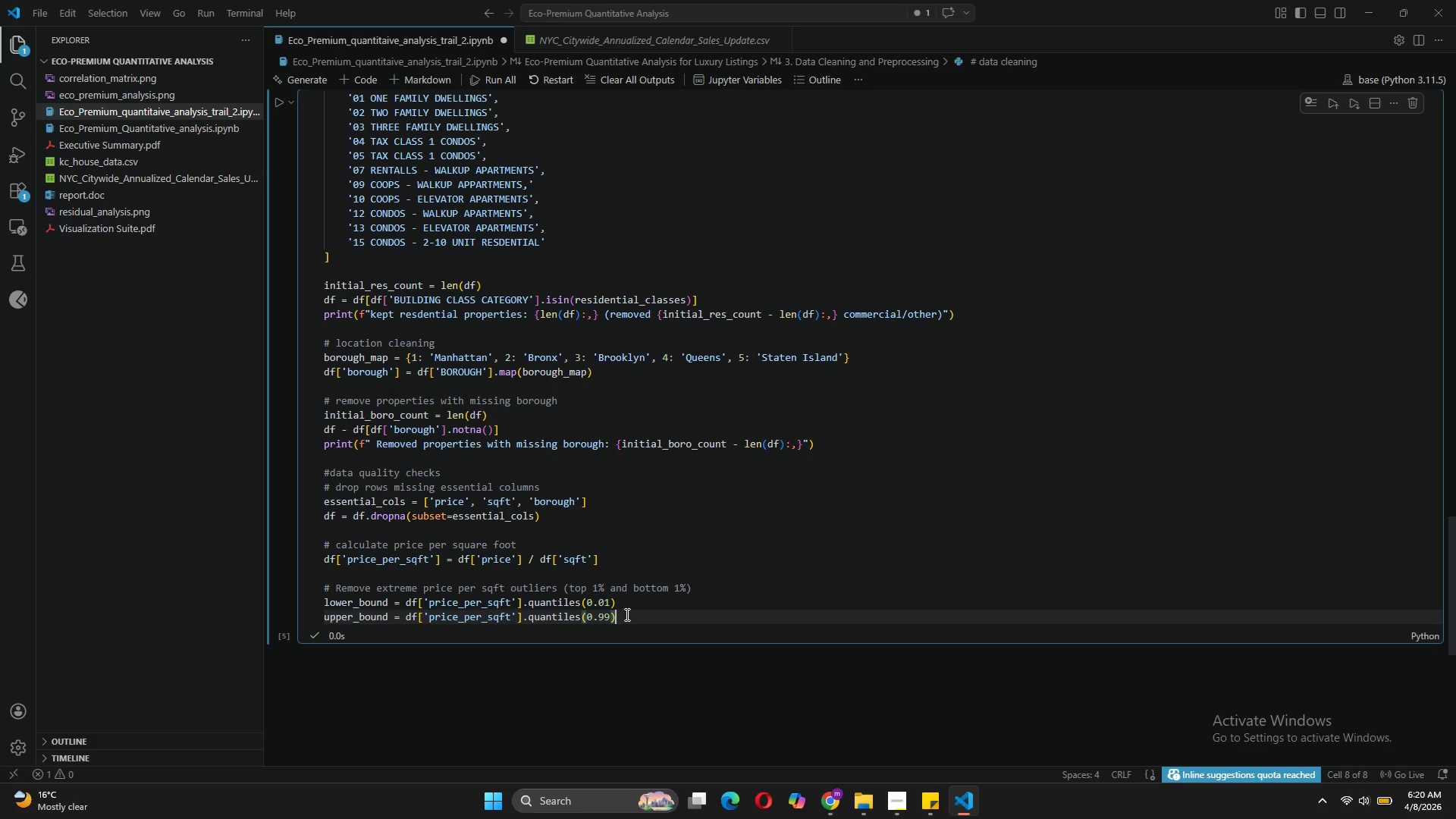 
key(Enter)
 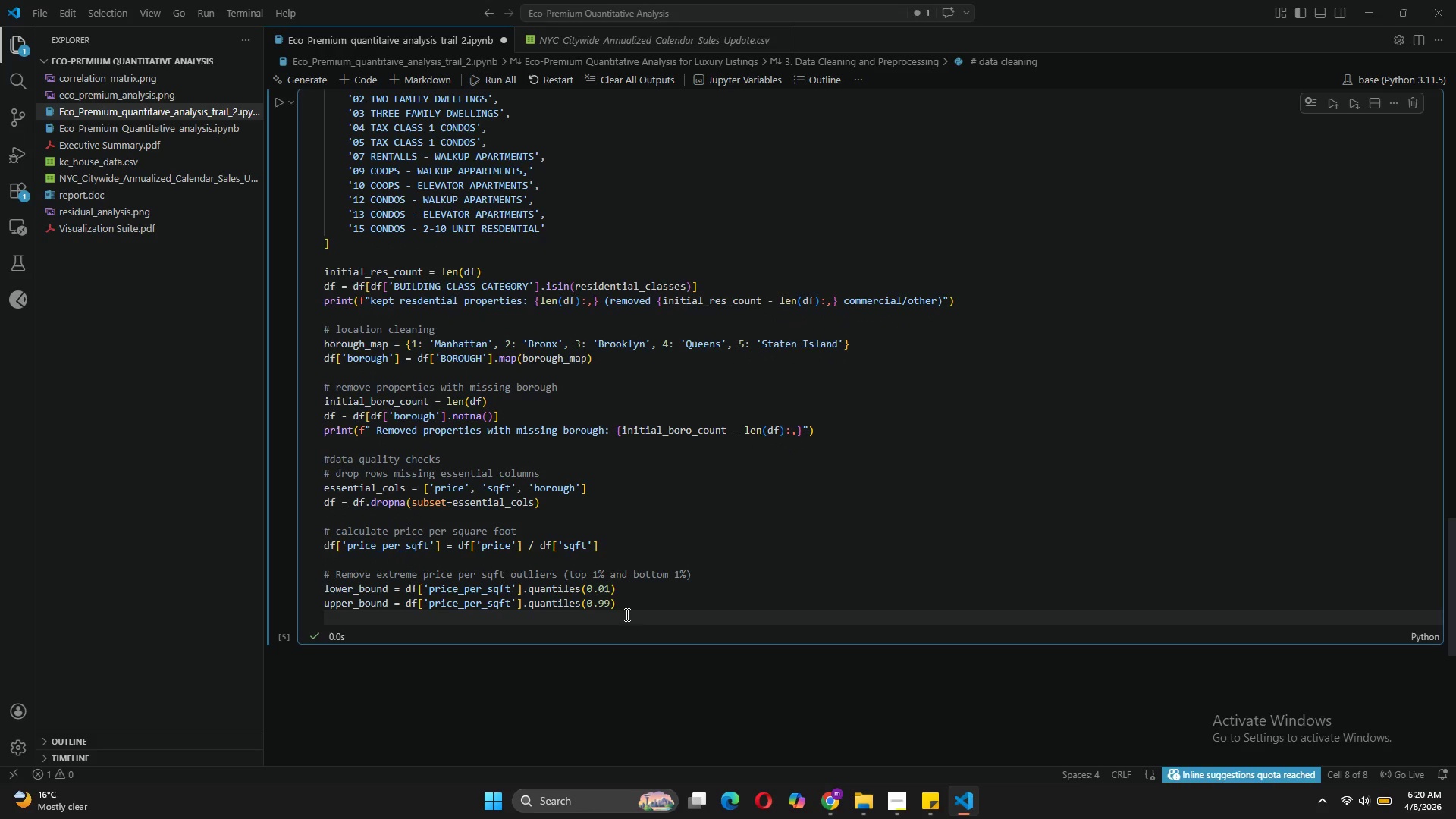 
type(initi)
 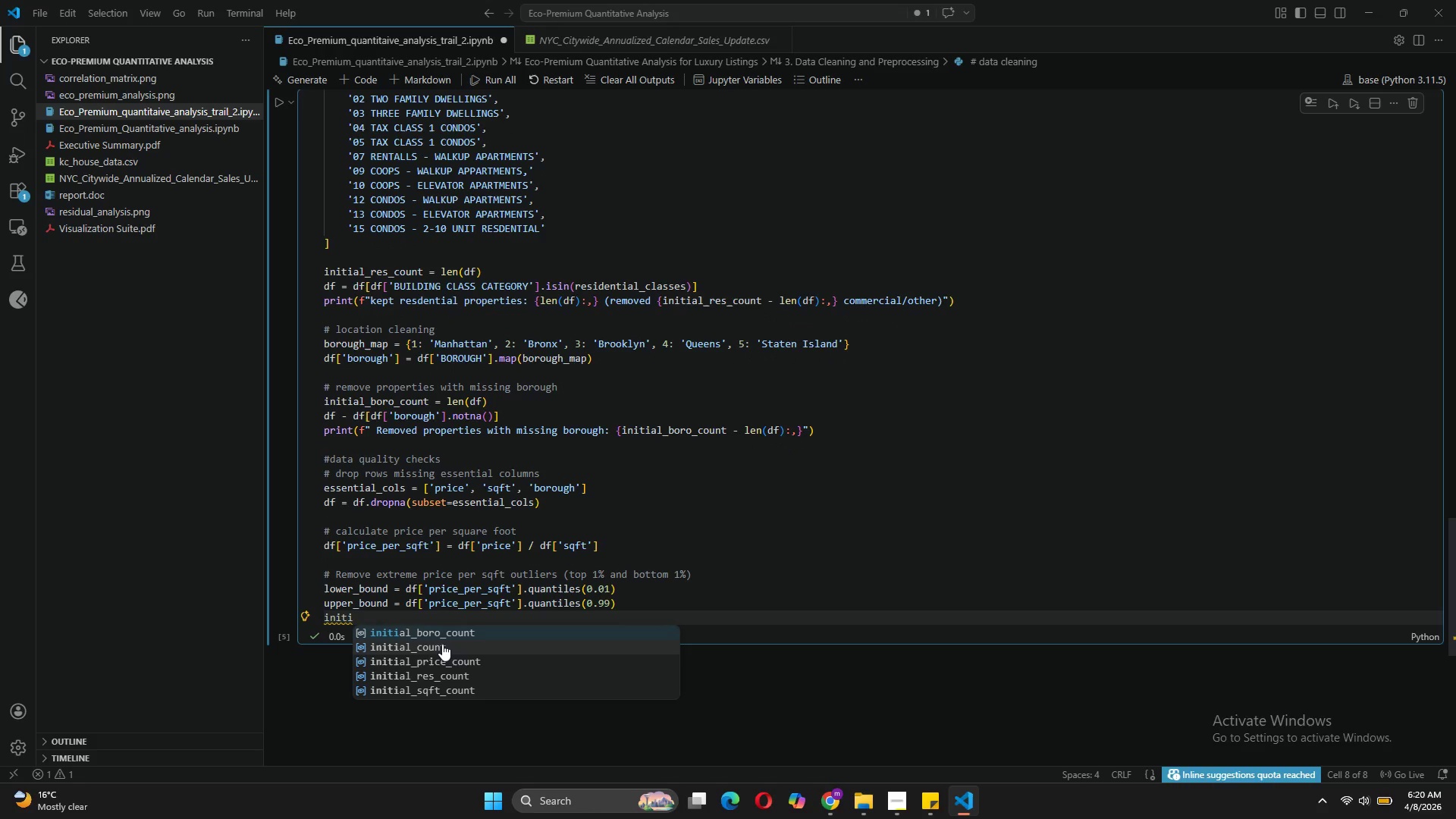 
wait(5.97)
 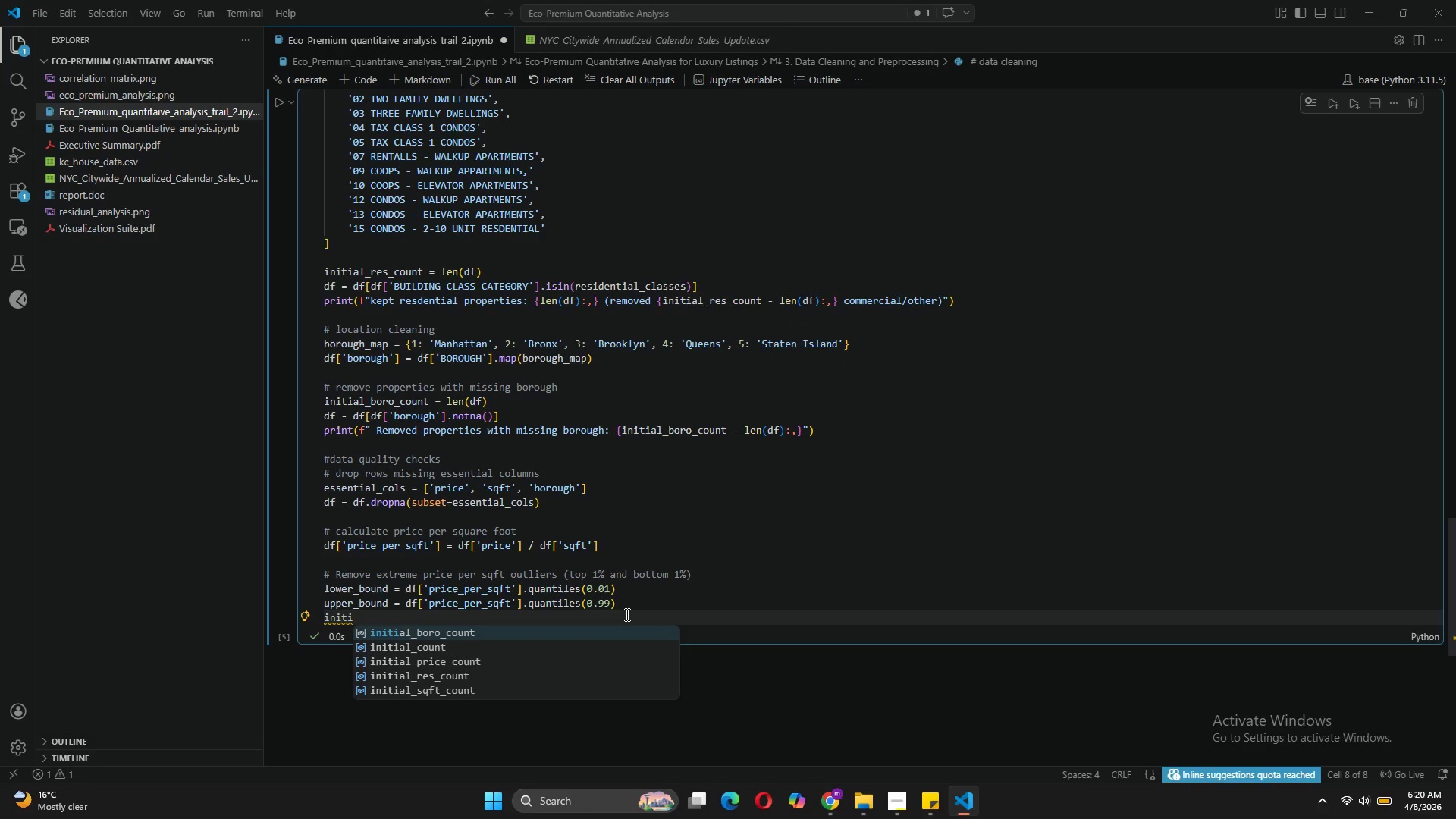 
type(al_outlier_count = len))
key(Backspace)
type((df)
 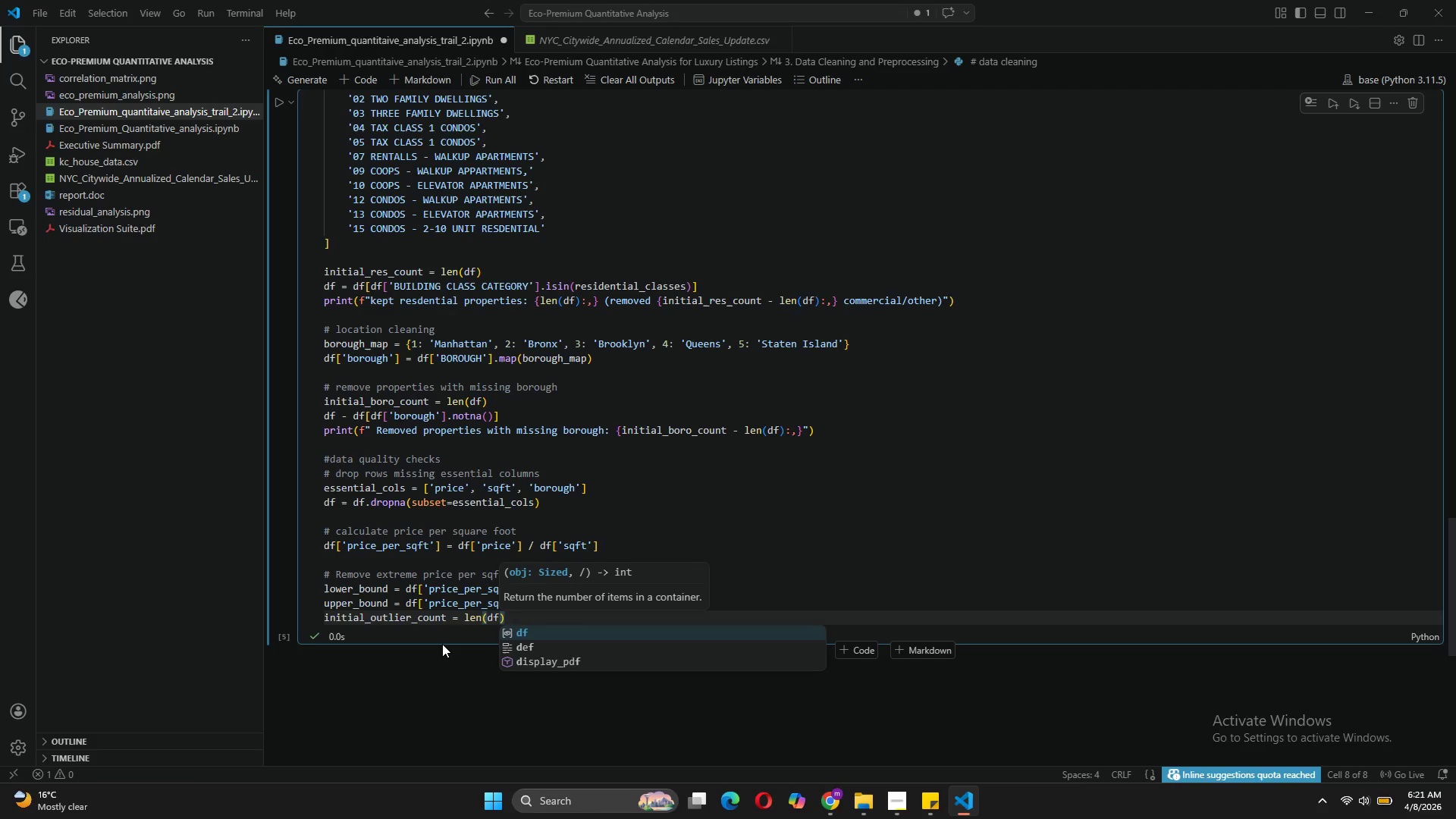 
key(ArrowRight)
 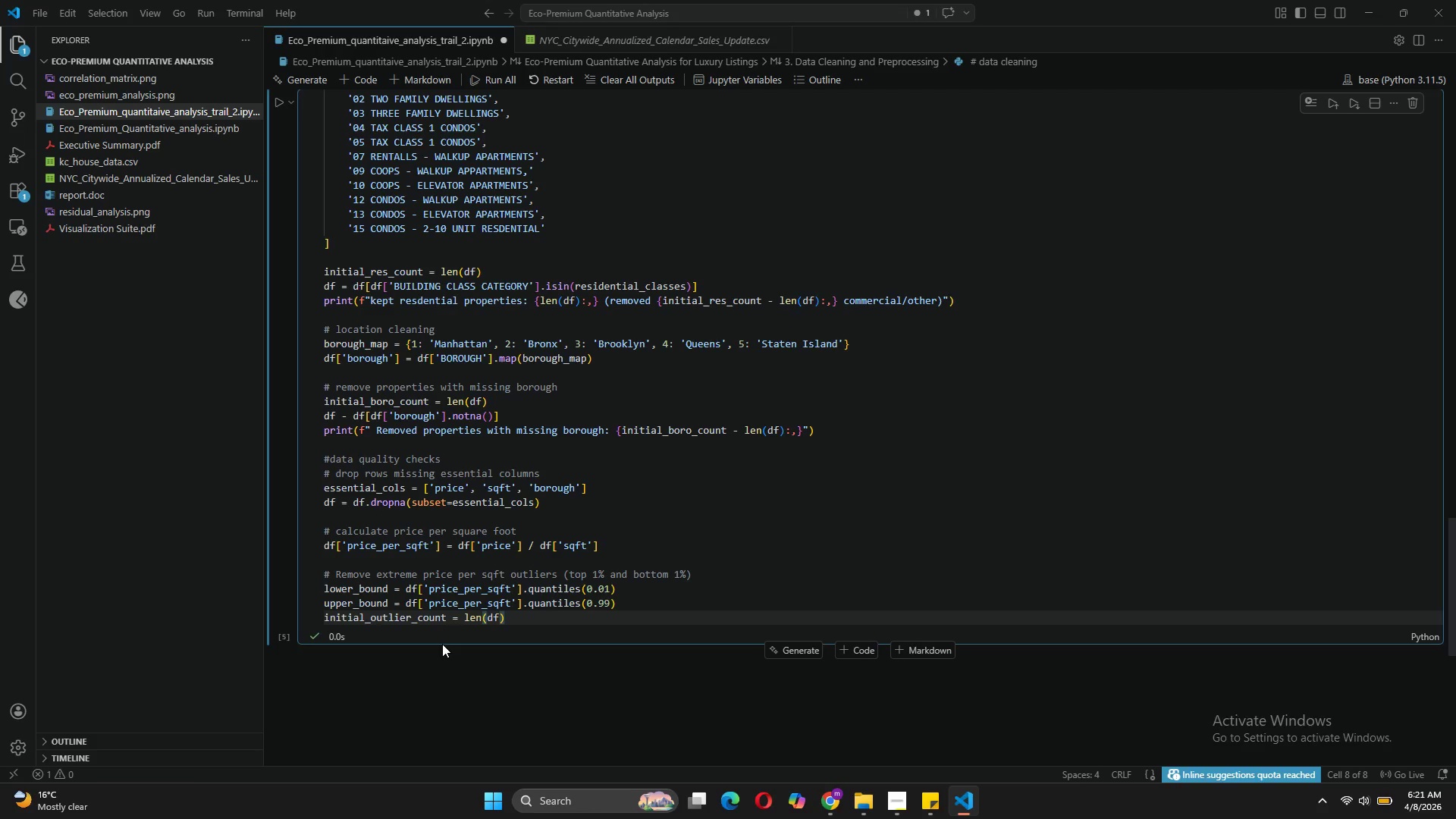 
key(Enter)
 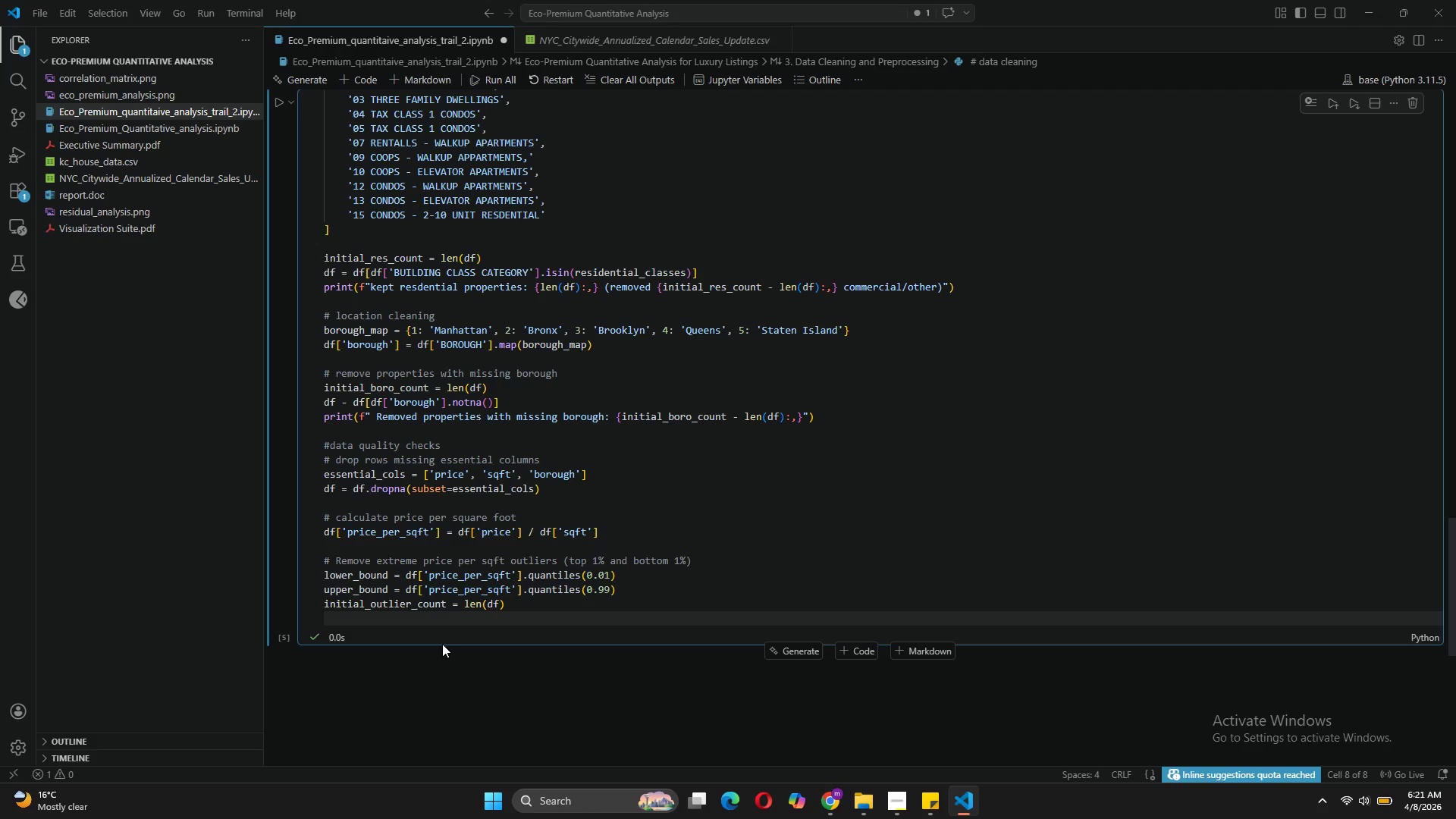 
type(df = df[)
 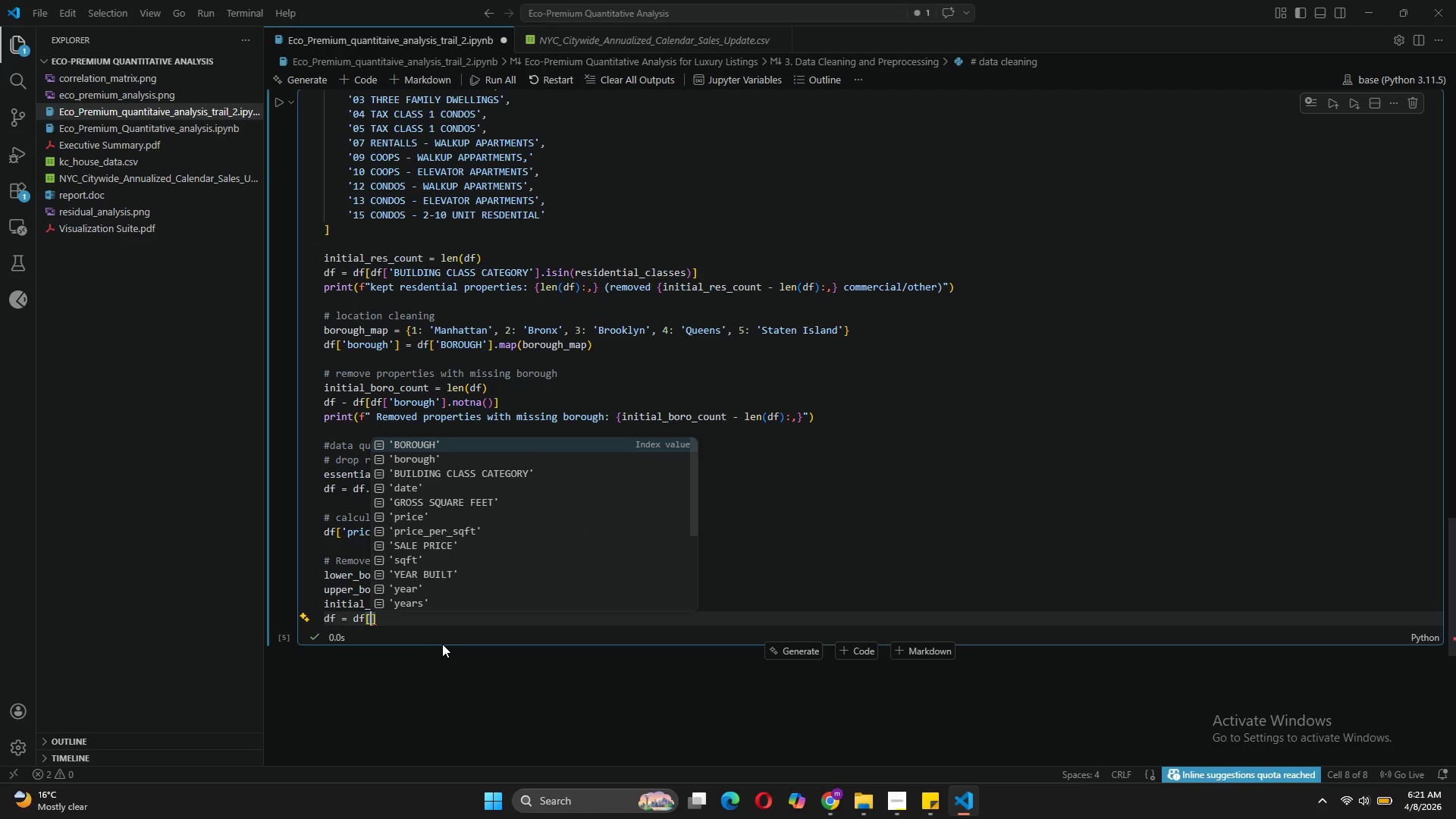 
type((df[price)
 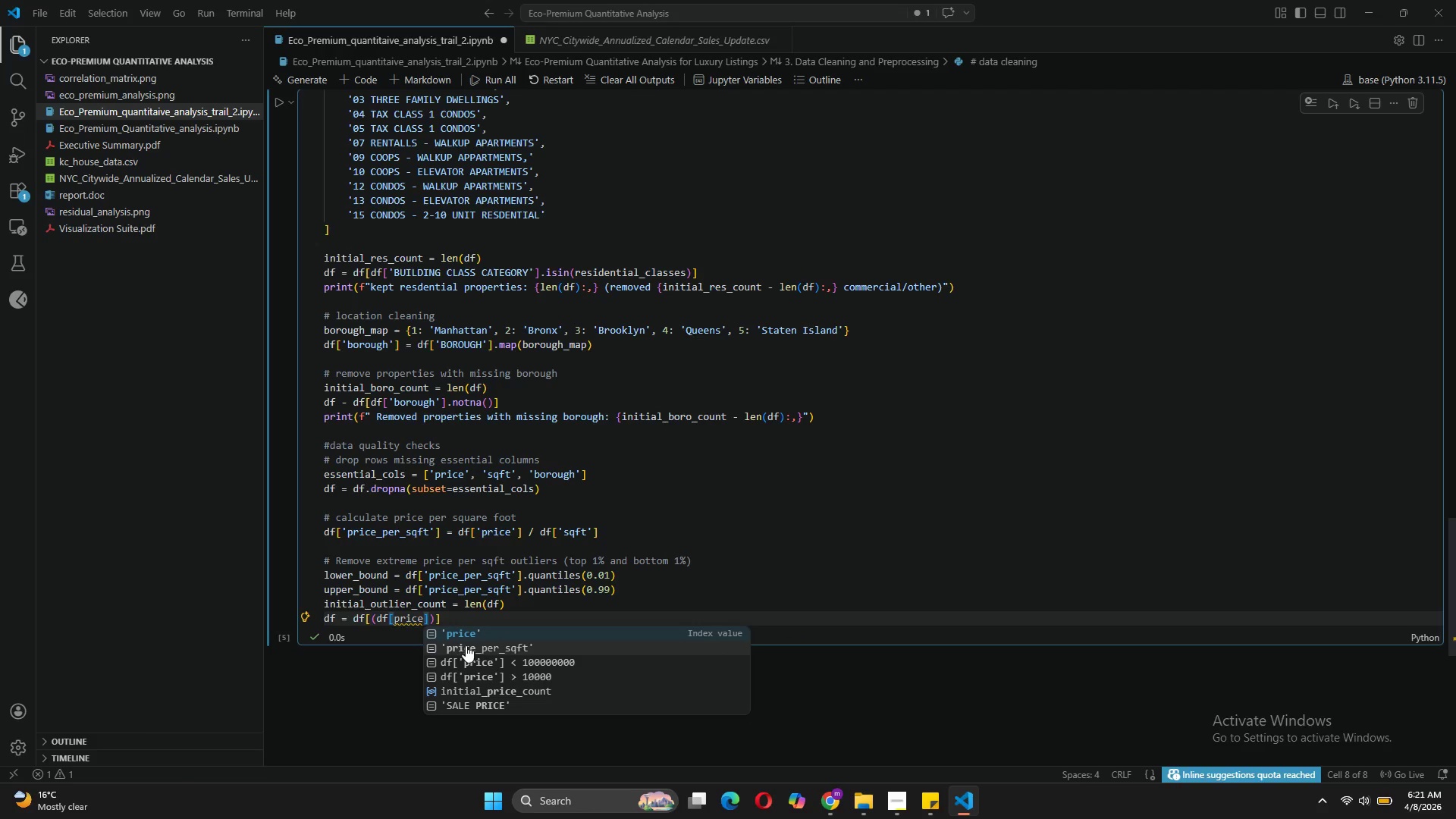 
left_click([466, 645])
 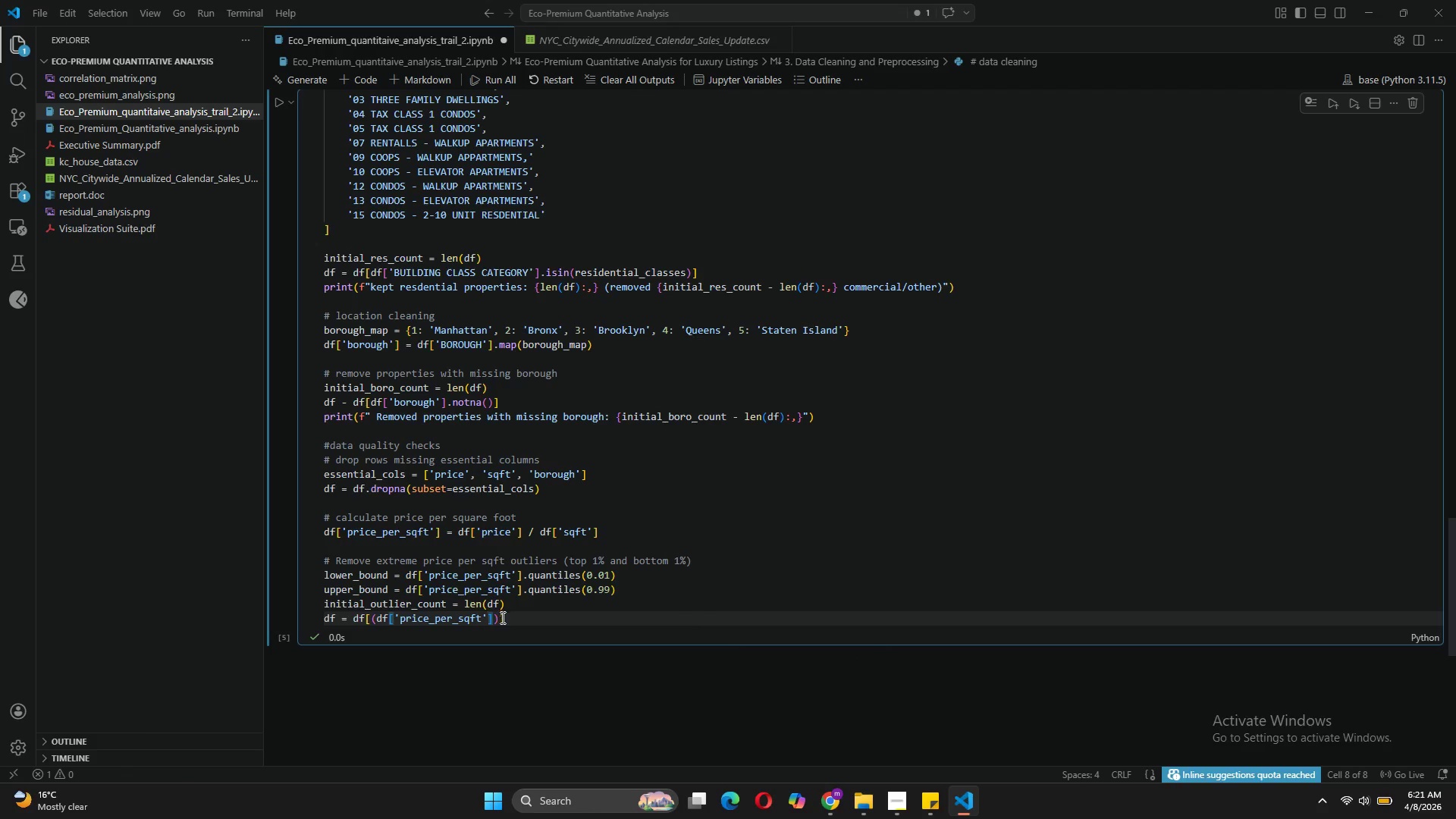 
wait(5.98)
 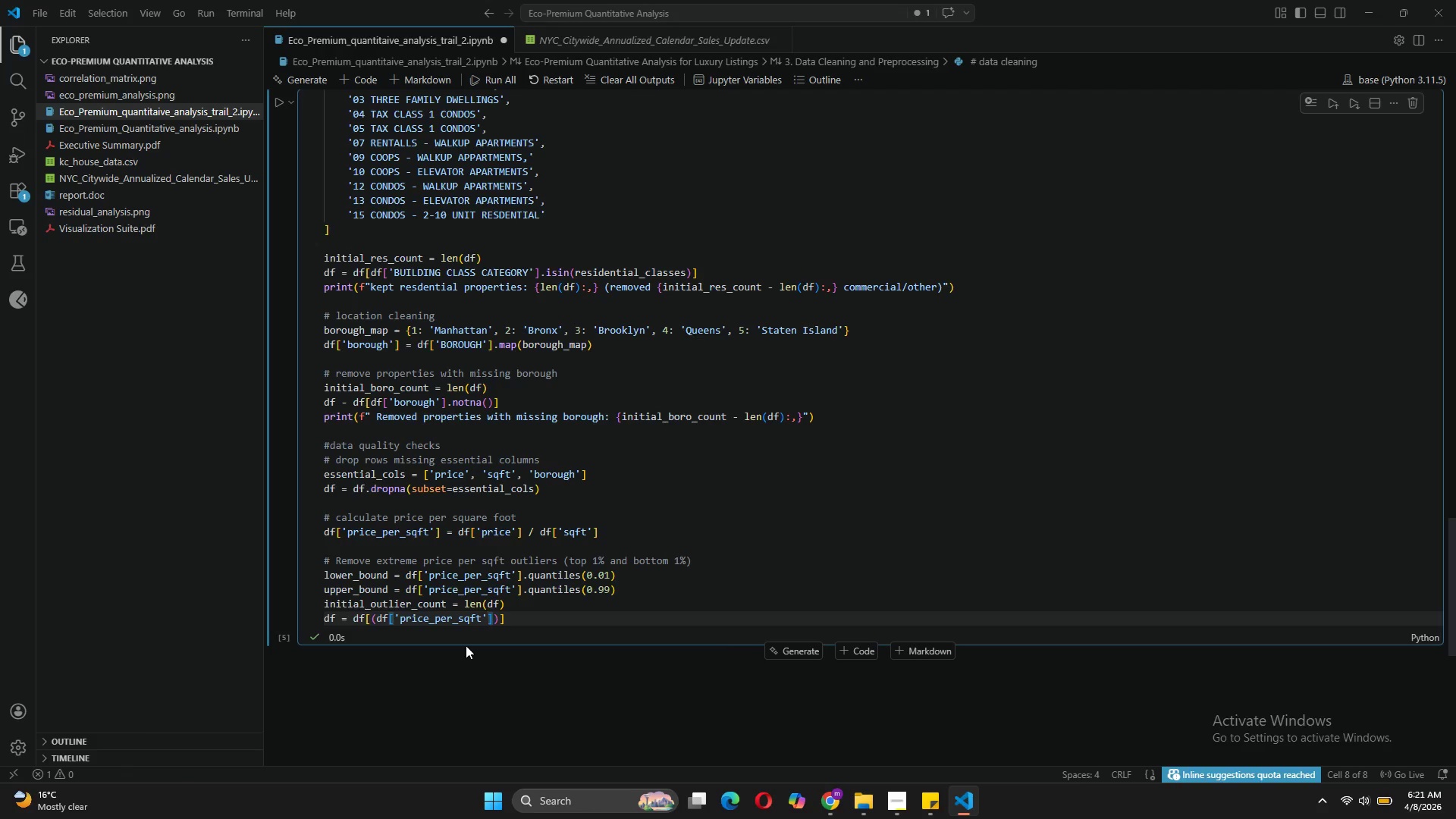 
left_click([494, 620])
 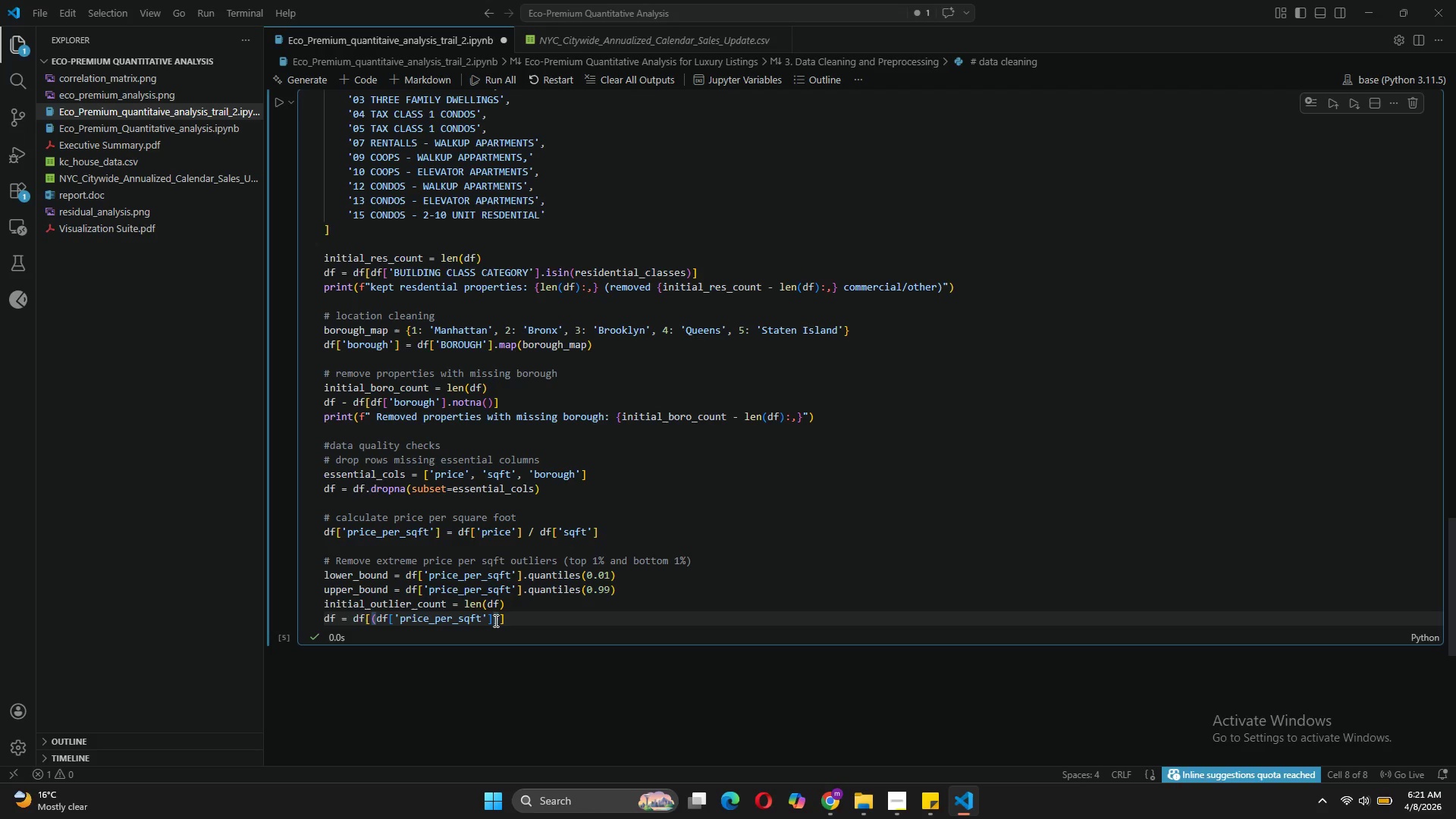 
type( >-)
key(Backspace)
type(= lower)
key(Tab)
 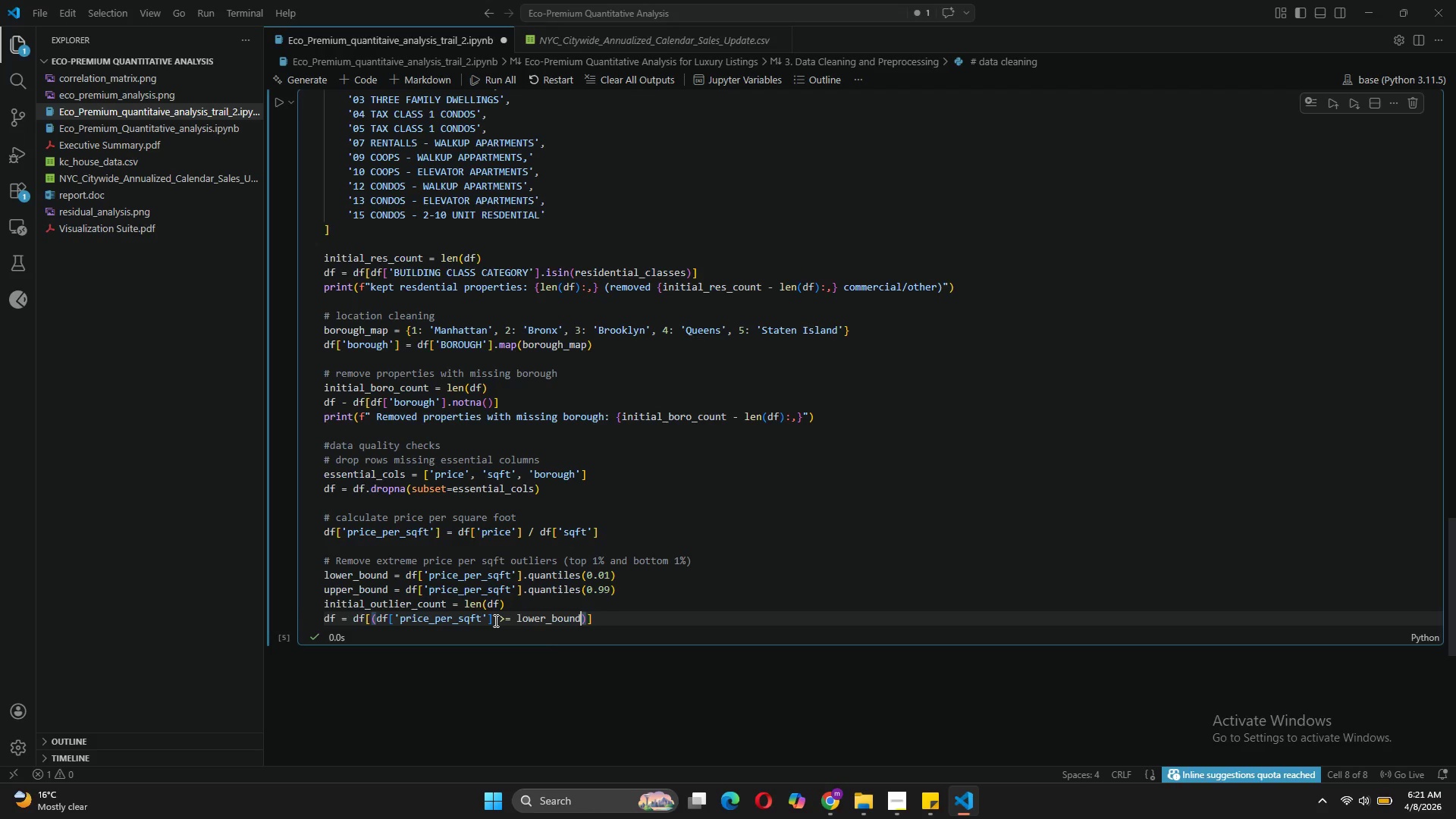 
key(ArrowRight)
 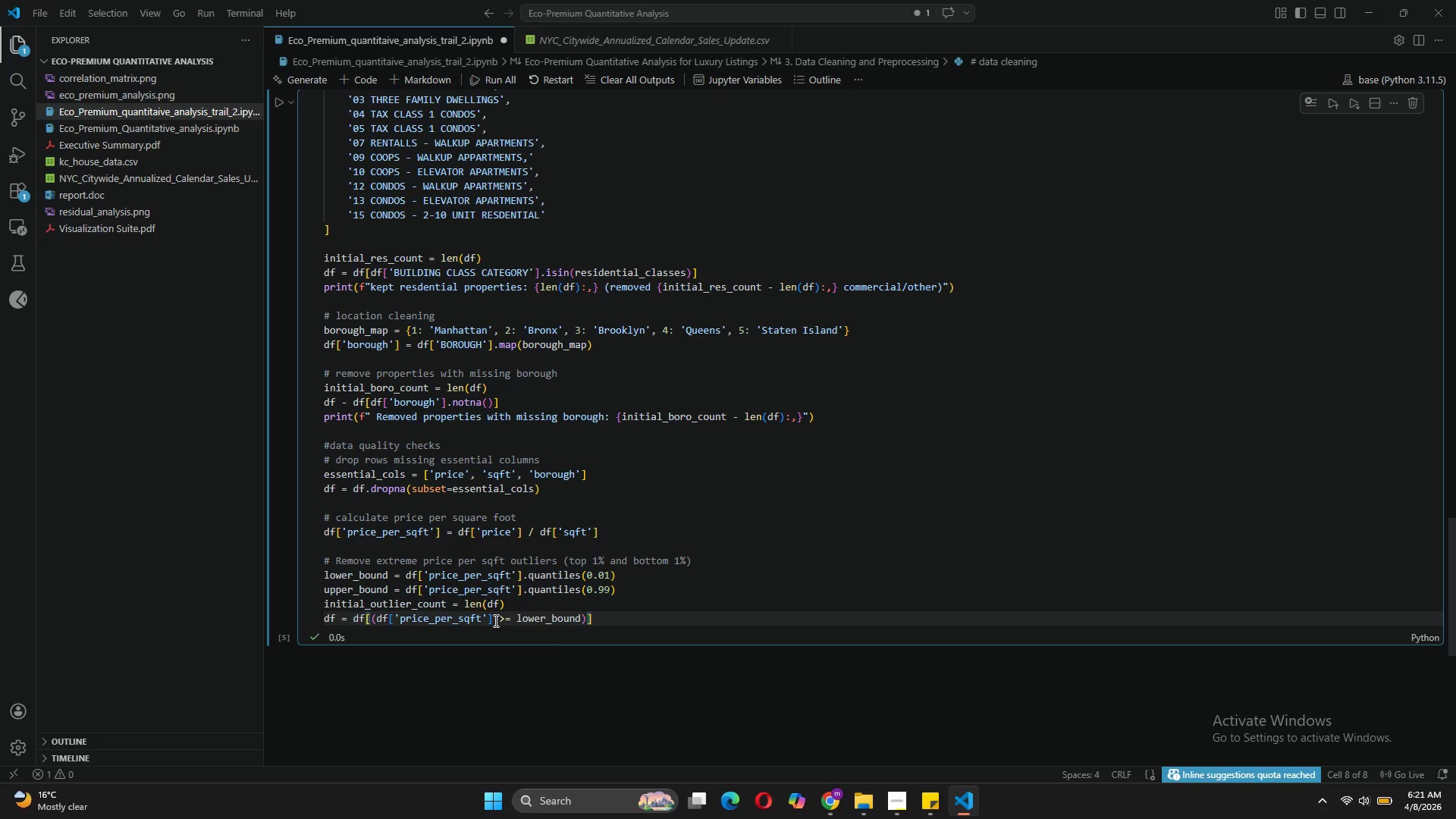 
type( & (df['pr)
 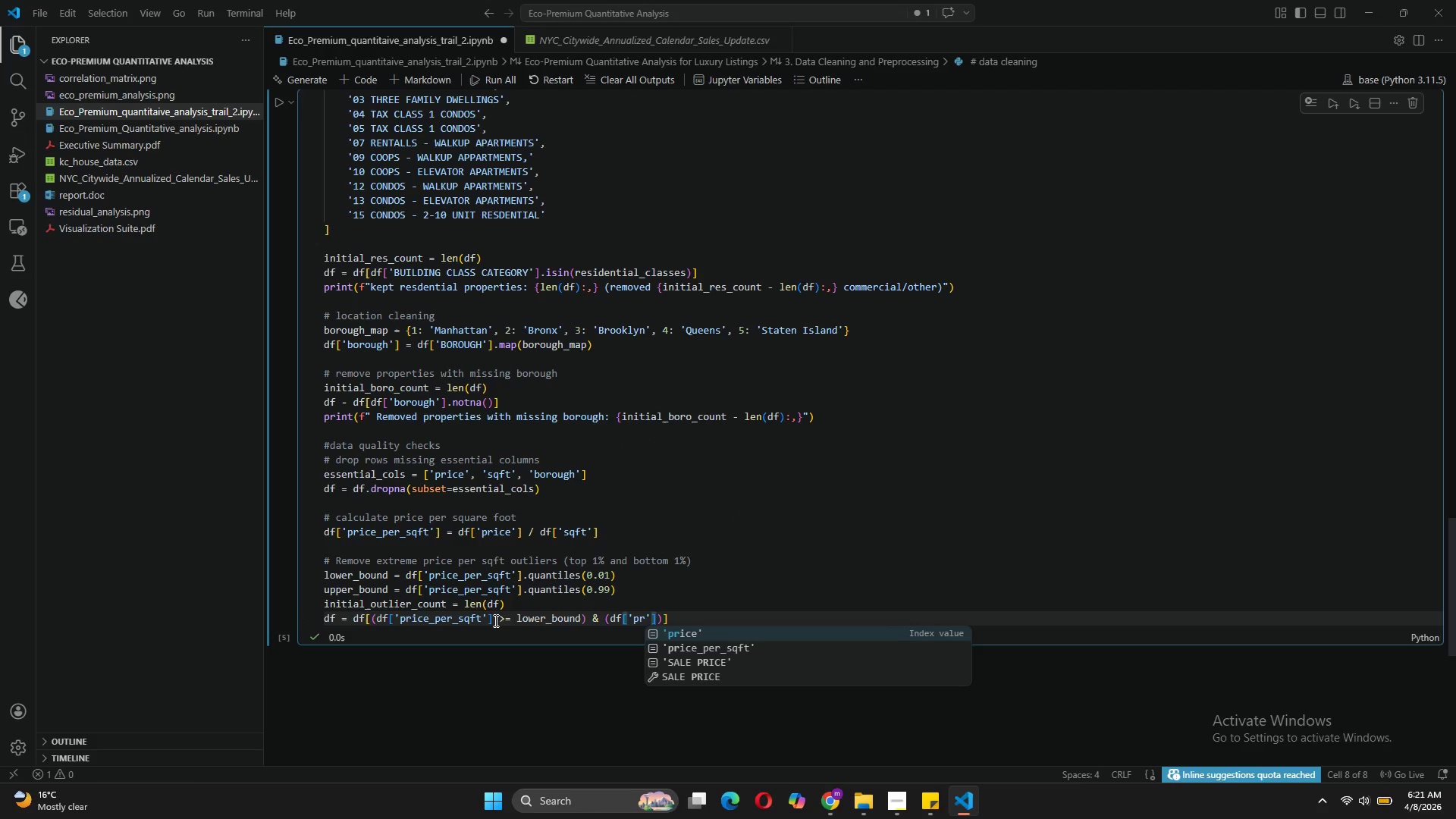 
left_click([657, 645])
 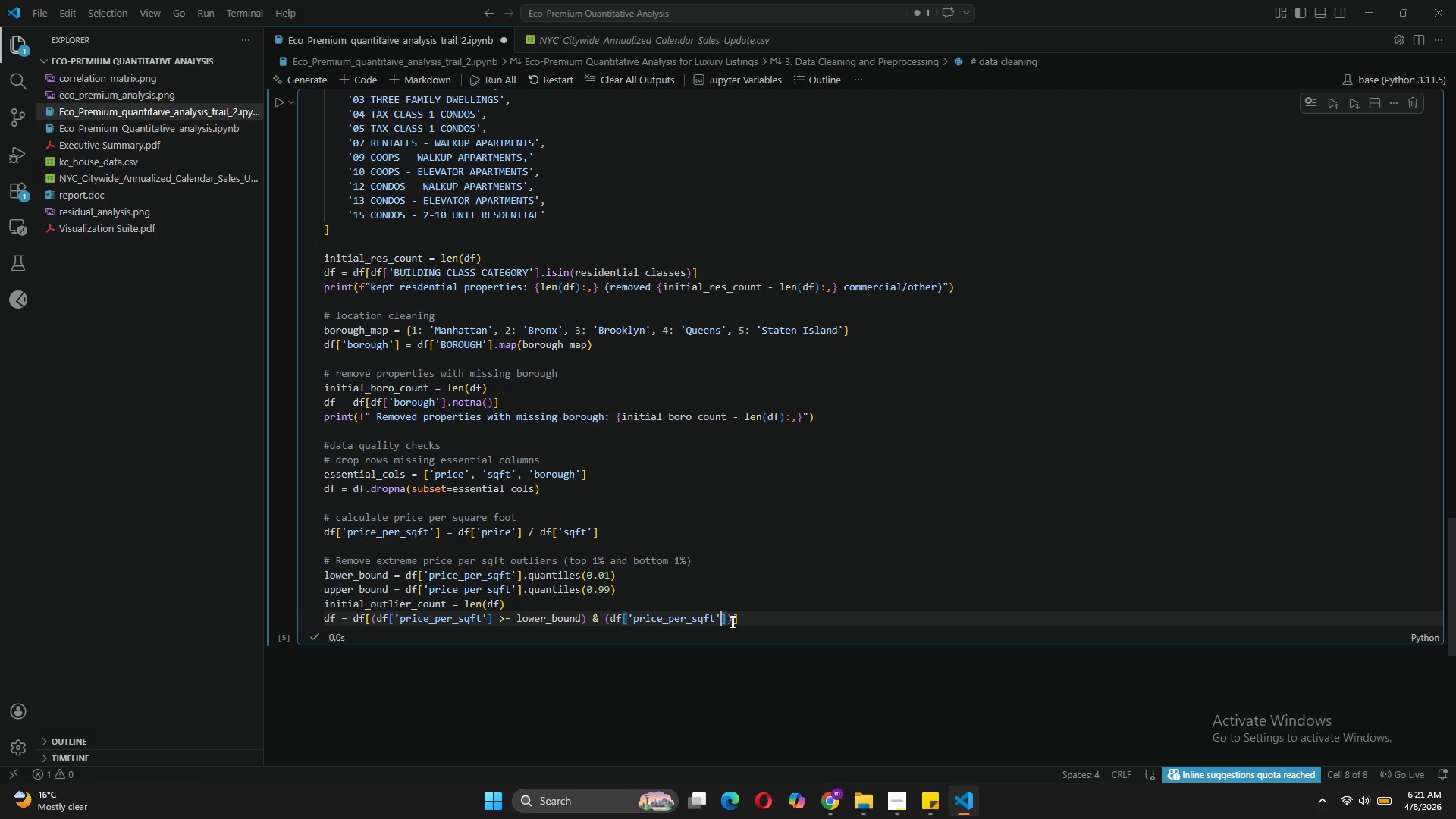 
left_click([734, 620])
 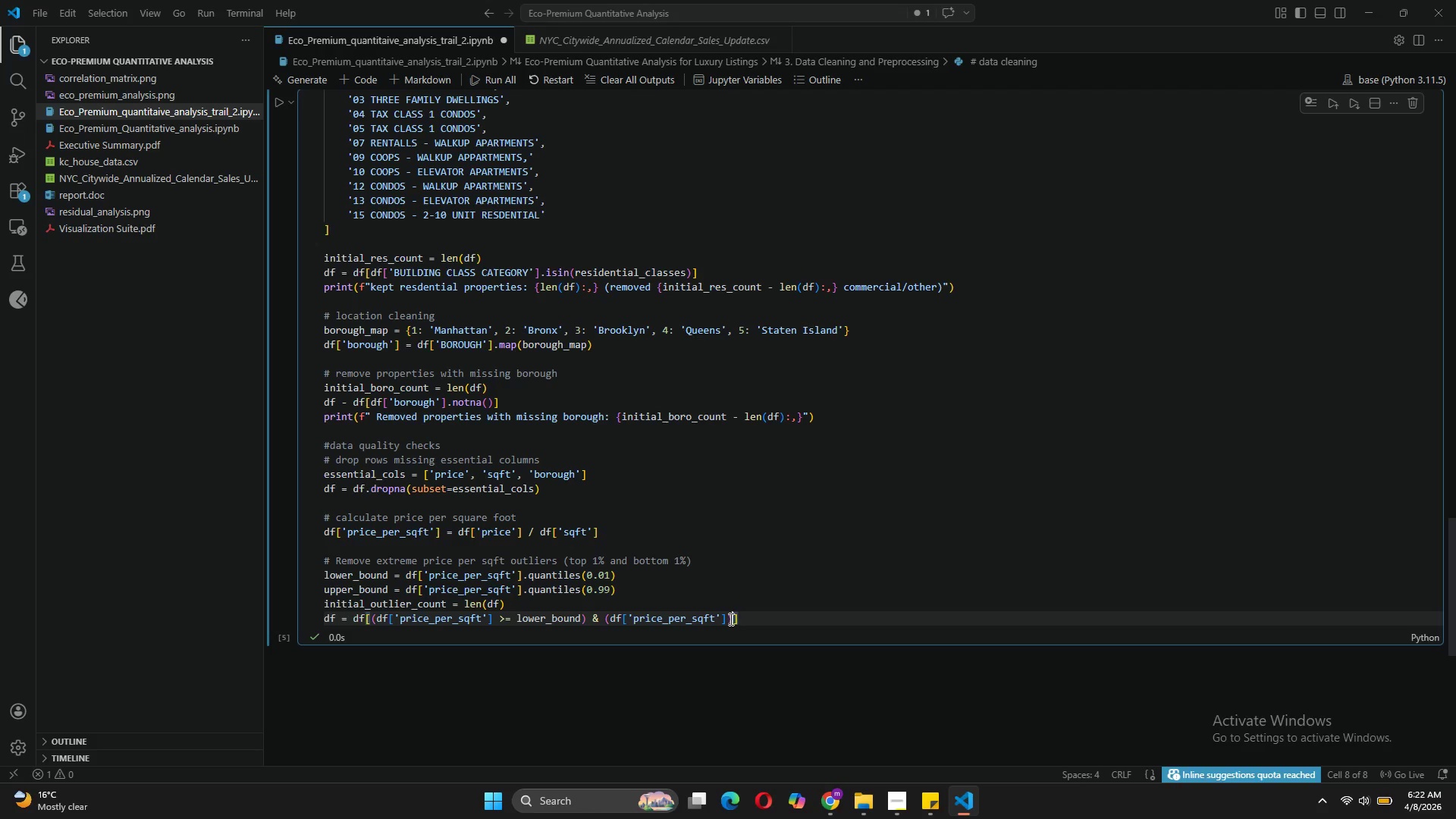 
left_click([726, 617])
 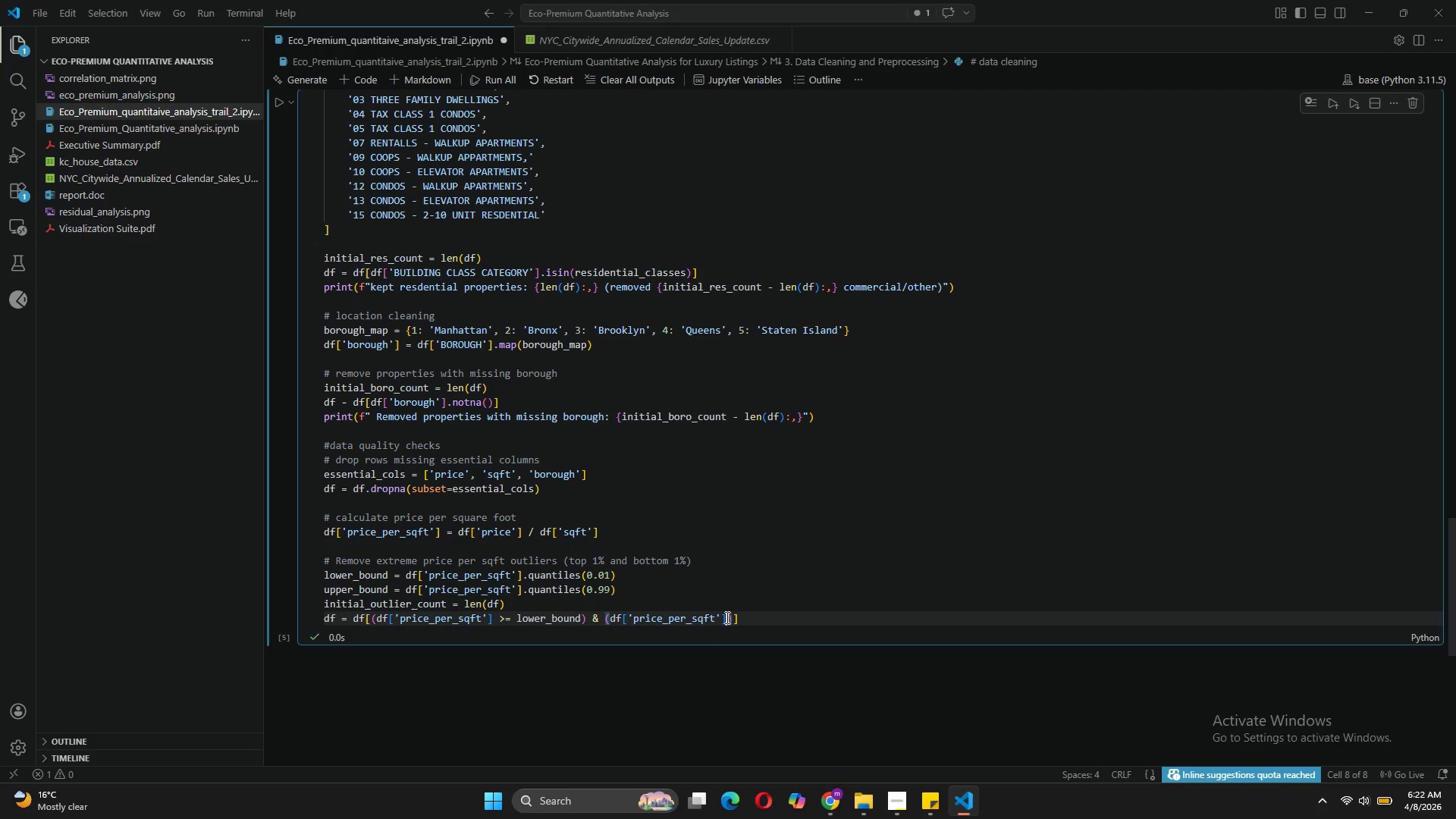 
type( <= upper)
key(Tab)
 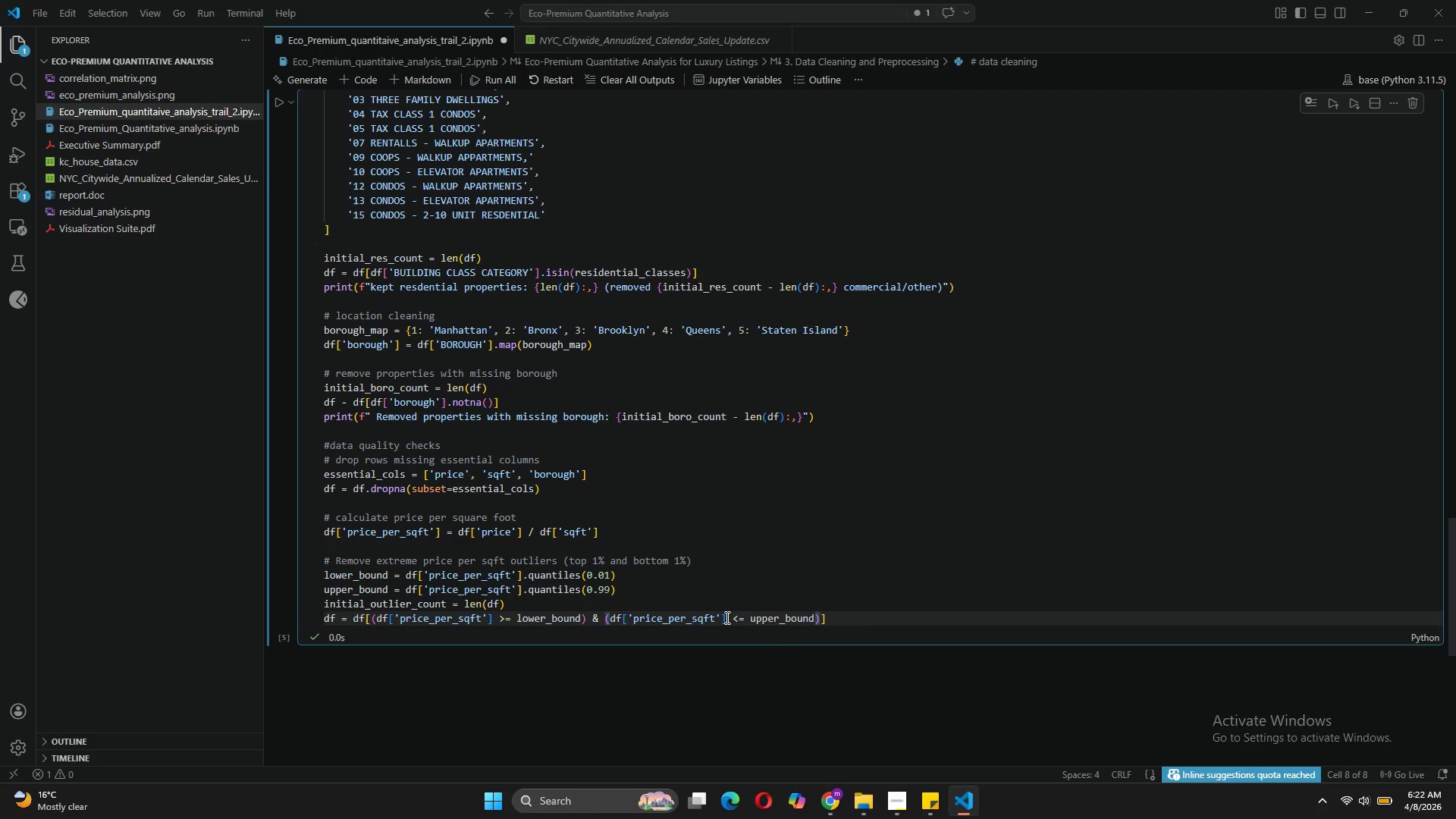 
left_click([730, 560])
 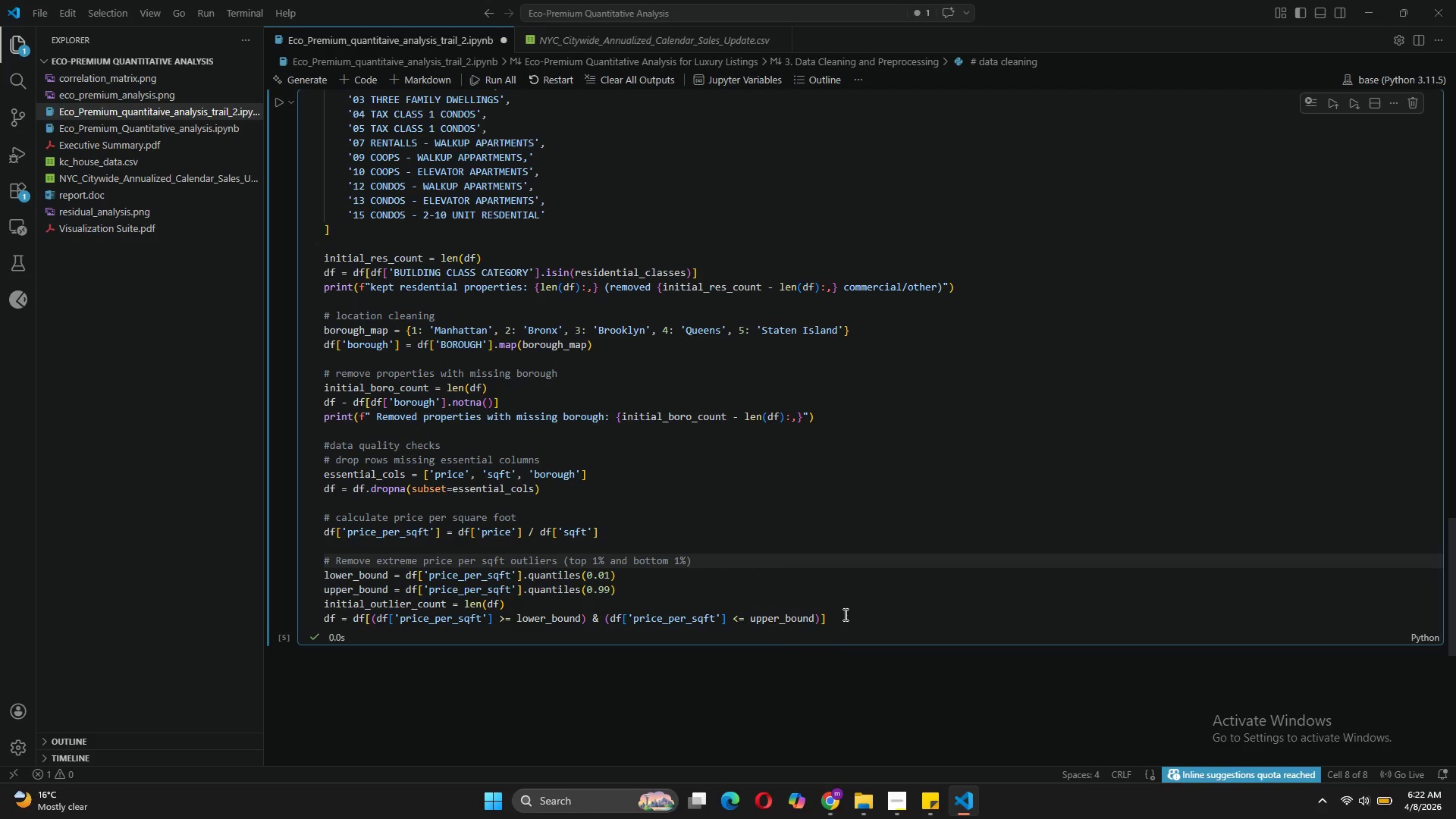 
wait(6.3)
 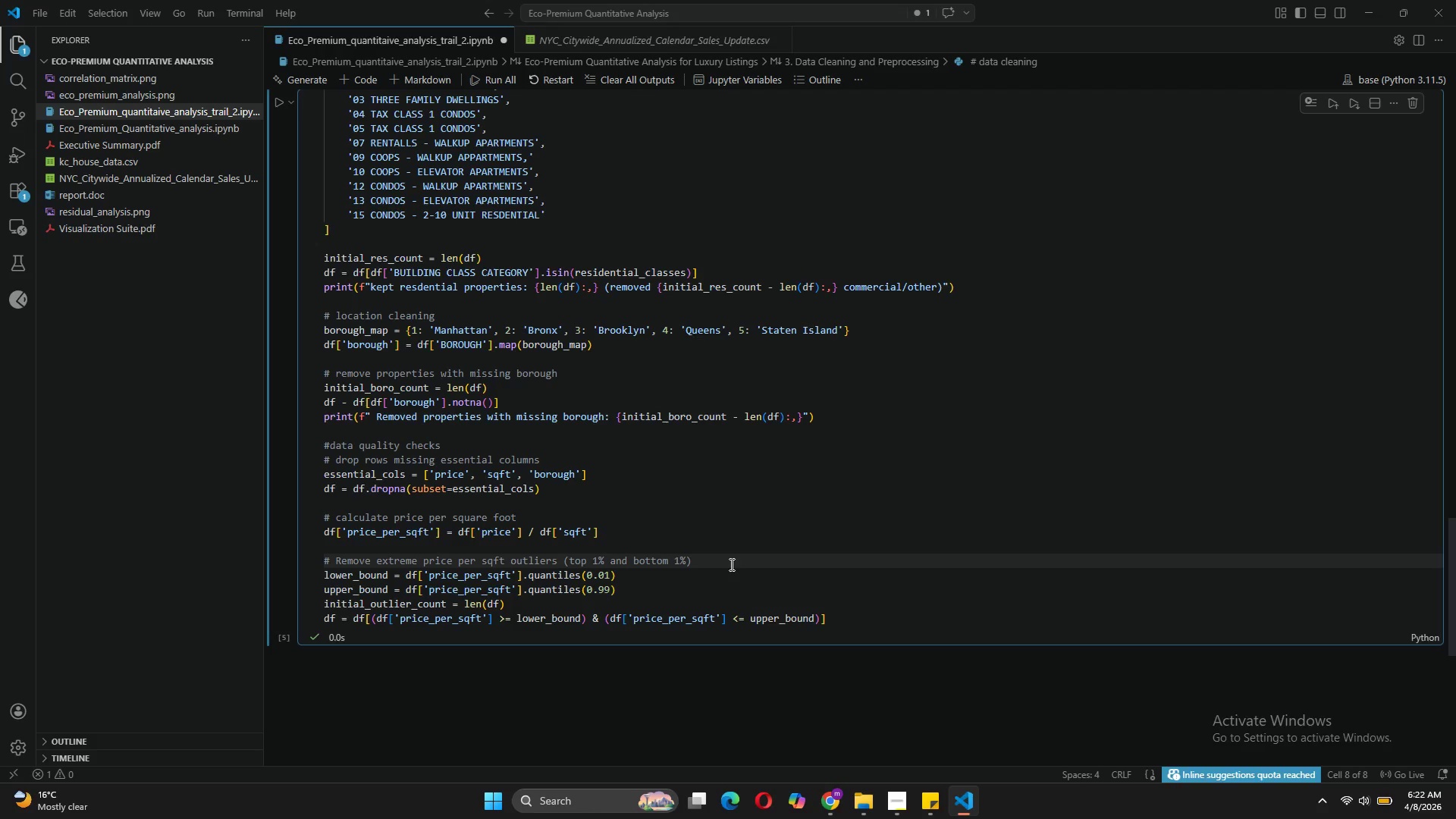 
left_click([832, 618])
 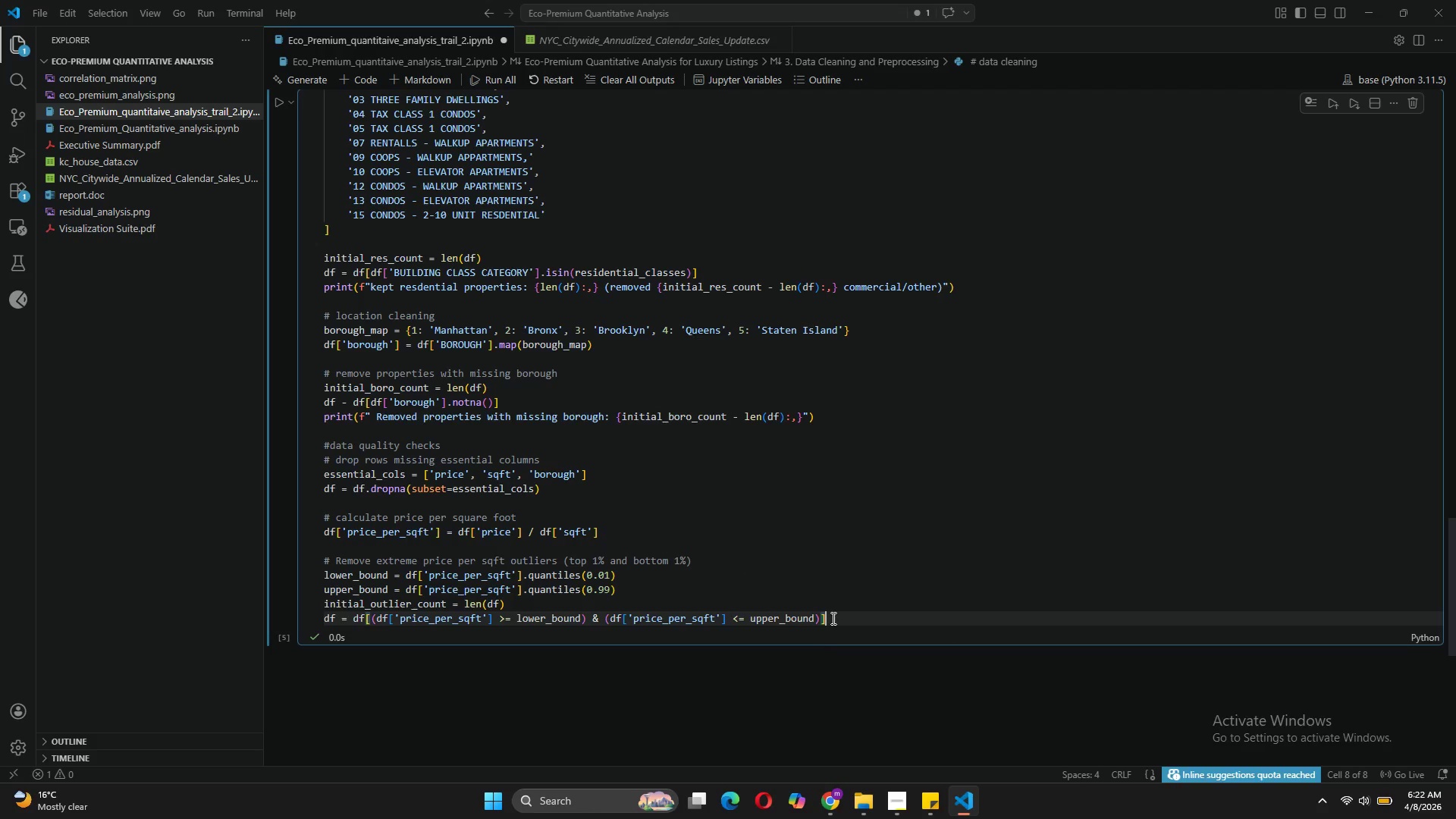 
key(Enter)
 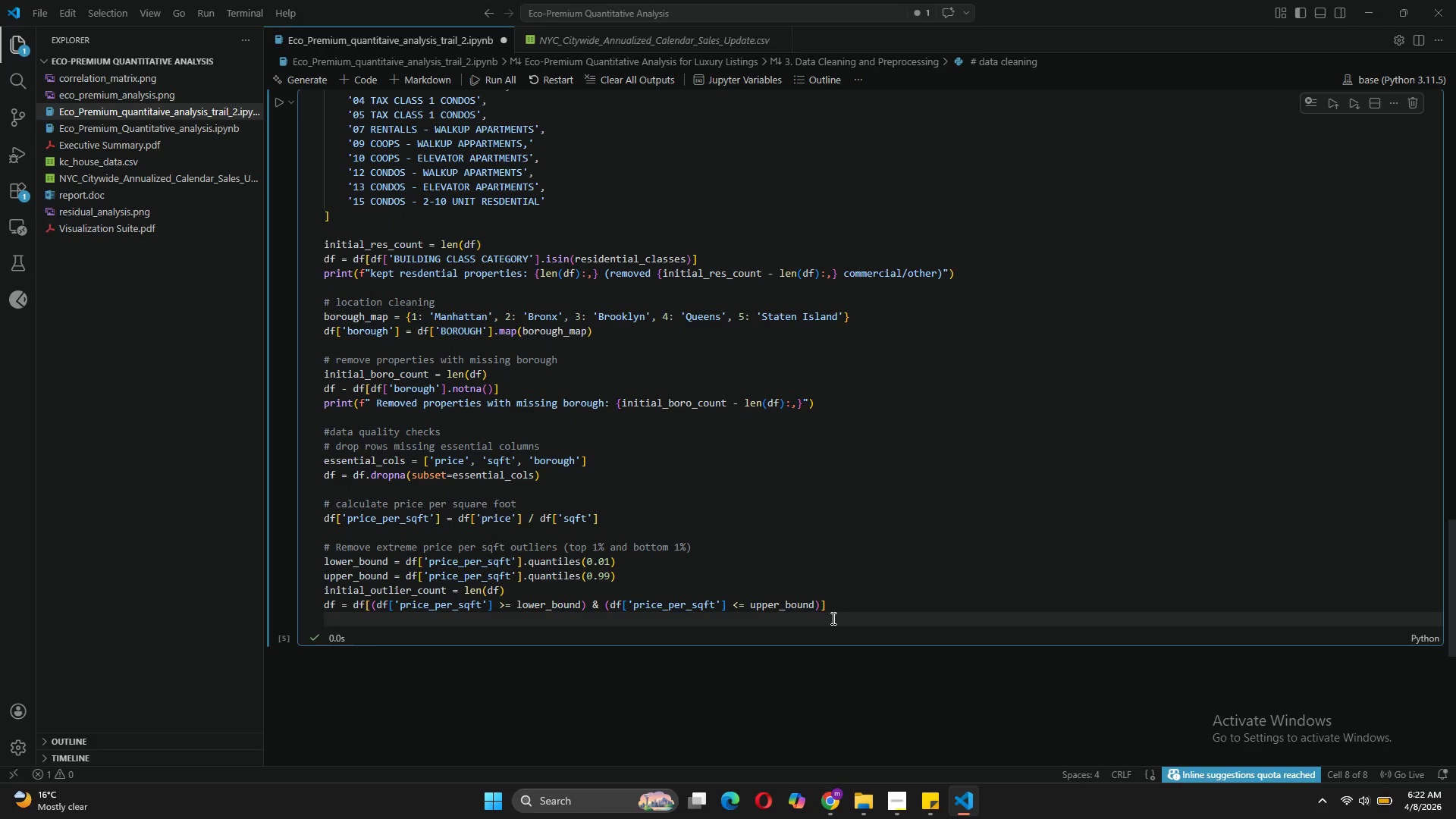 
type(print(f" r)
key(Backspace)
type(Removed price per sqft ot)
key(Backspace)
type(uliers: {initial_outlier_count - len(df:,)
 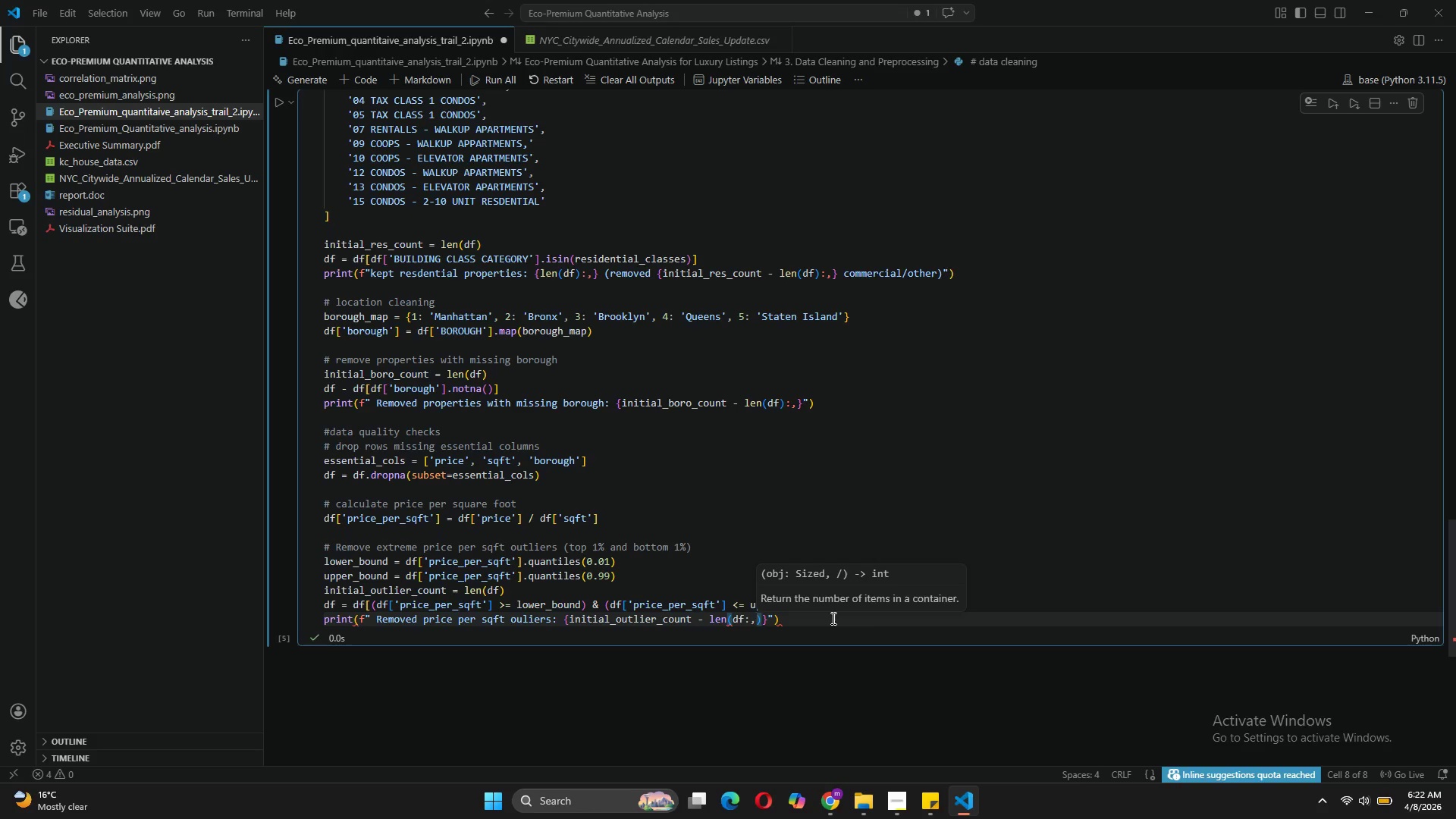 
wait(6.39)
 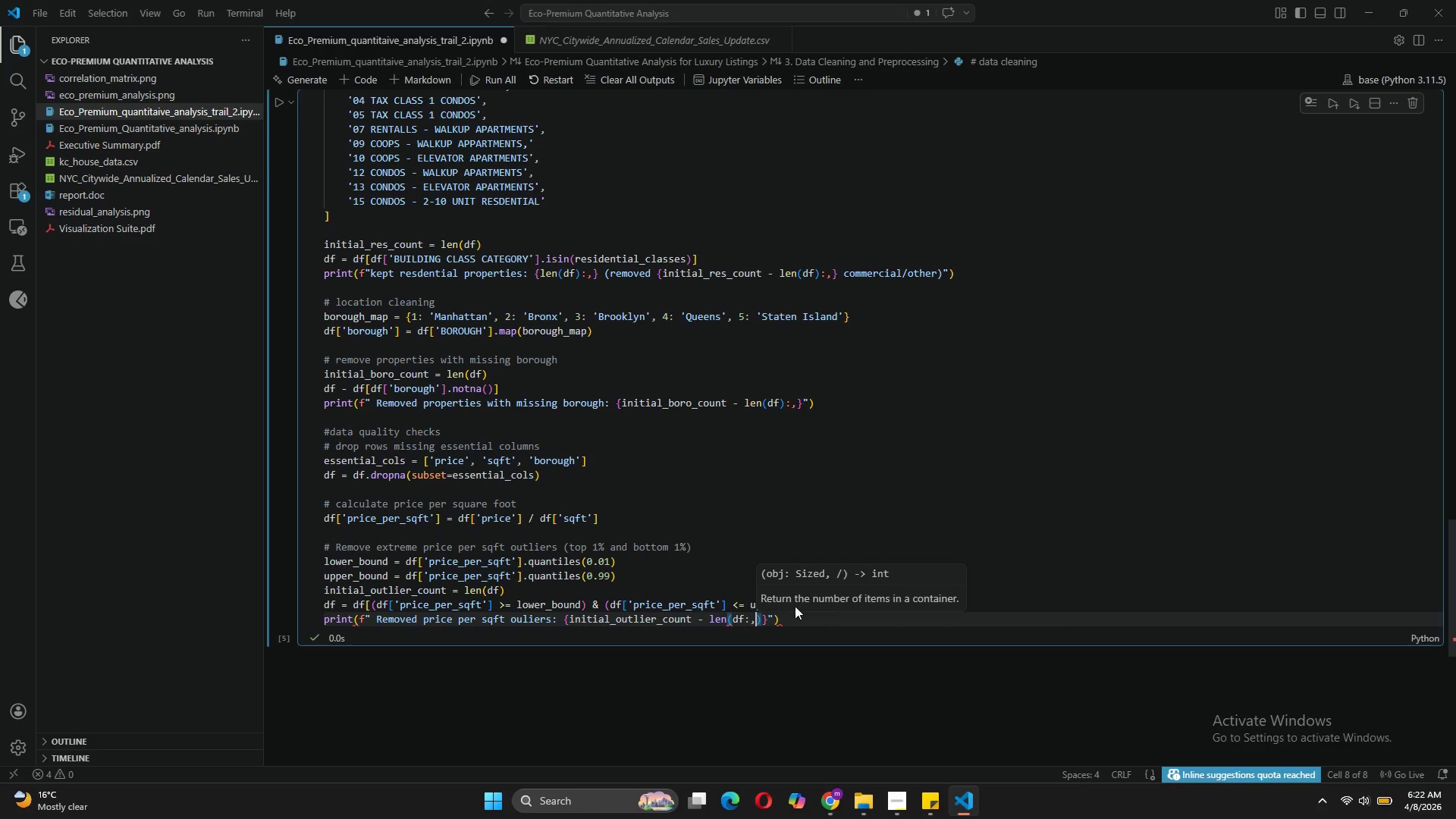 
mouse_move([799, 635])
 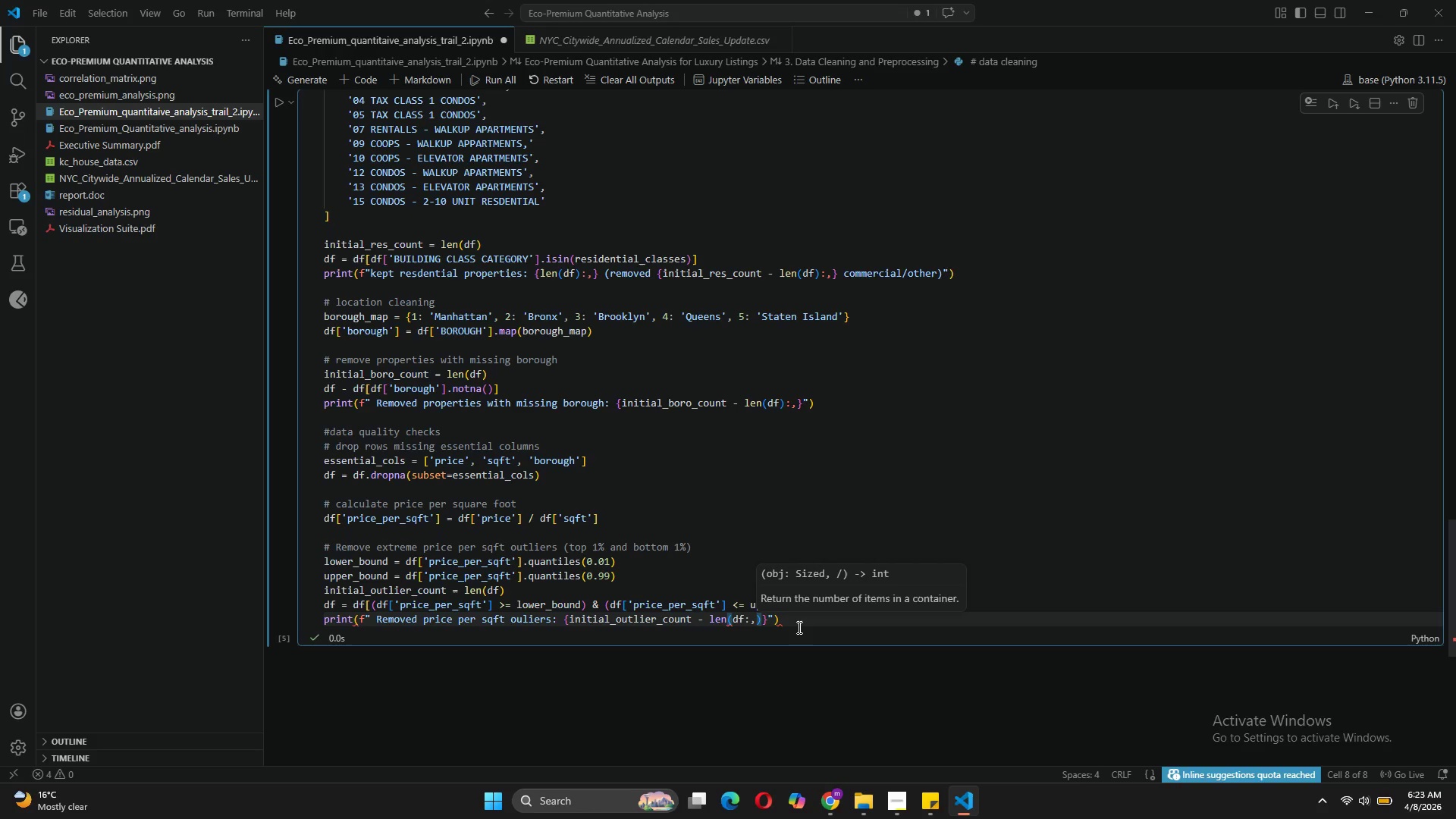 
wait(8.24)
 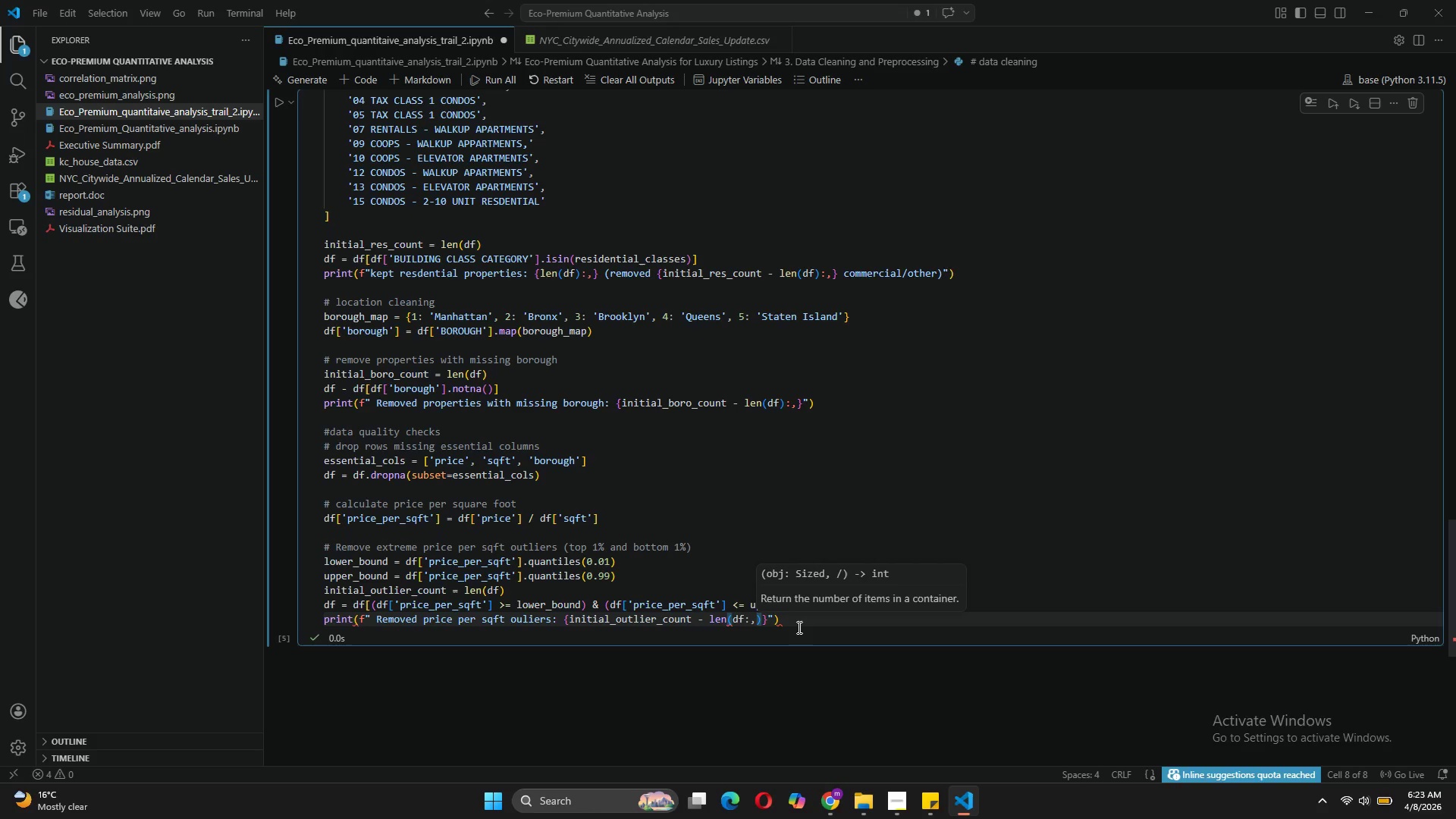 
left_click([781, 626])
 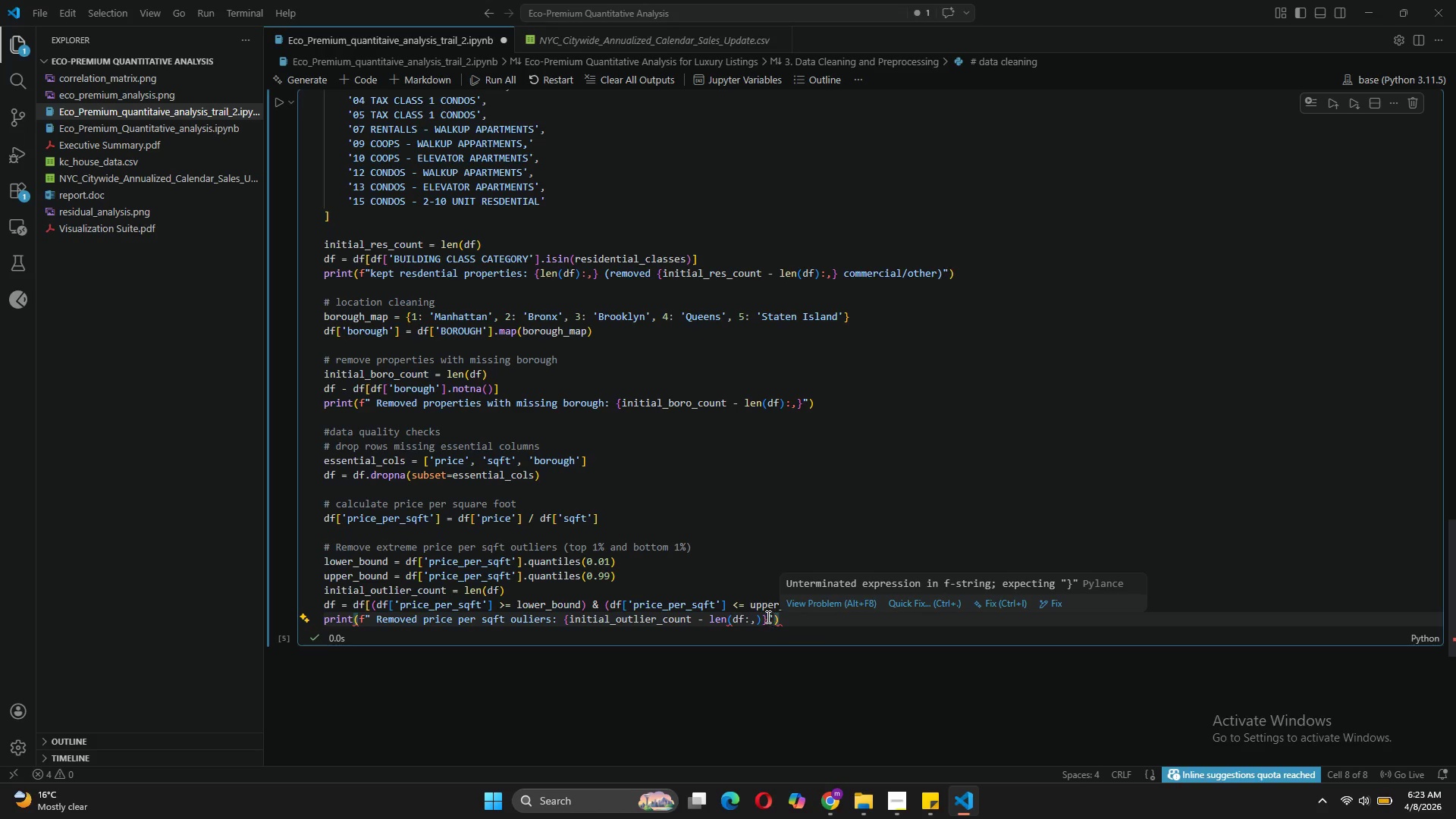 
wait(6.33)
 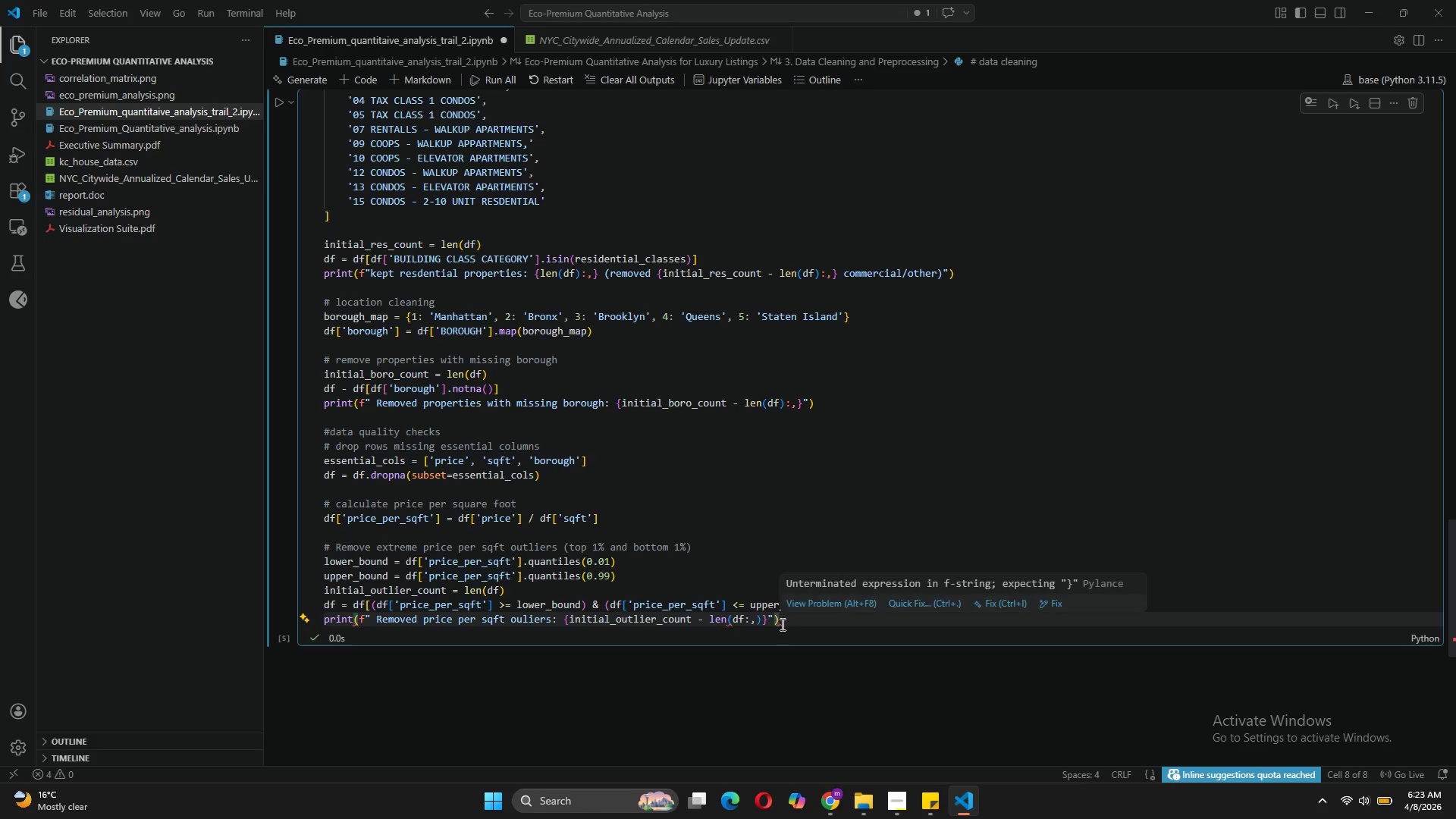 
mouse_move([758, 613])
 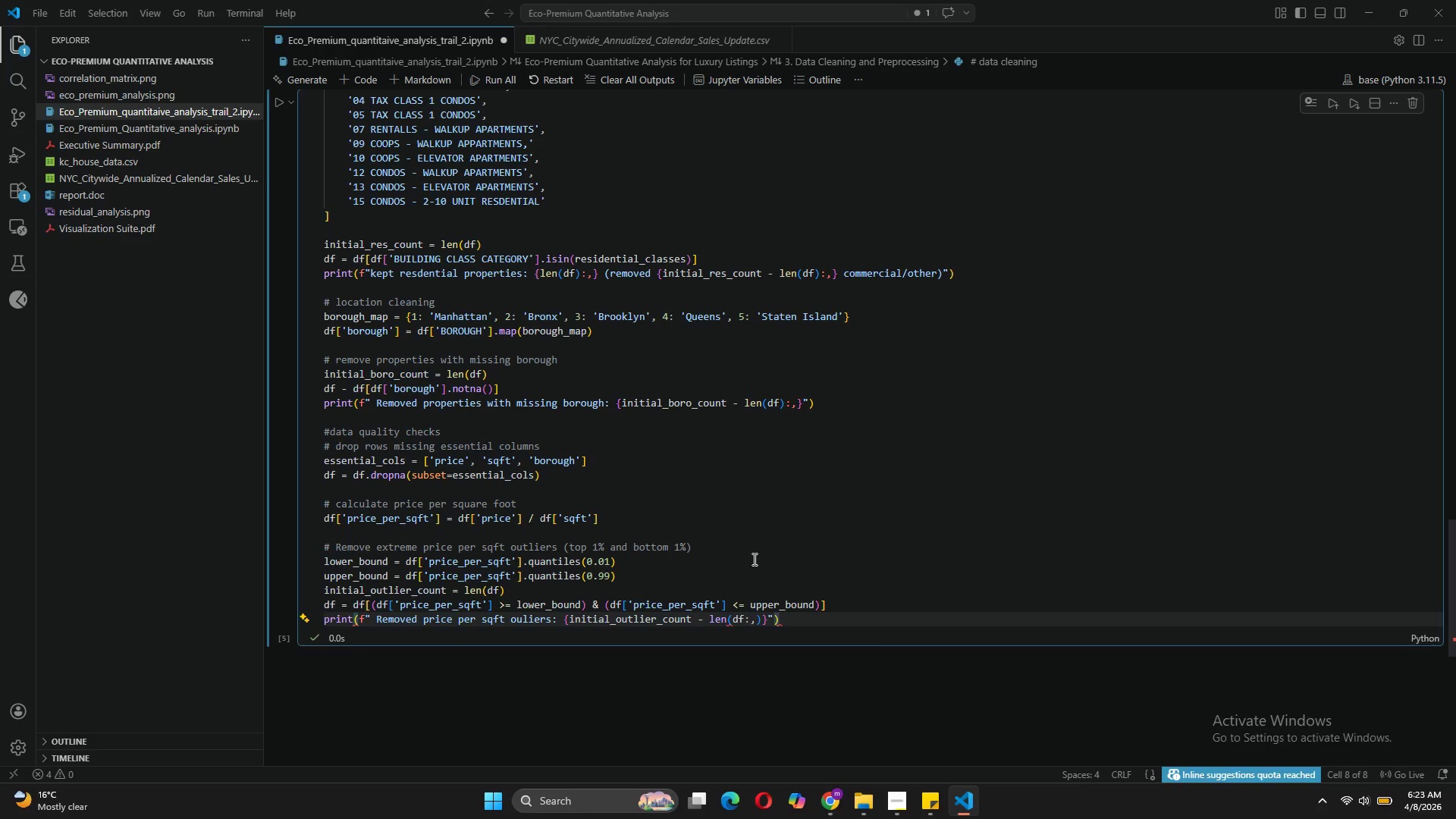 
left_click([750, 613])
 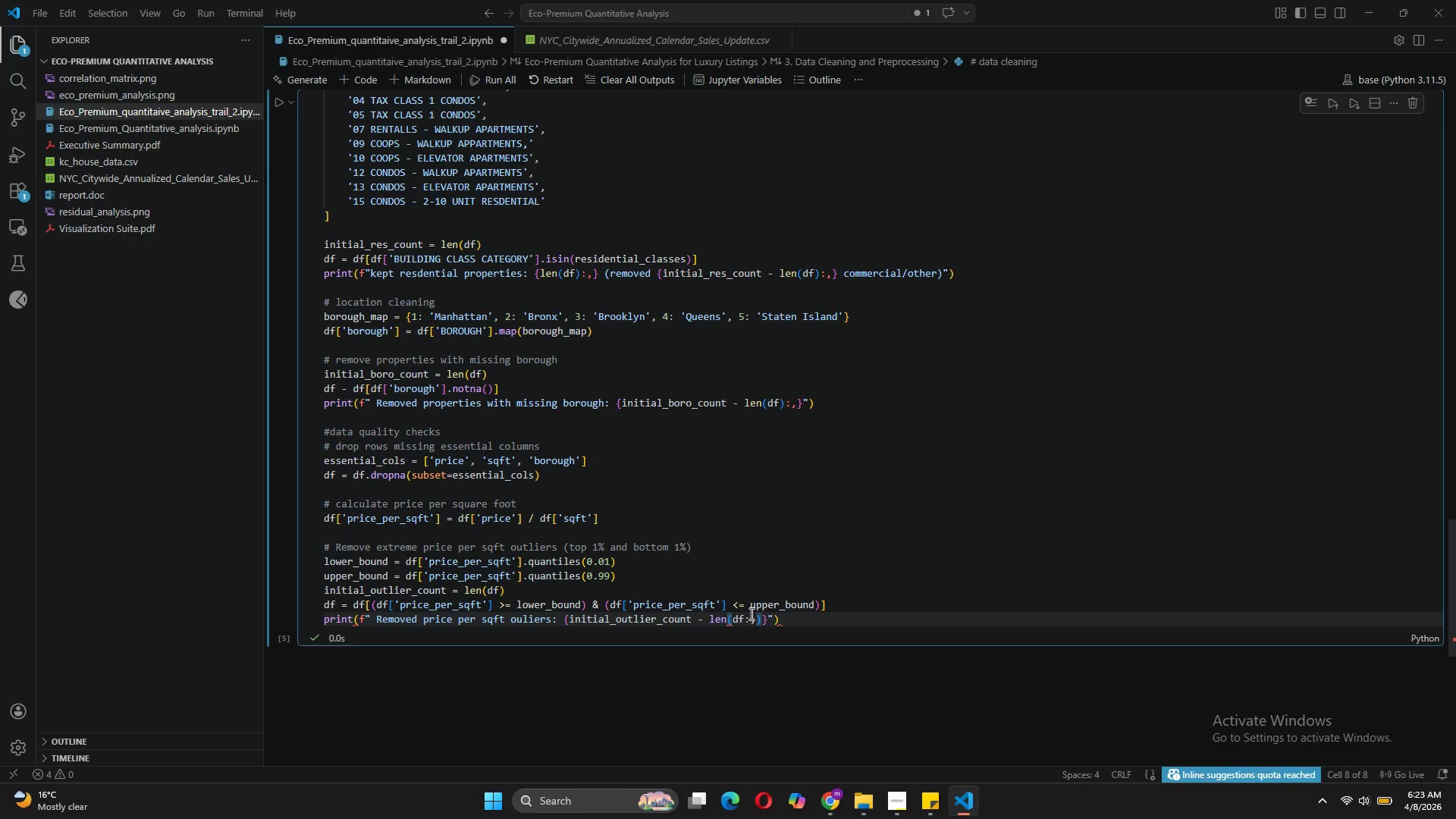 
key(Backspace)
 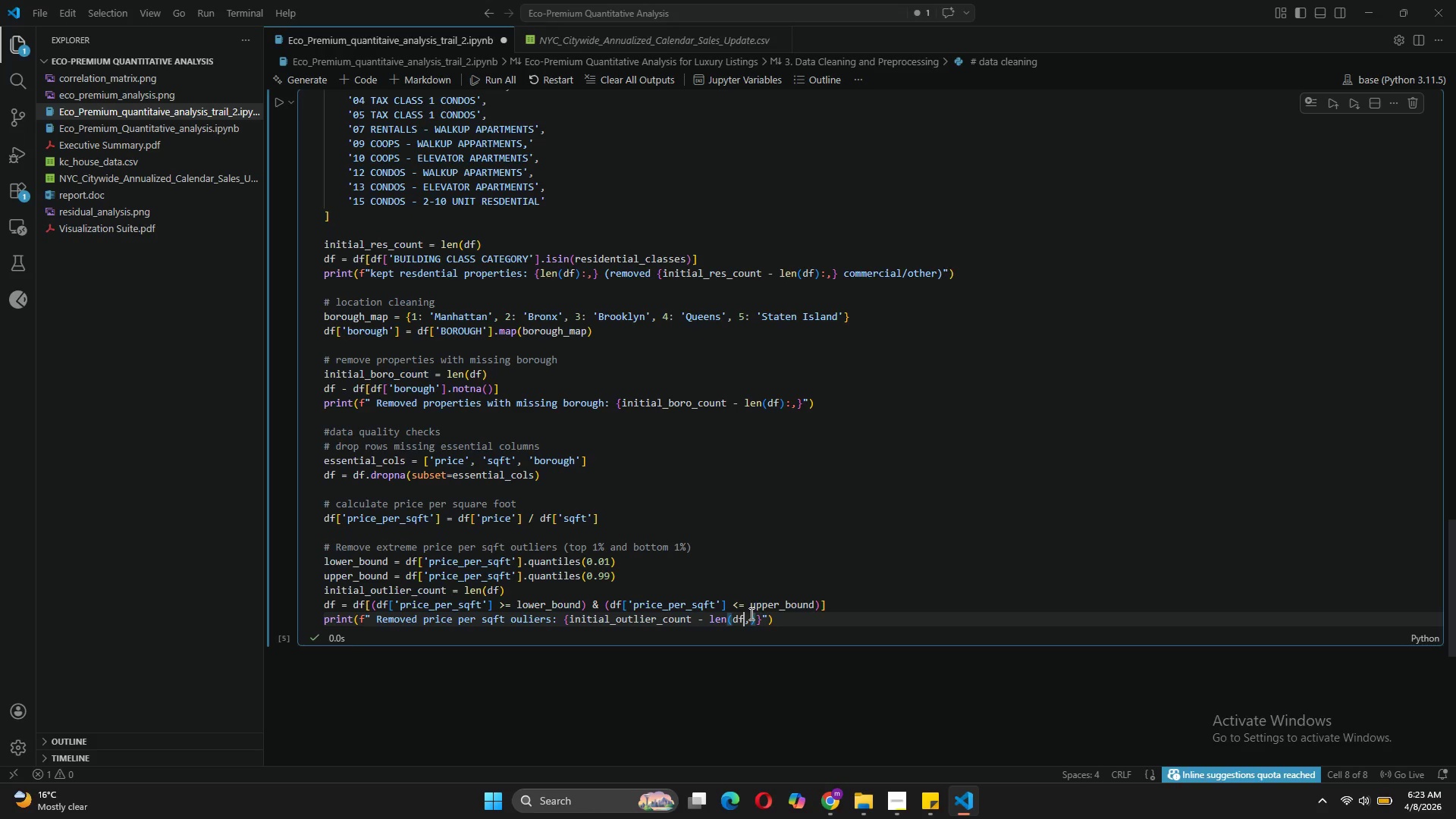 
key(ArrowRight)
 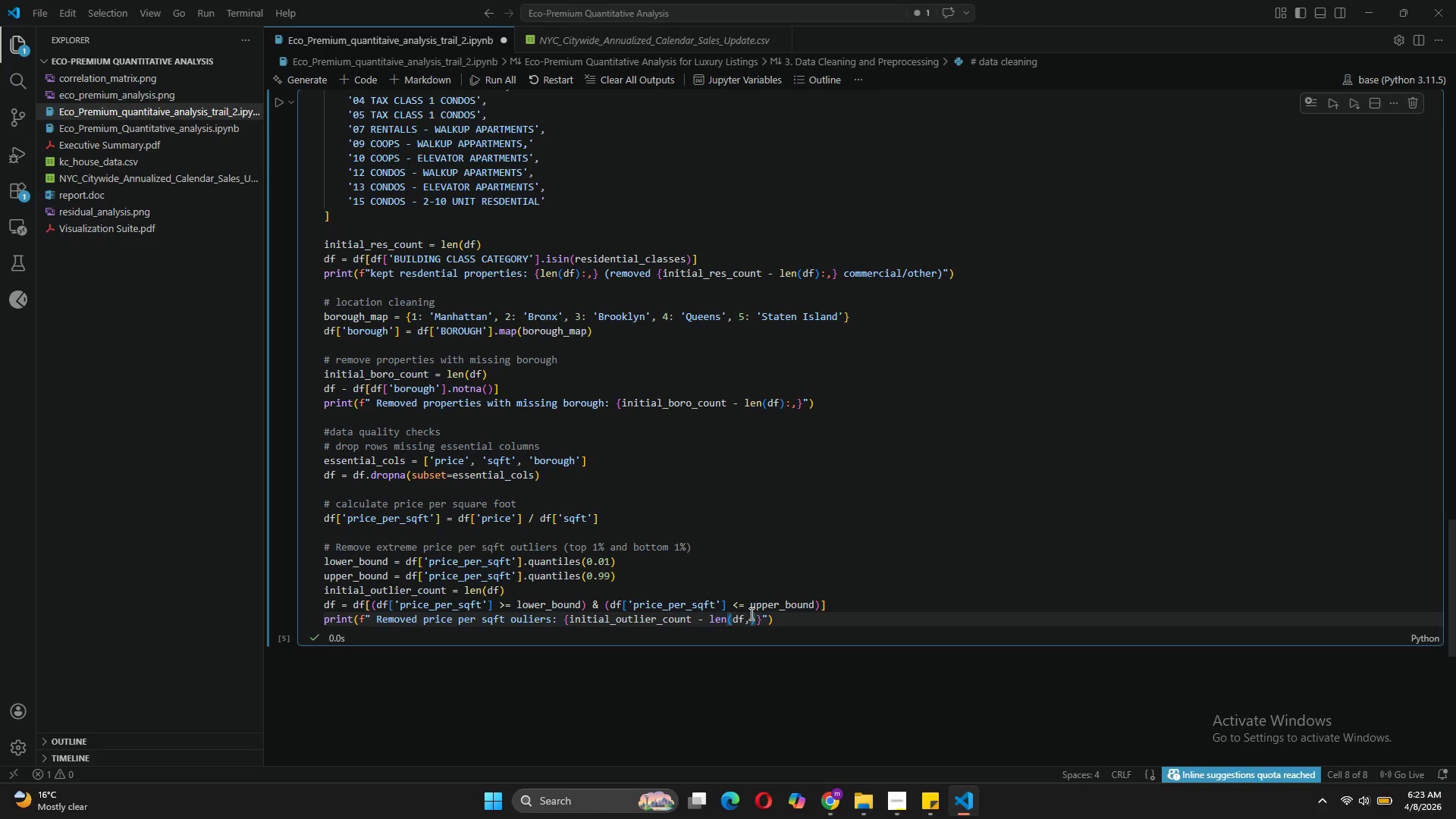 
key(Backspace)
 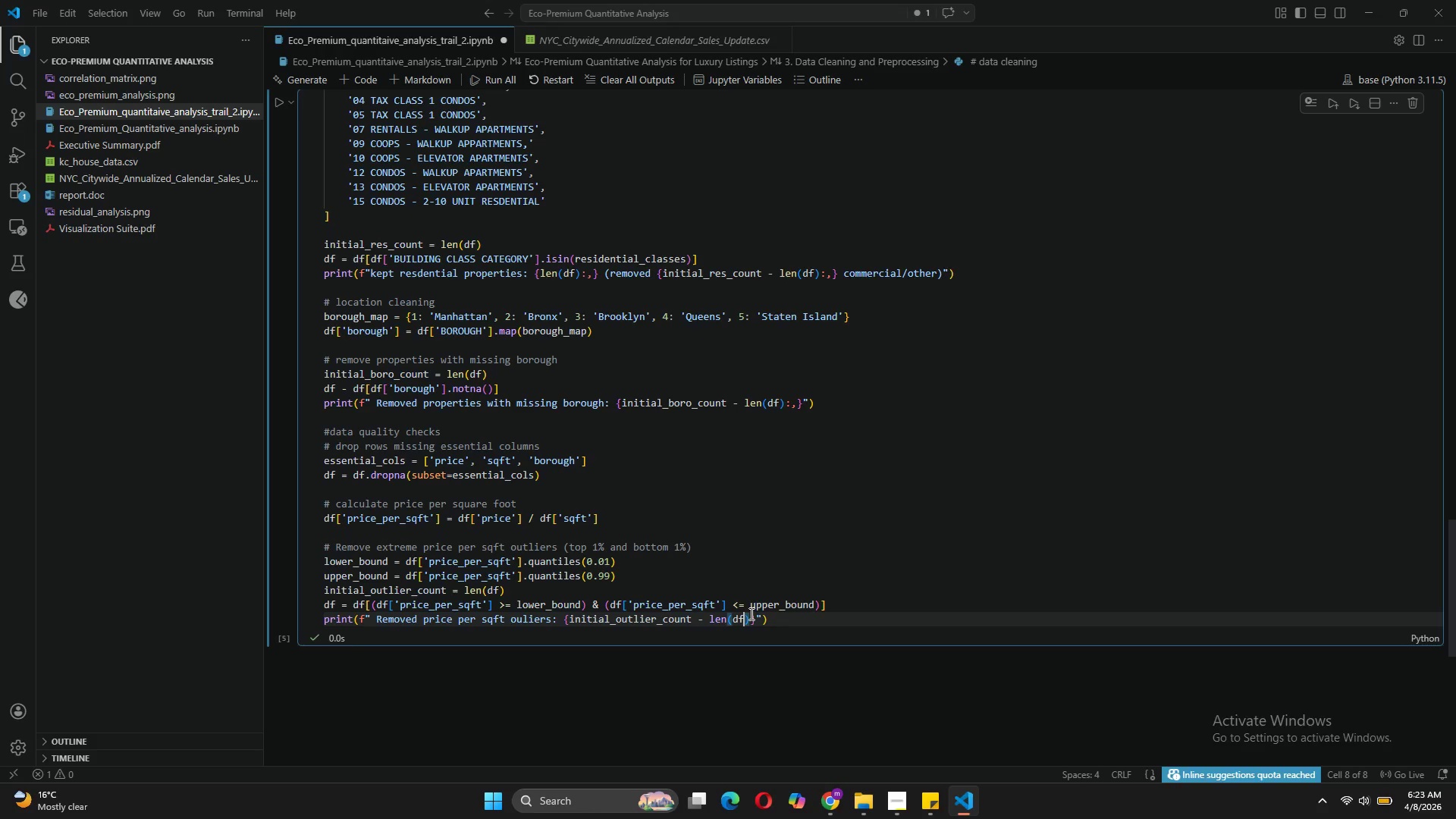 
key(ArrowRight)
 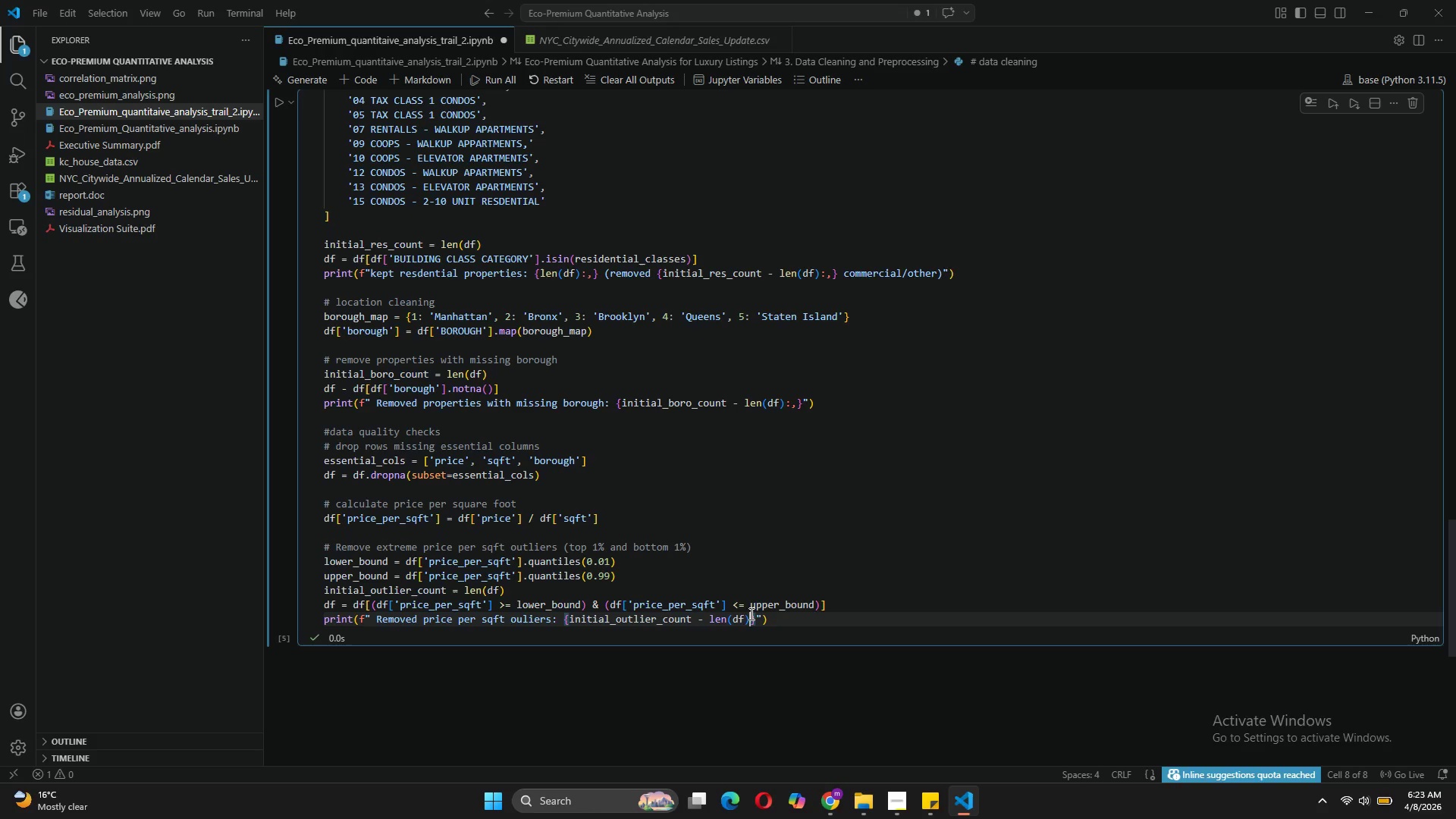 
key(Shift+ShiftLeft)
 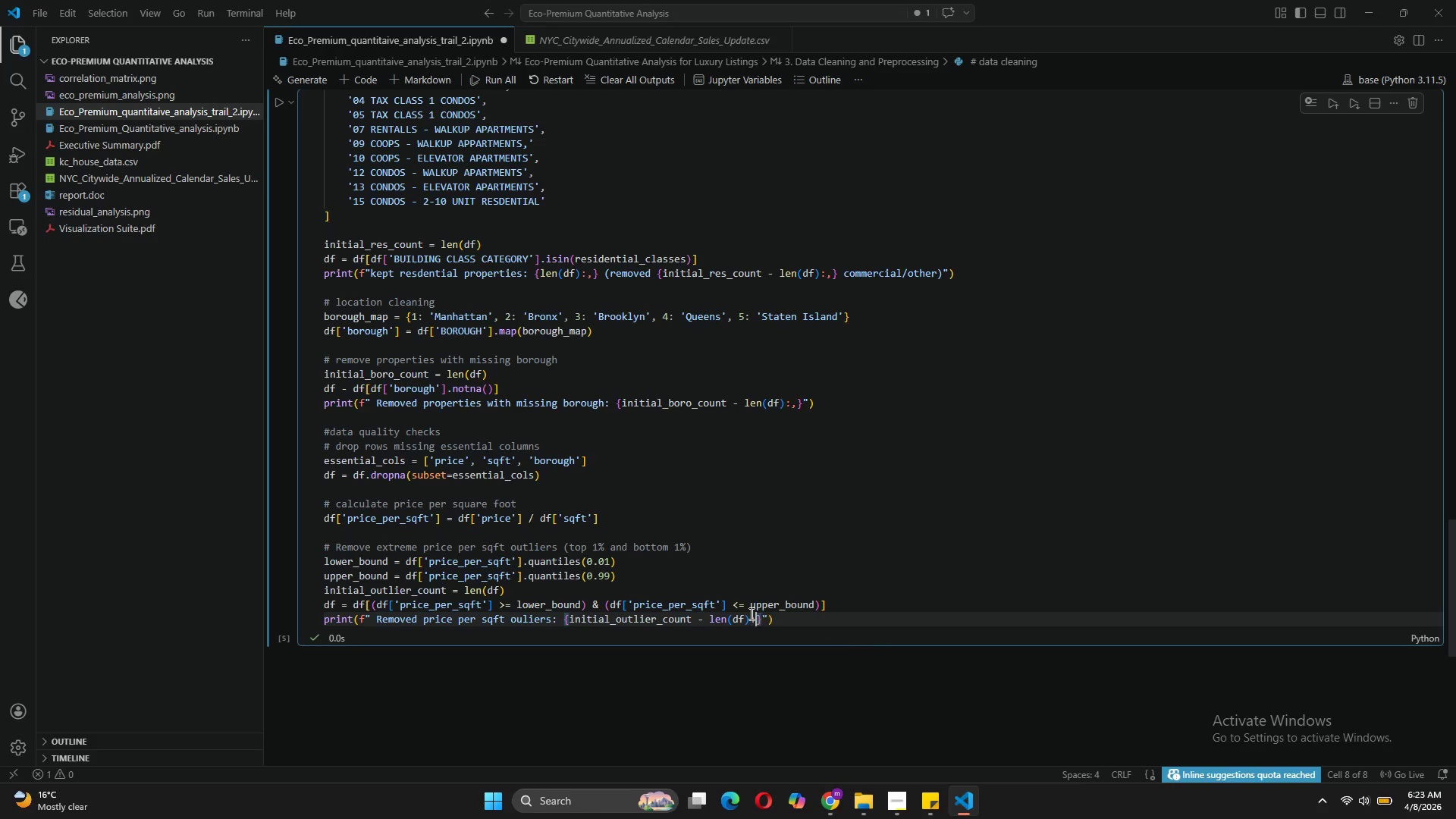 
key(Shift+Semicolon)
 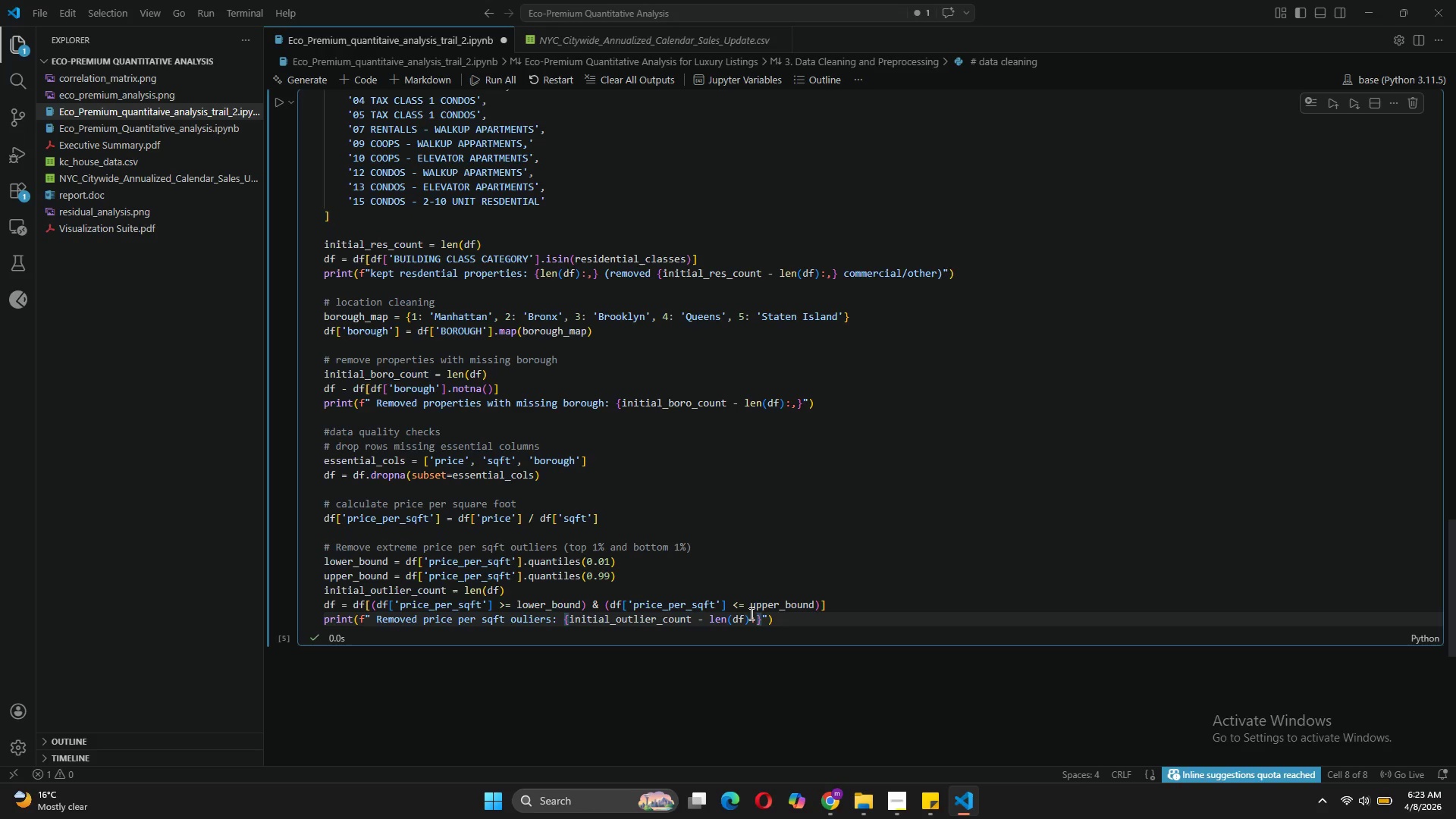 
key(Comma)
 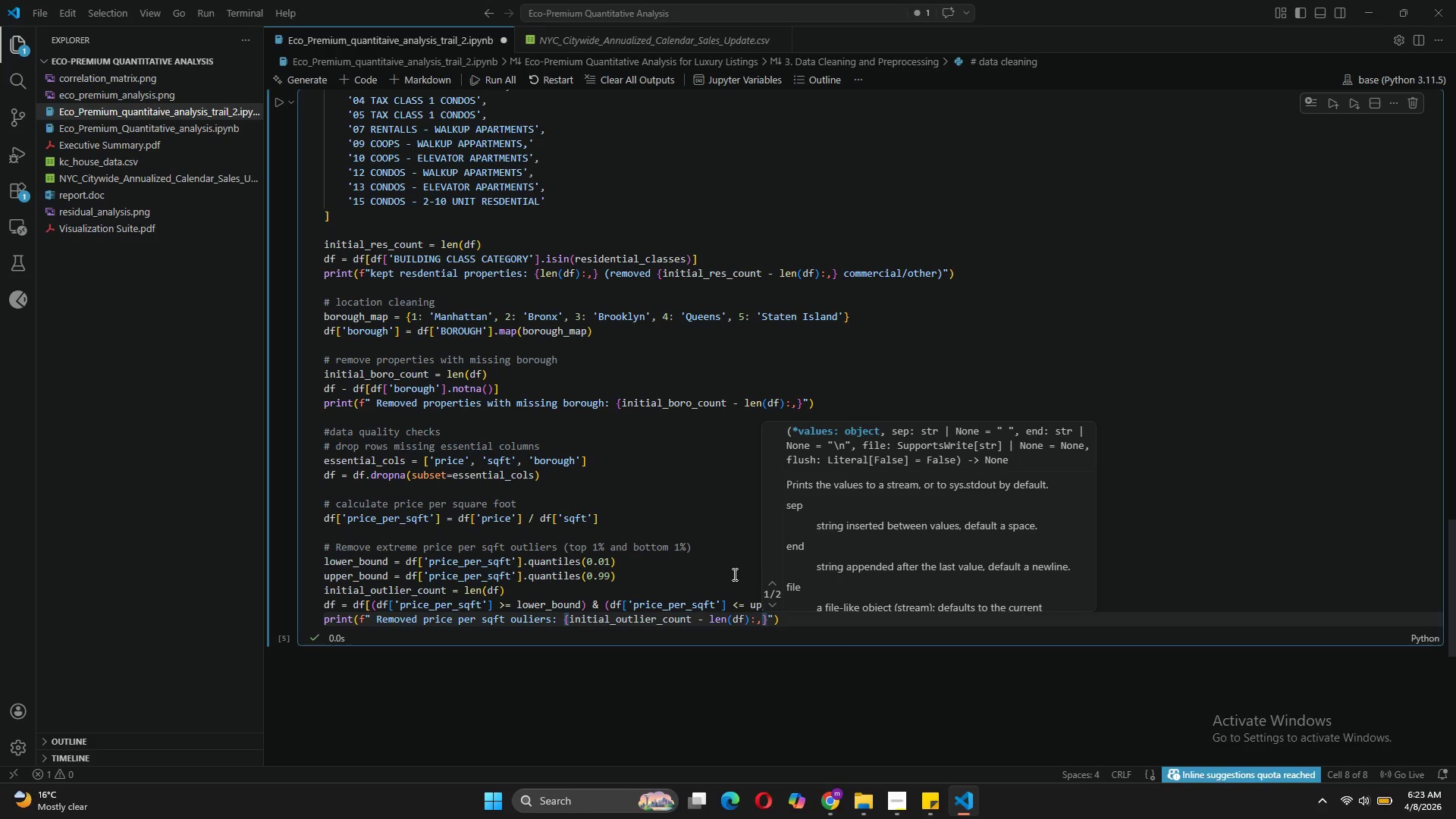 
wait(9.62)
 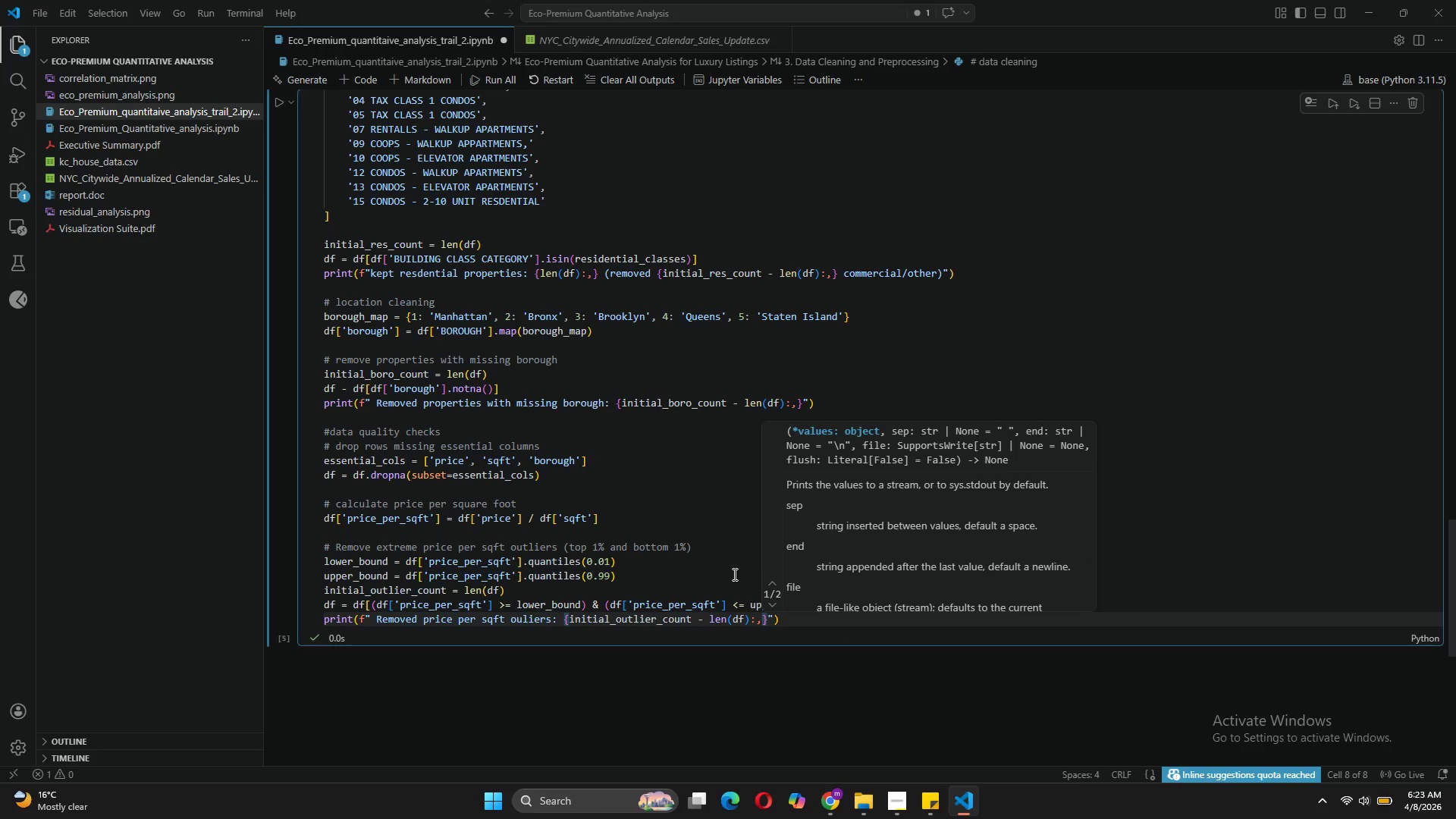 
left_click([617, 589])
 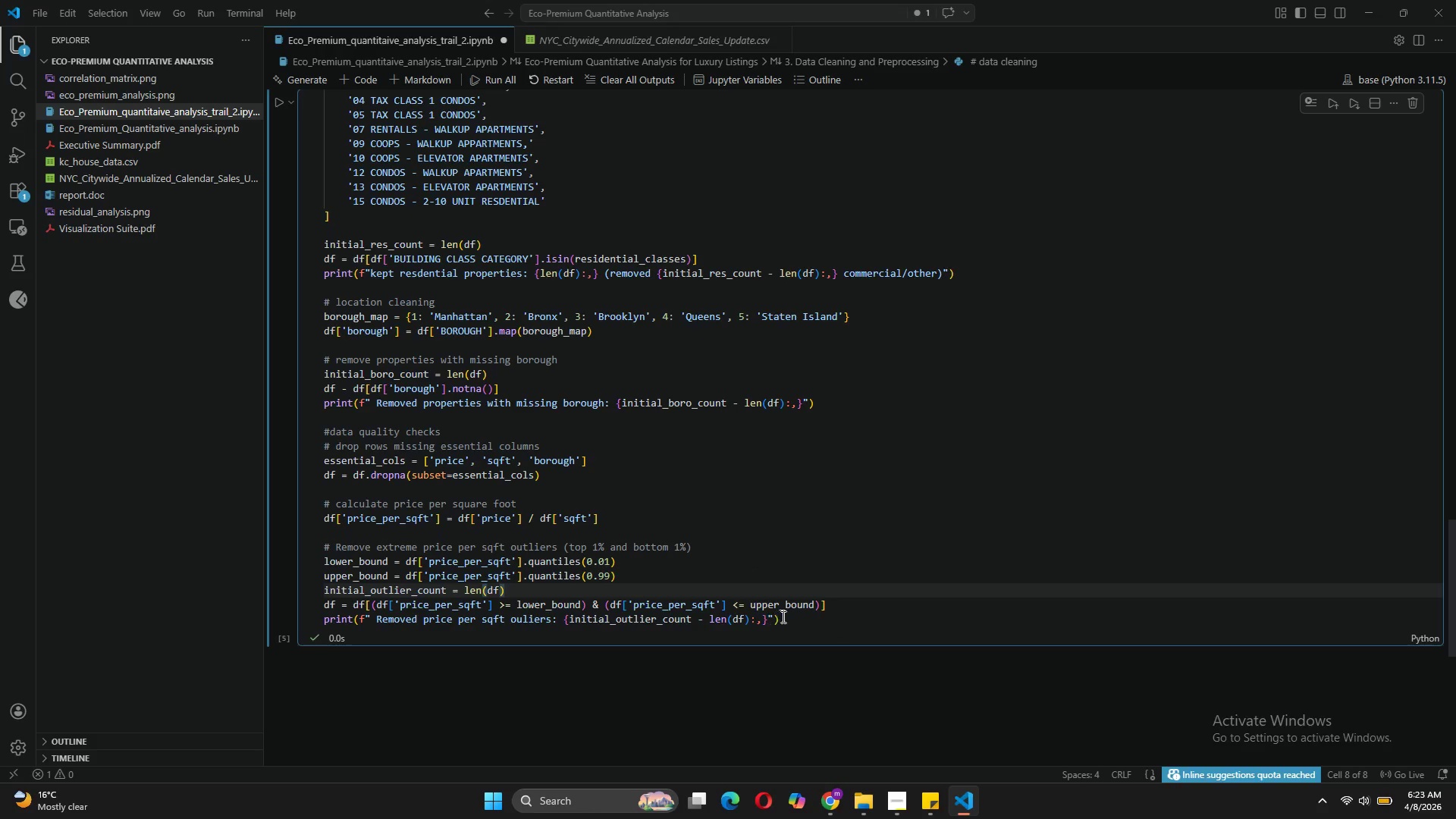 
left_click([785, 615])
 